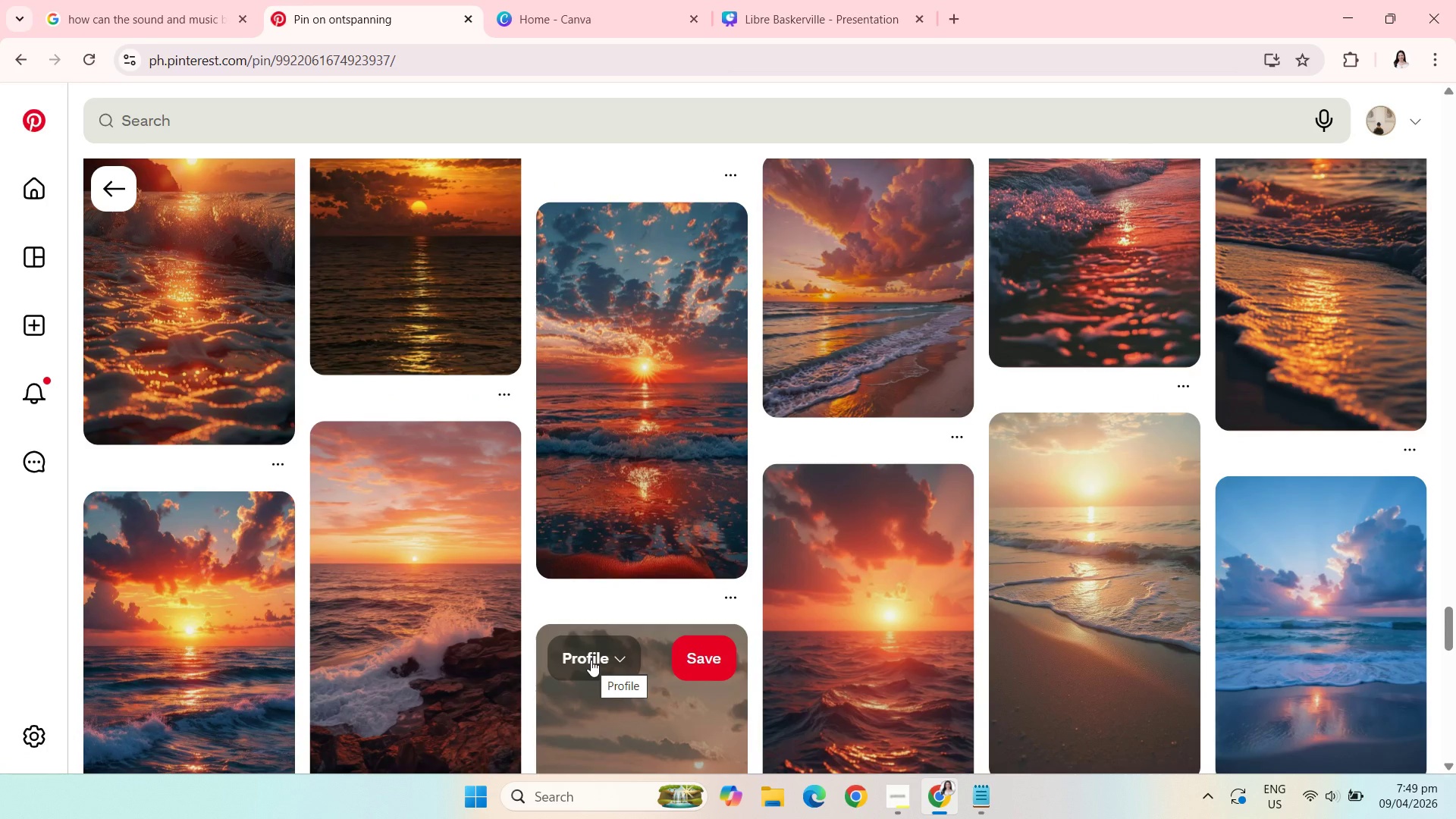 
scroll: coordinate [588, 659], scroll_direction: down, amount: 7.0
 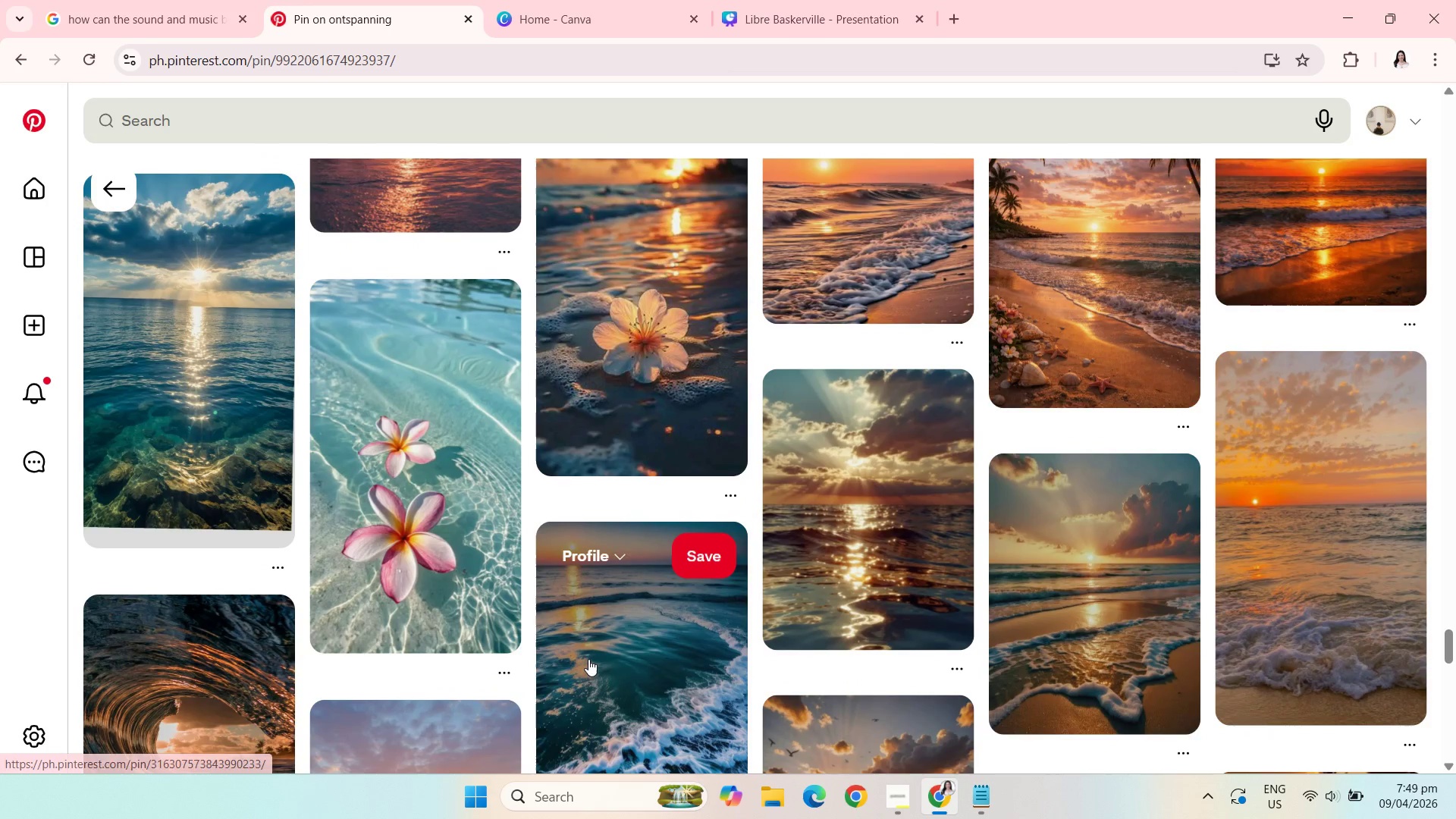 
scroll: coordinate [591, 659], scroll_direction: down, amount: 2.0
 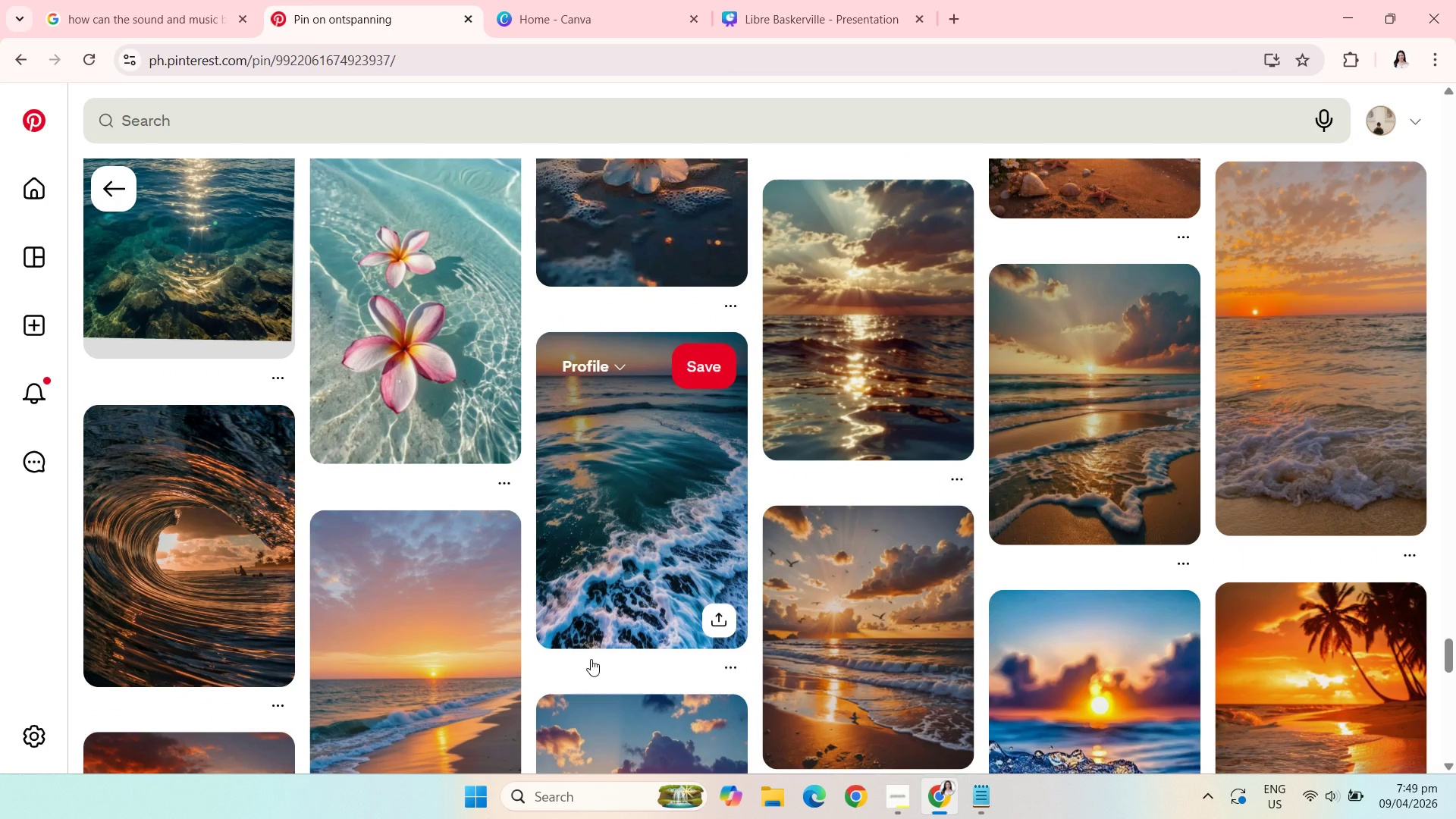 
wait(16.47)
 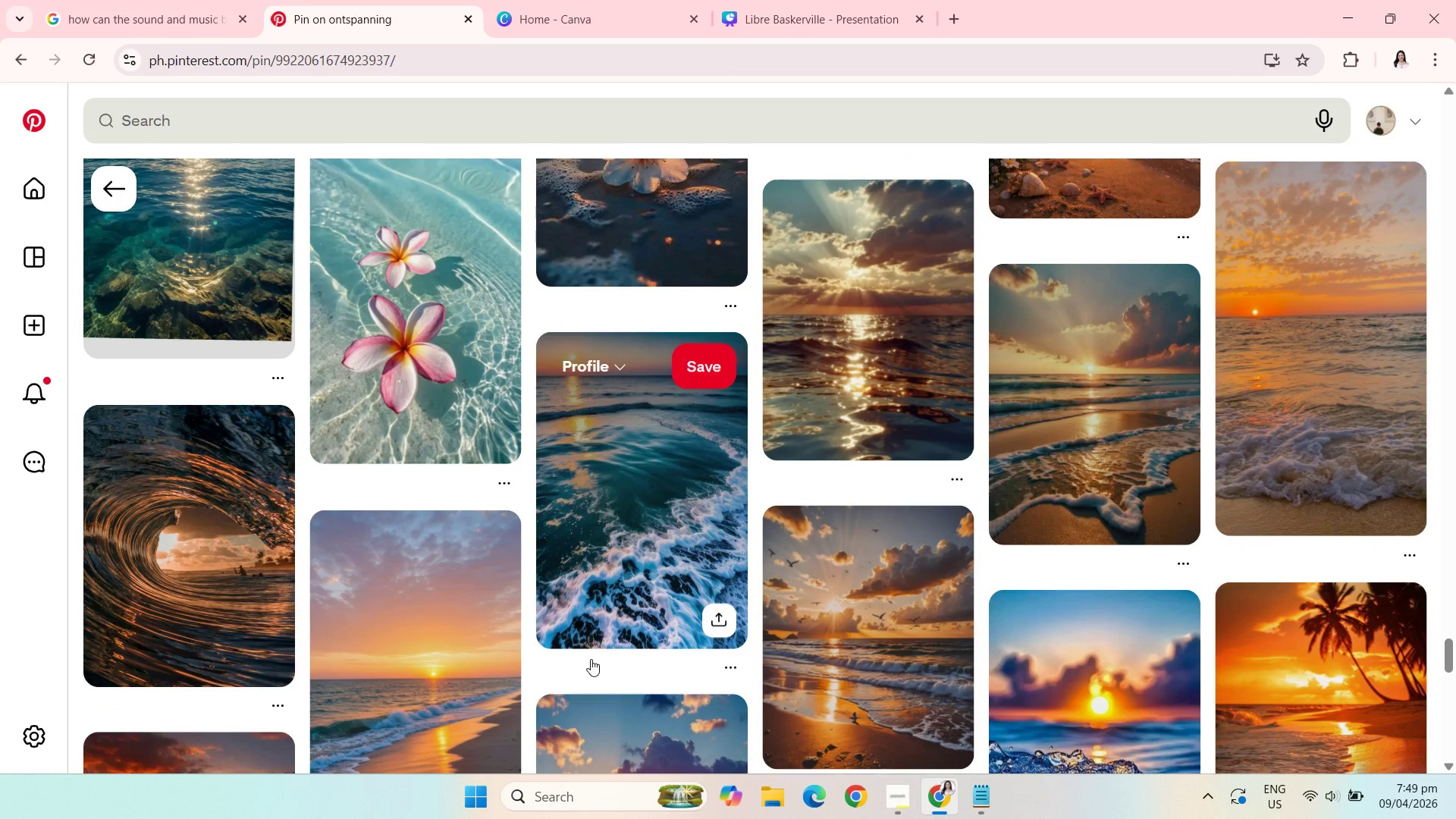 
scroll: coordinate [591, 659], scroll_direction: down, amount: 3.0
 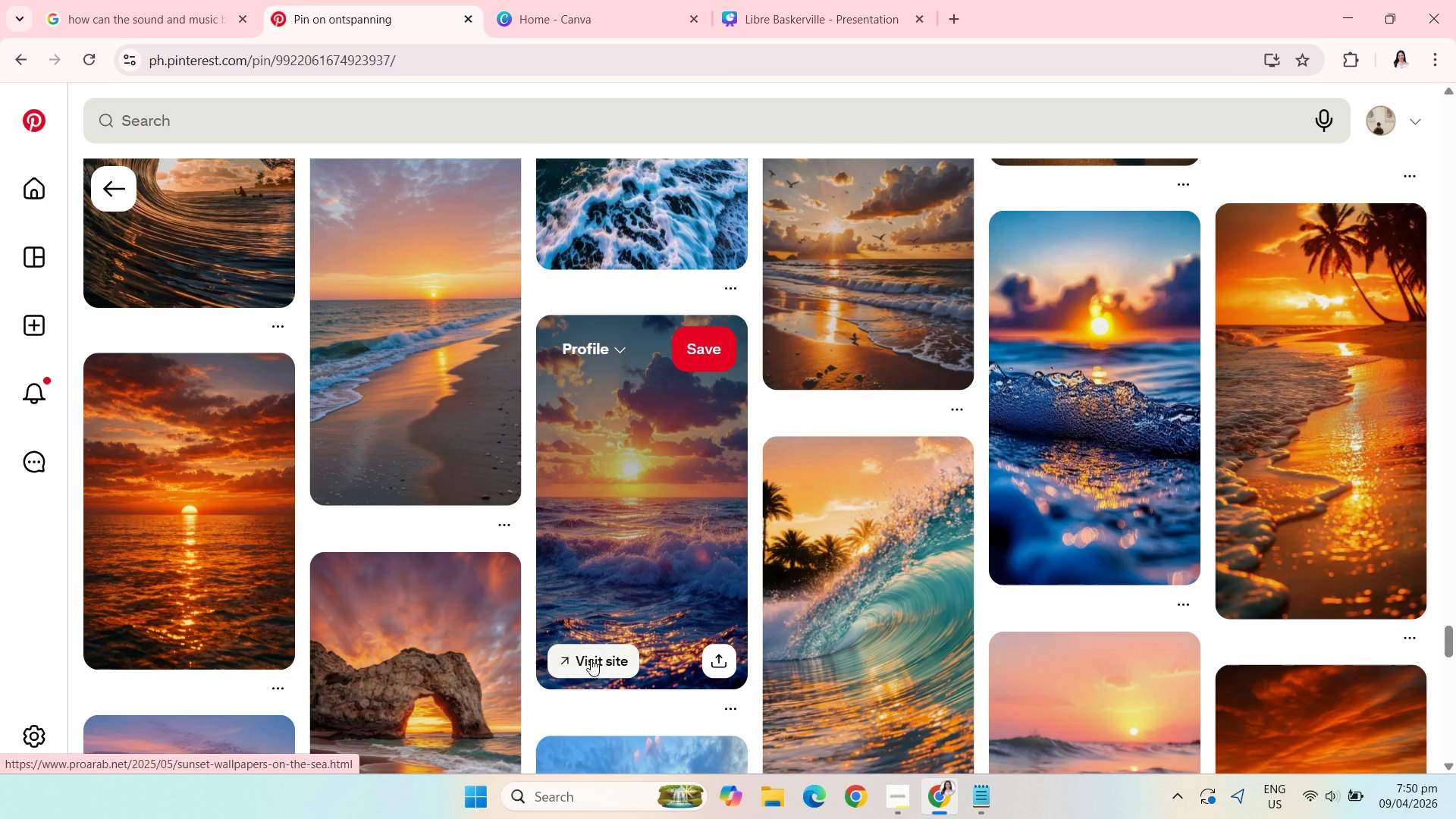 
wait(20.39)
 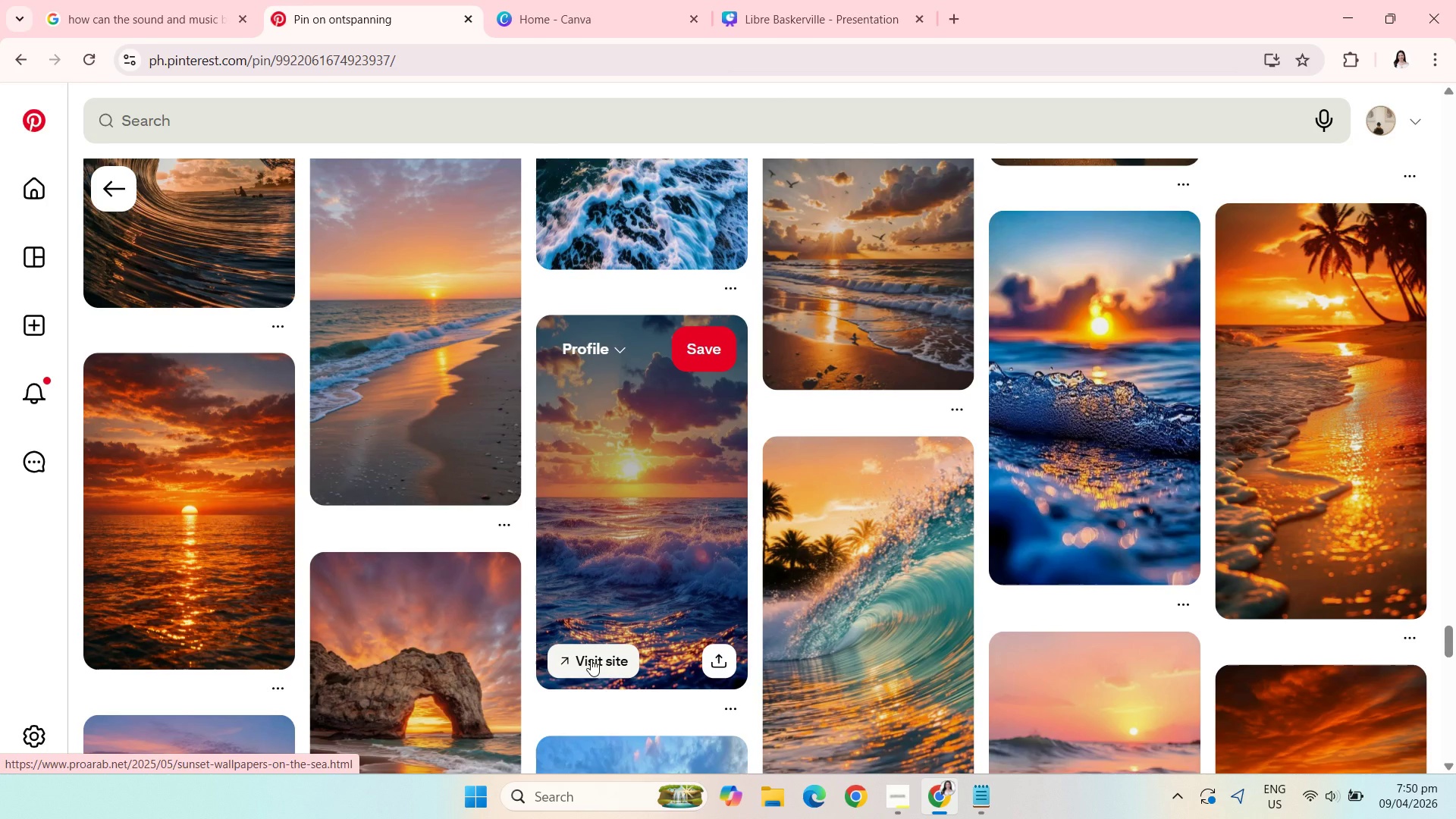 
scroll: coordinate [602, 531], scroll_direction: down, amount: 15.0
 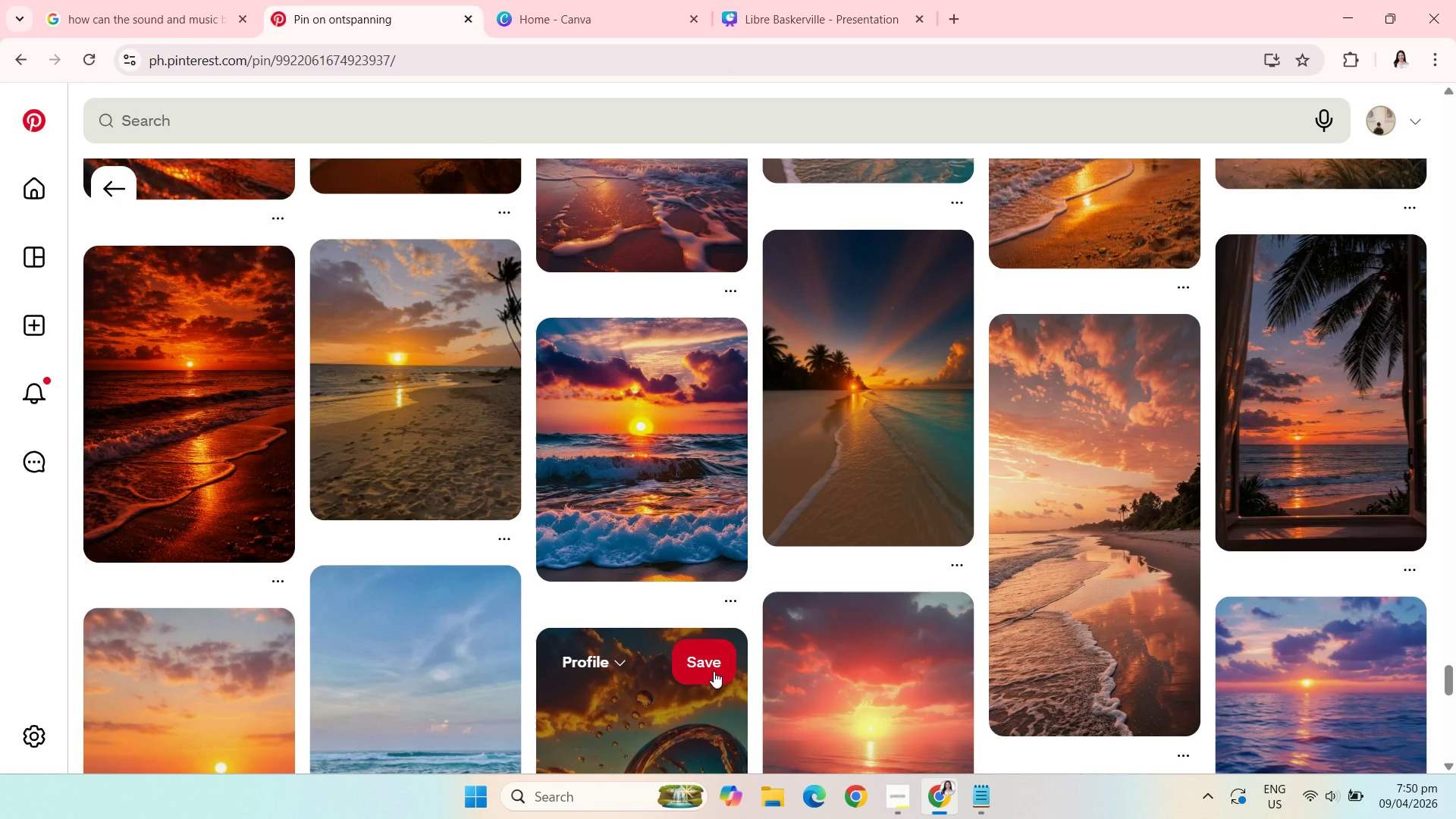 
wait(7.75)
 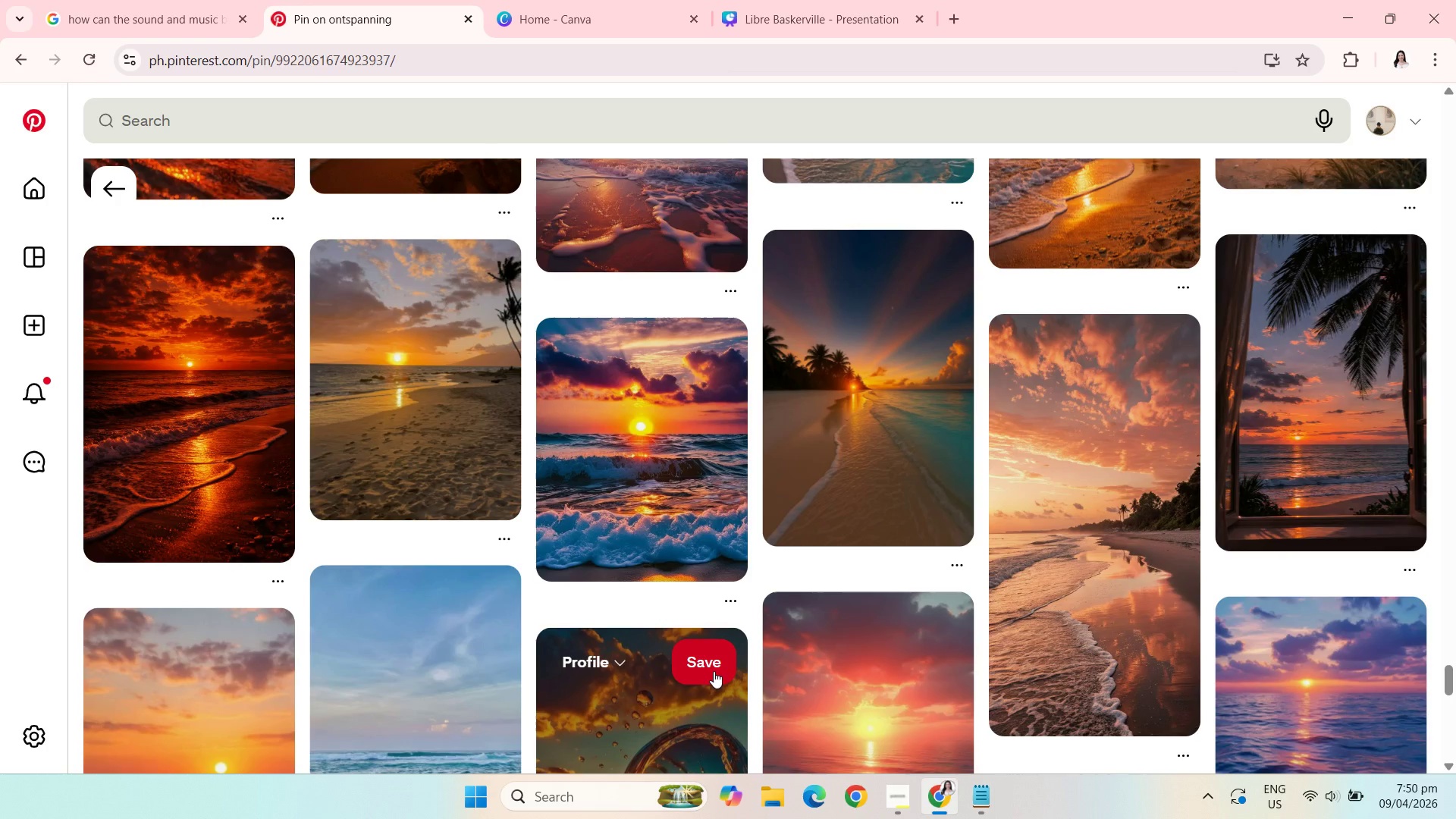 
scroll: coordinate [714, 671], scroll_direction: down, amount: 6.0
 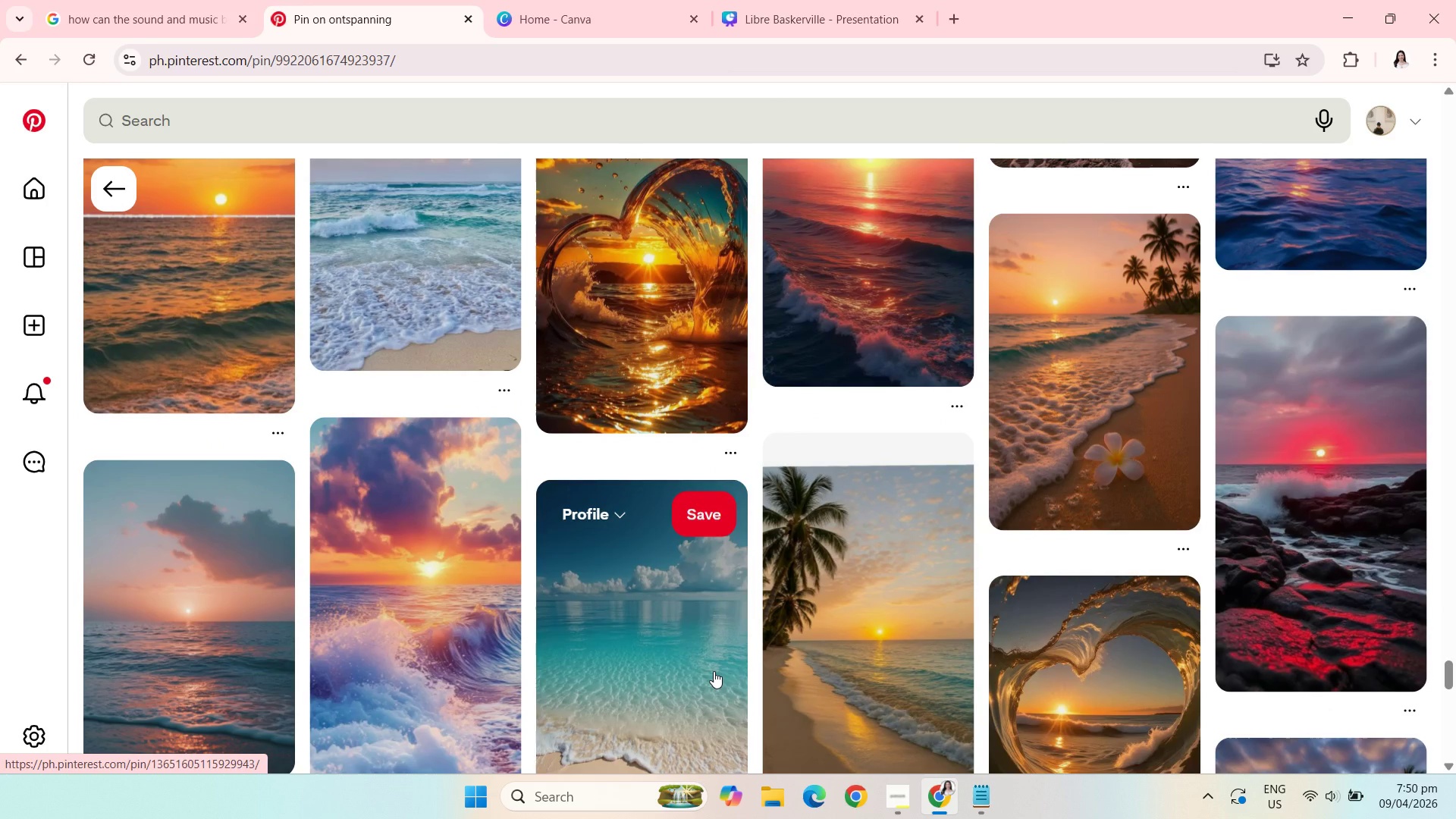 
wait(9.18)
 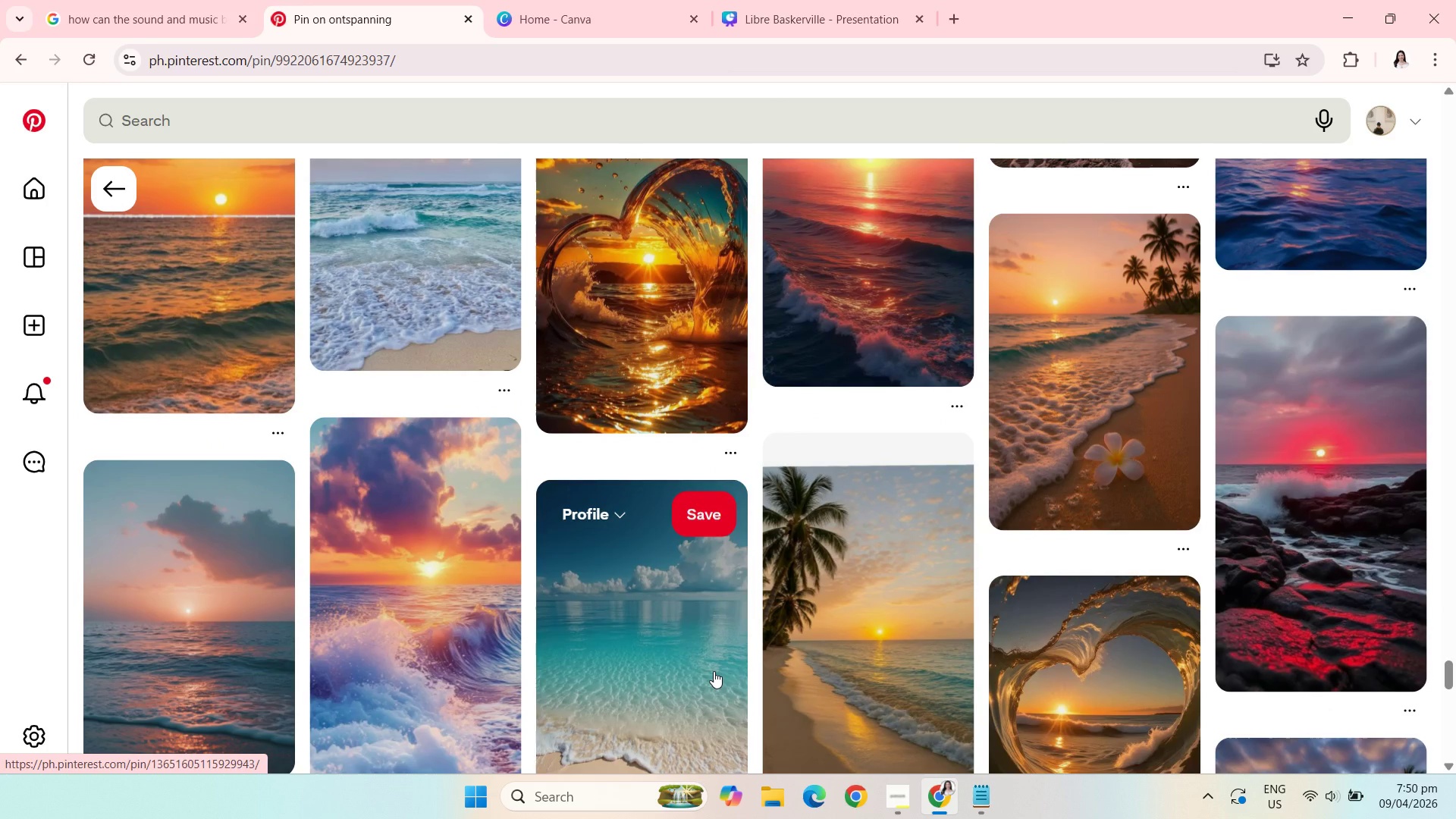 
scroll: coordinate [714, 671], scroll_direction: down, amount: 3.0
 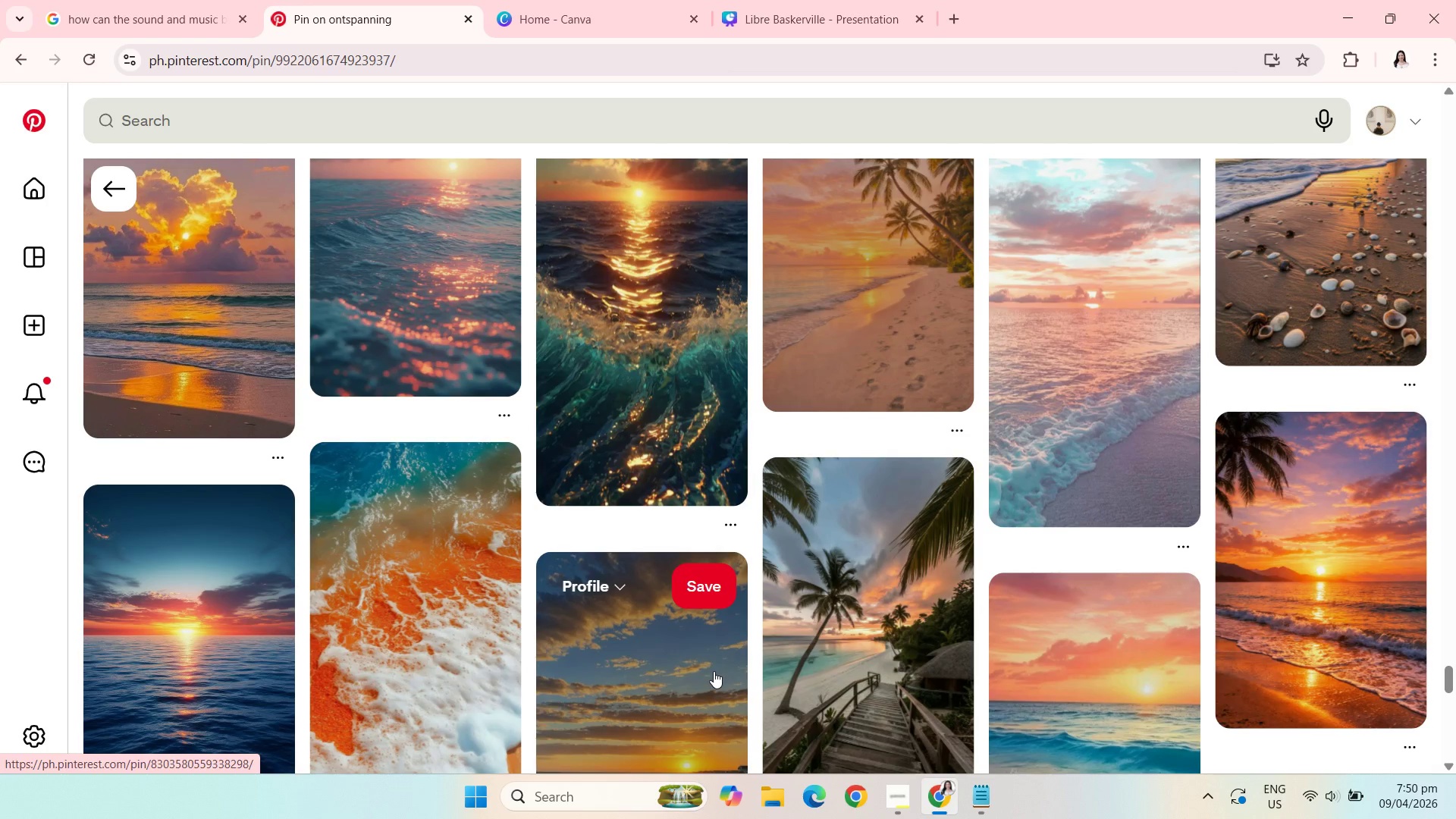 
wait(10.02)
 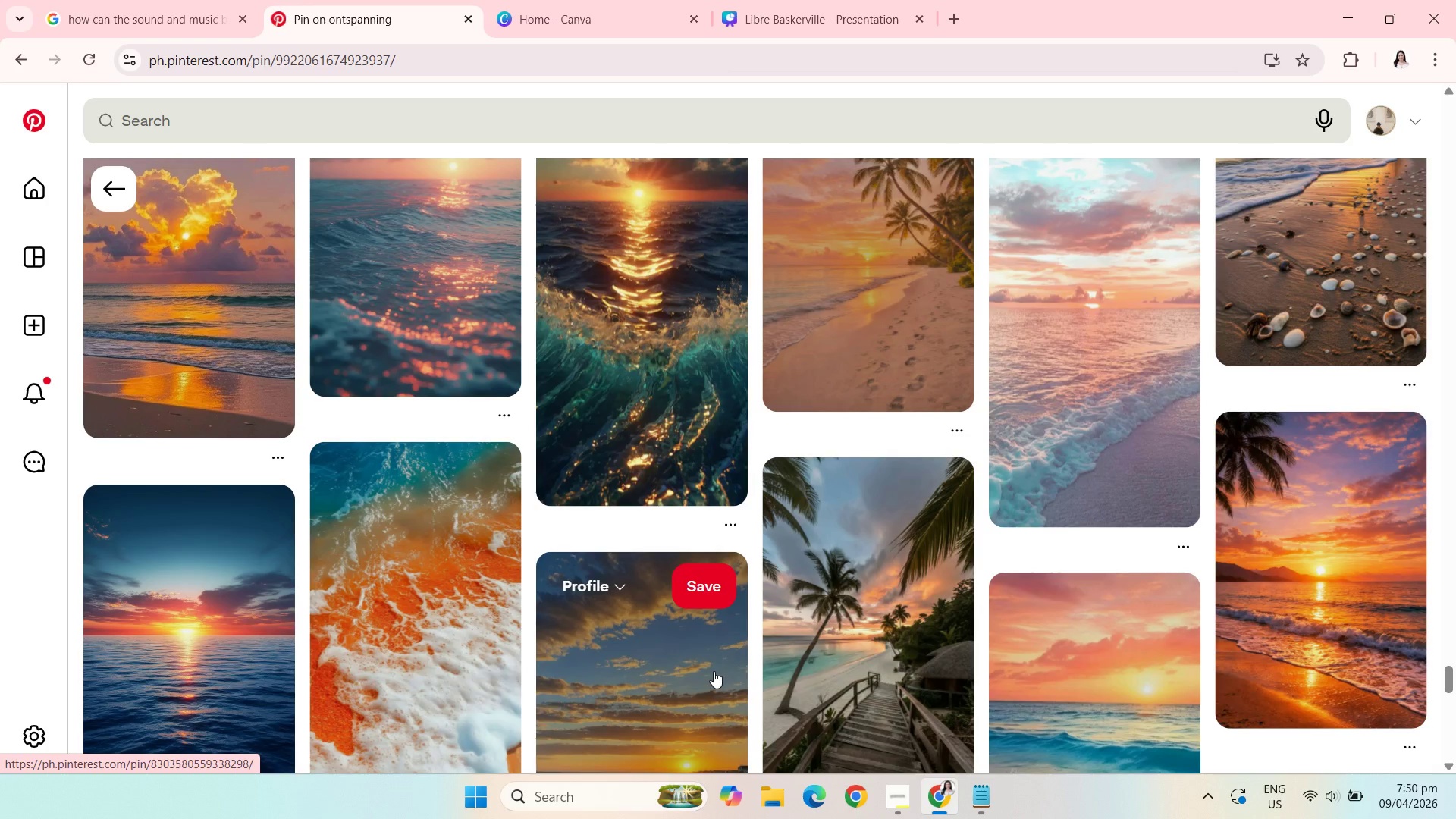 
scroll: coordinate [714, 671], scroll_direction: down, amount: 2.0
 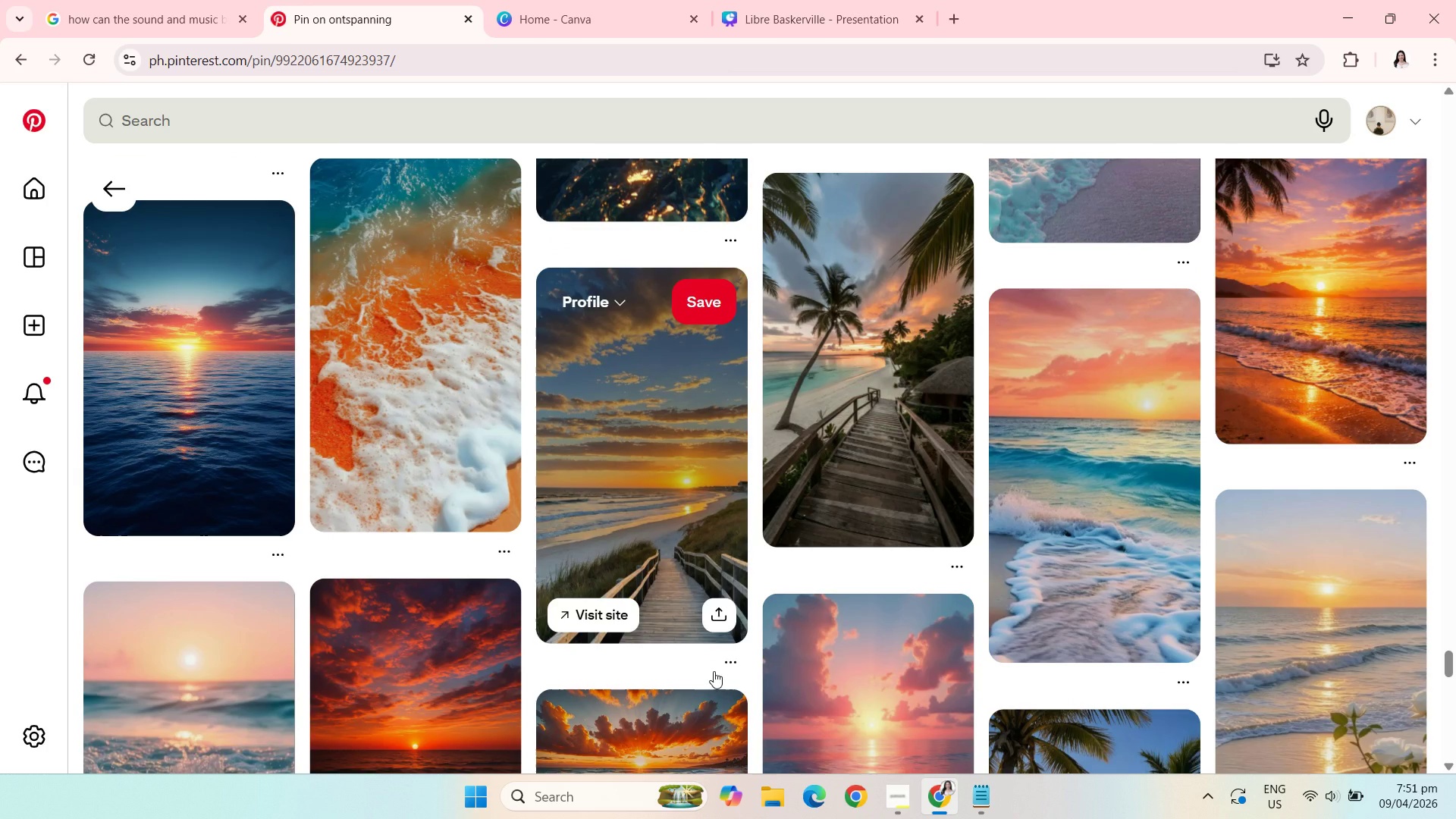 
wait(10.28)
 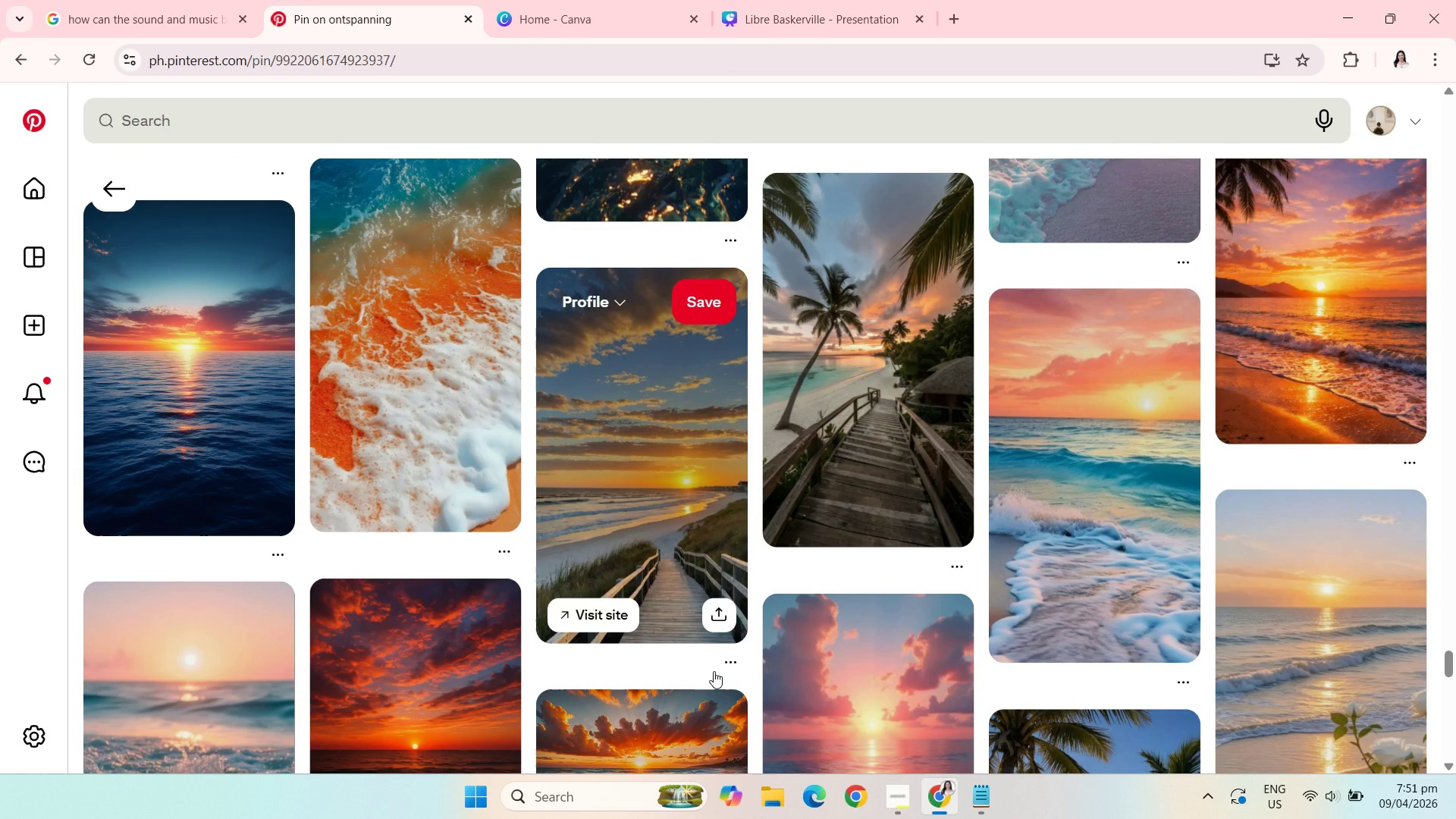 
scroll: coordinate [686, 677], scroll_direction: down, amount: 4.0
 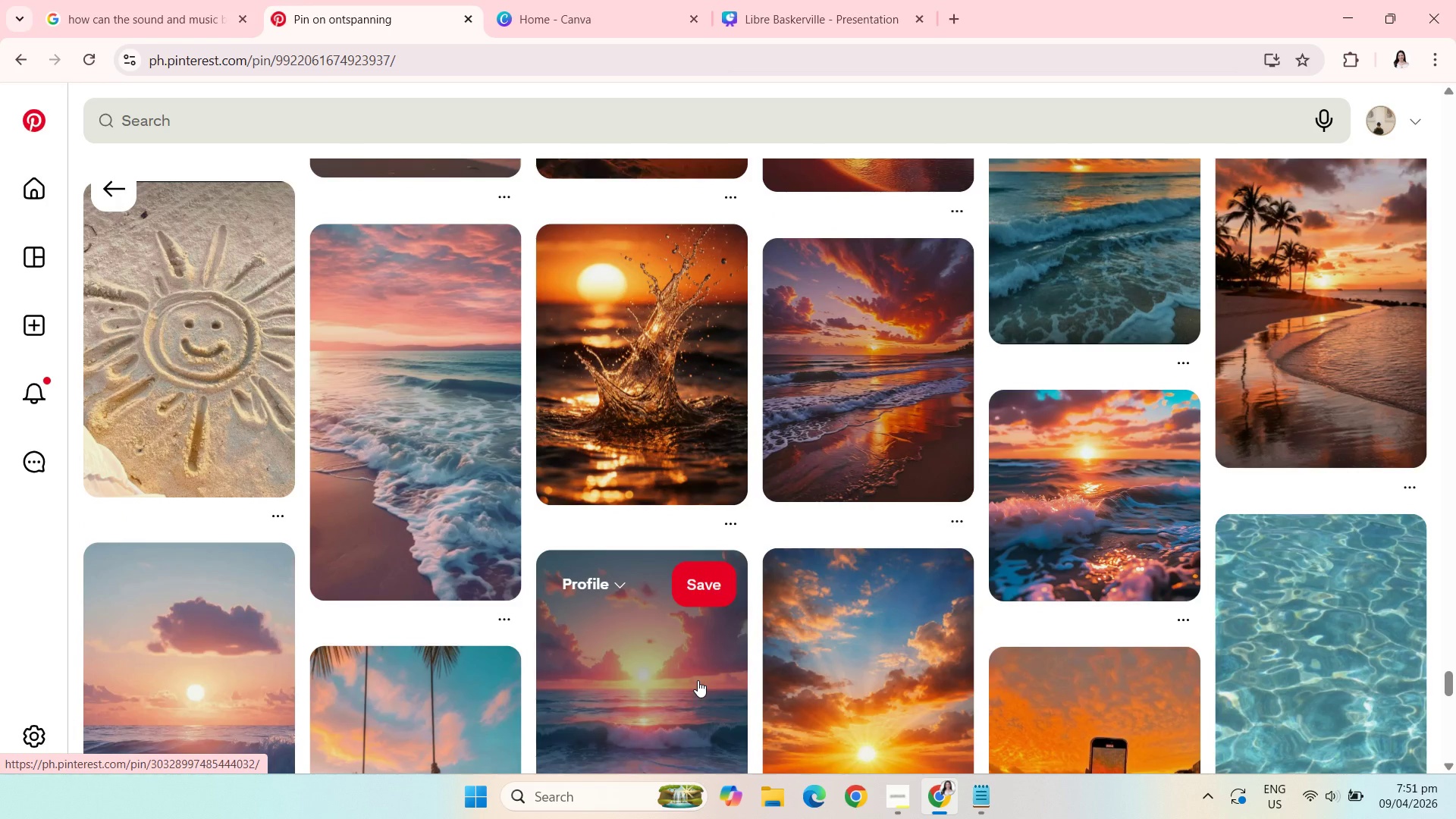 
wait(10.33)
 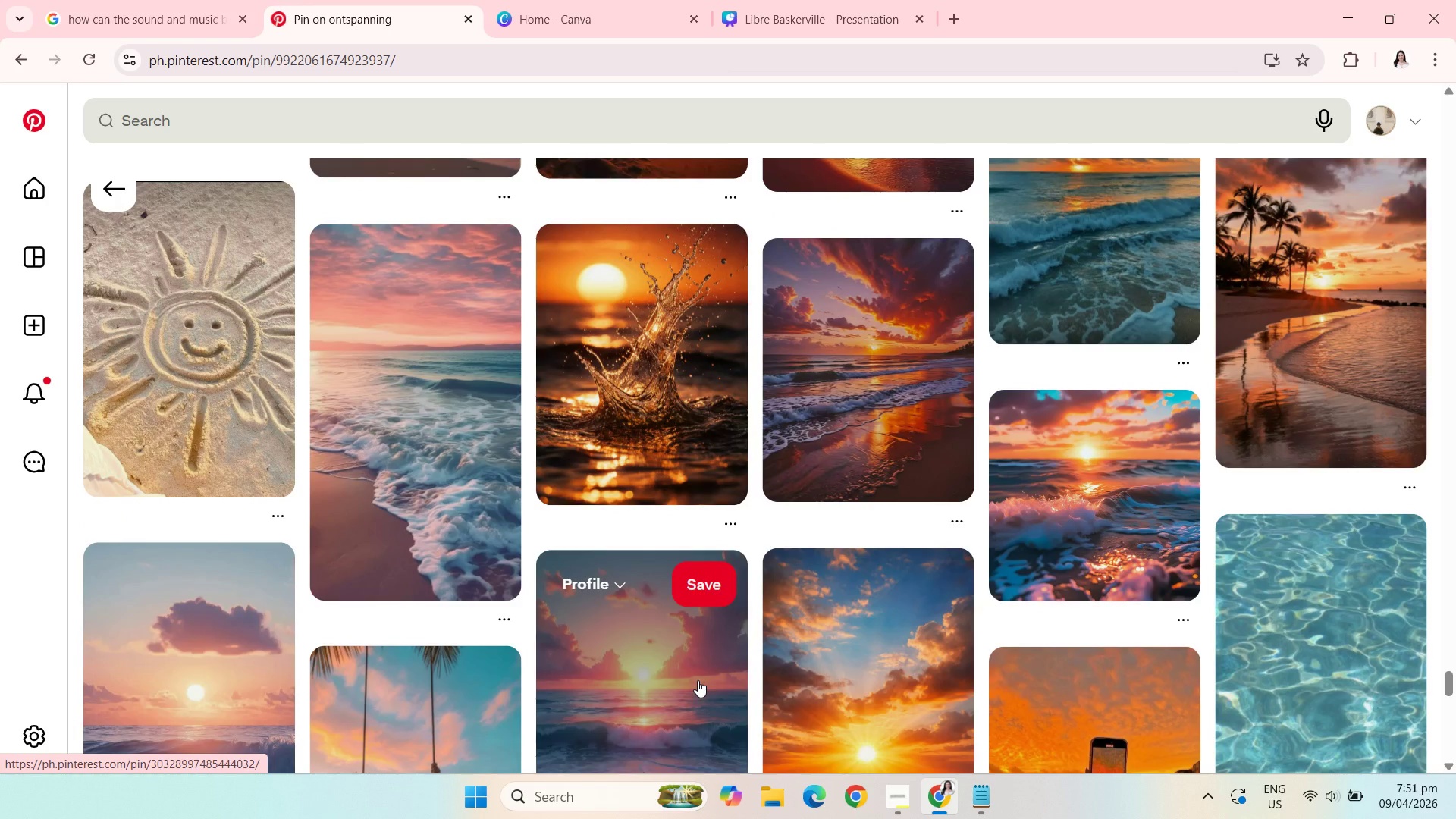 
scroll: coordinate [698, 680], scroll_direction: down, amount: 3.0
 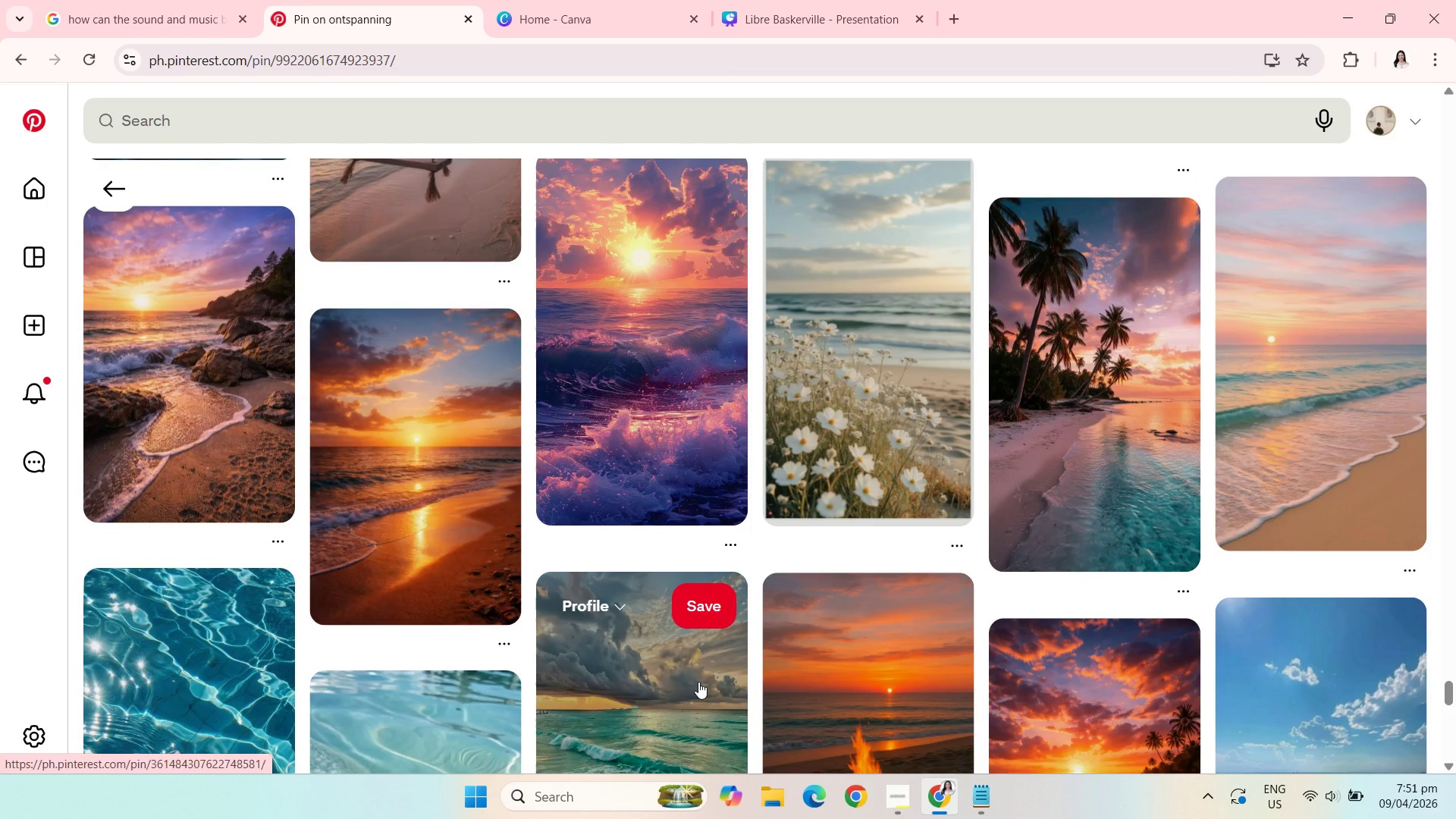 
wait(12.12)
 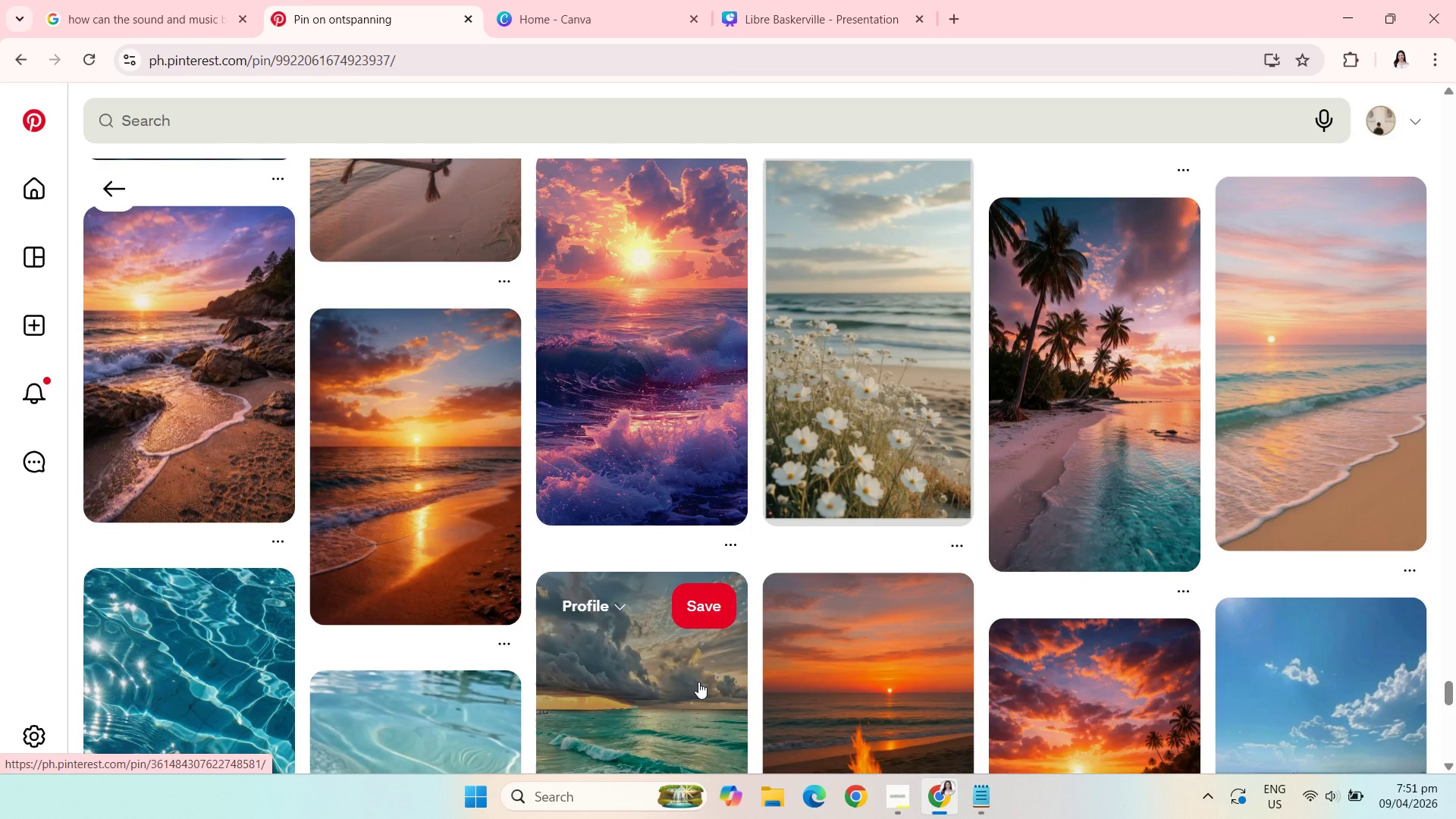 
scroll: coordinate [698, 682], scroll_direction: down, amount: 6.0
 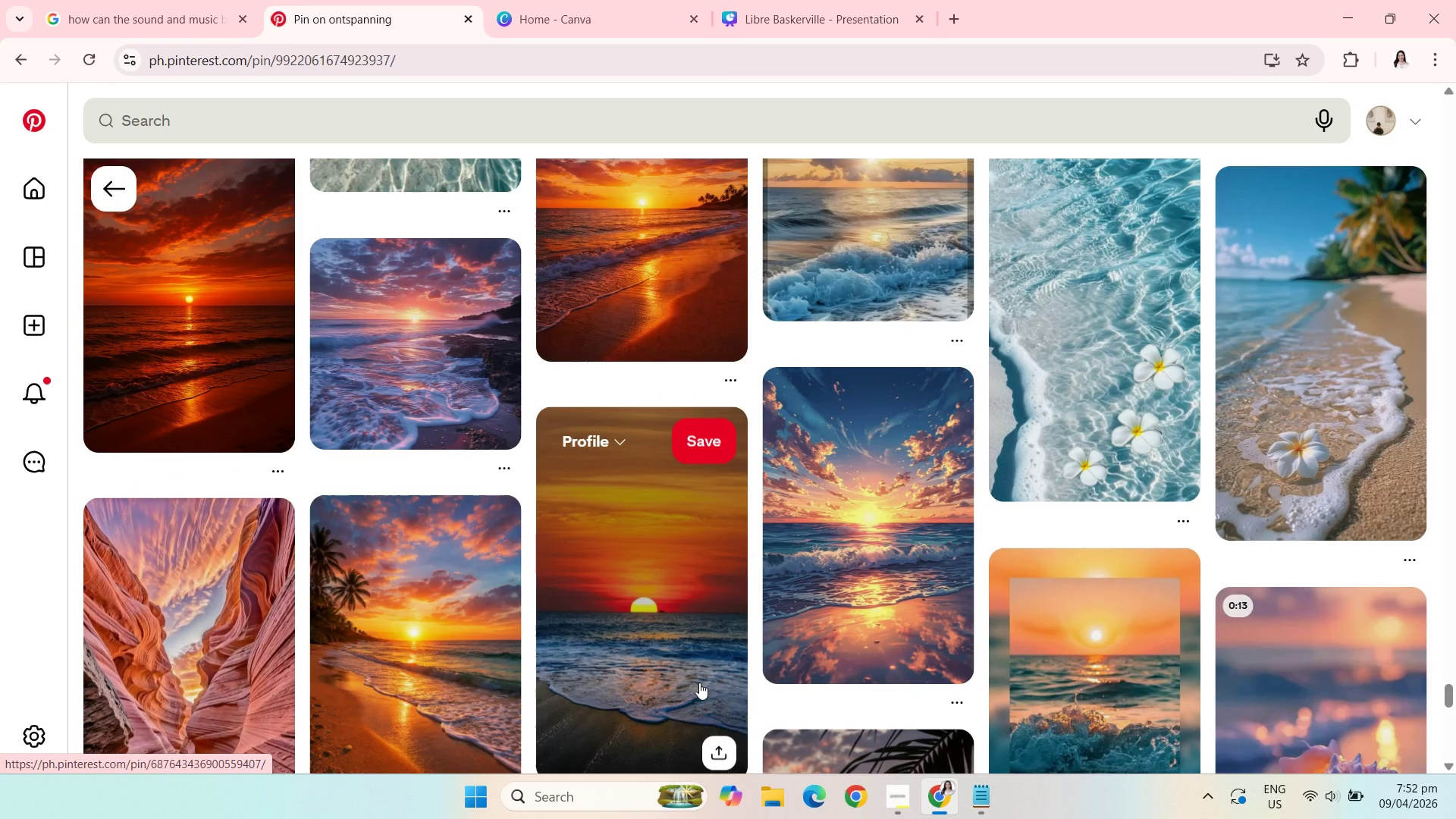 
wait(13.97)
 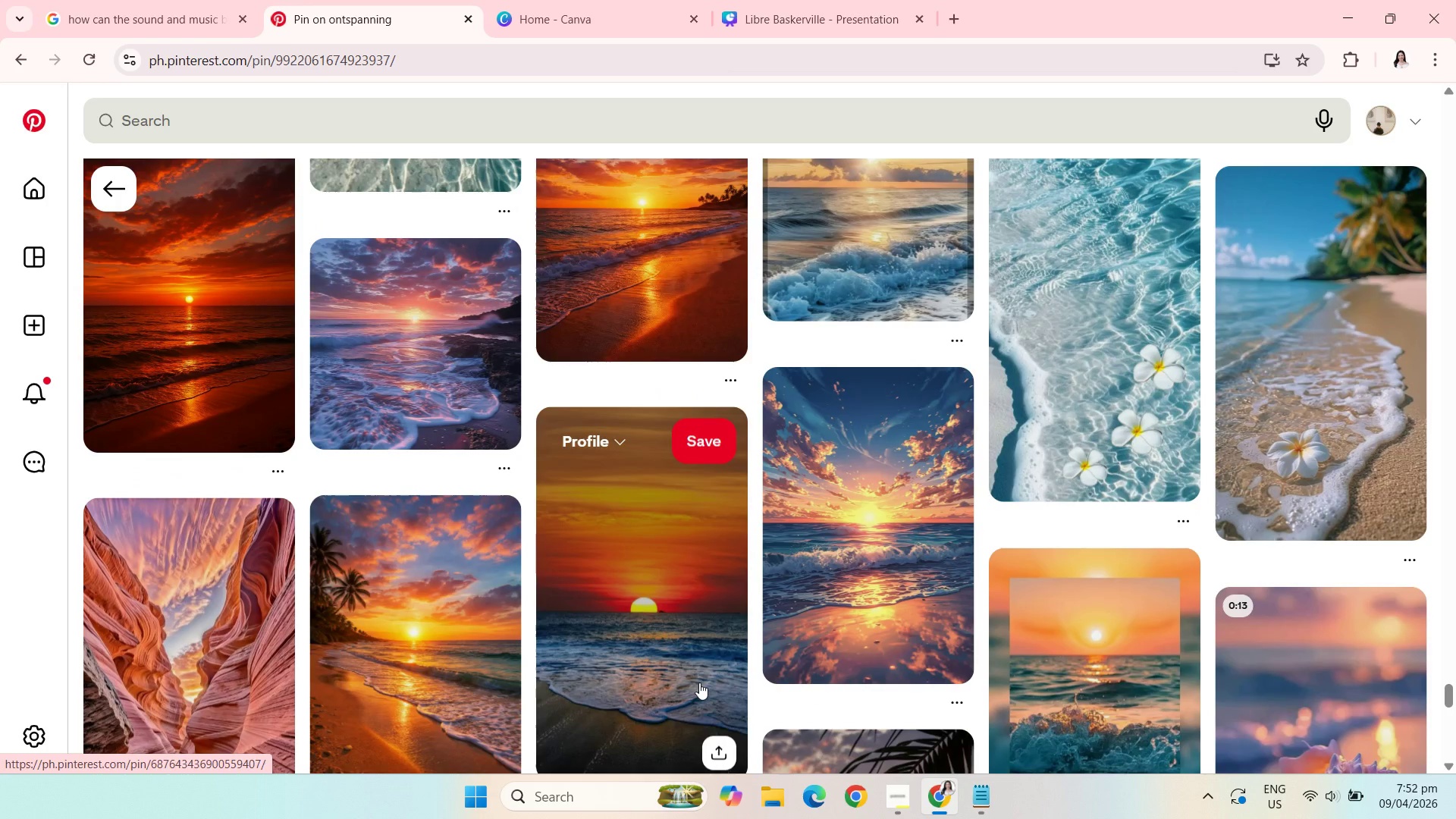 
scroll: coordinate [799, 626], scroll_direction: down, amount: 2.0
 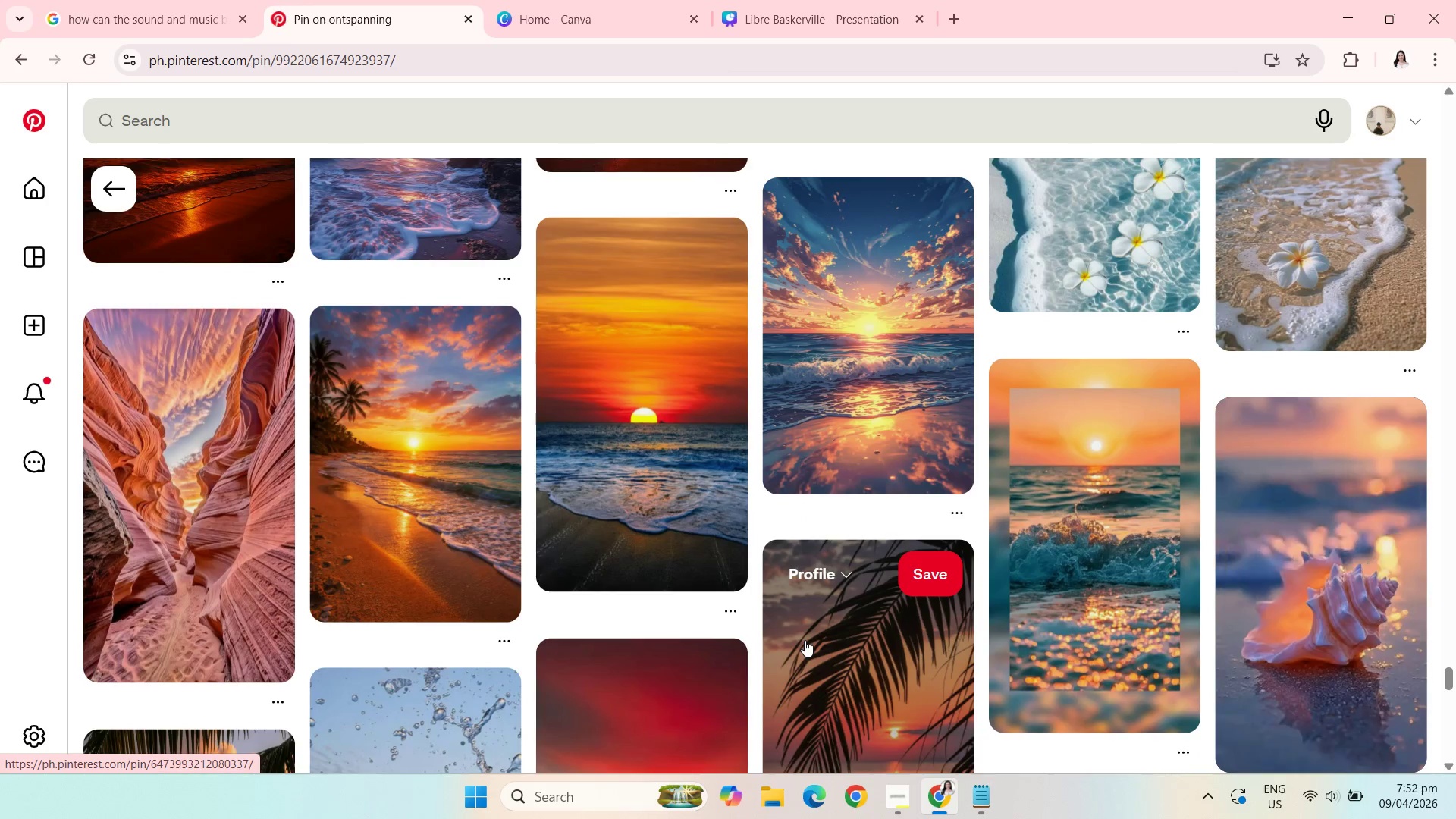 
wait(7.68)
 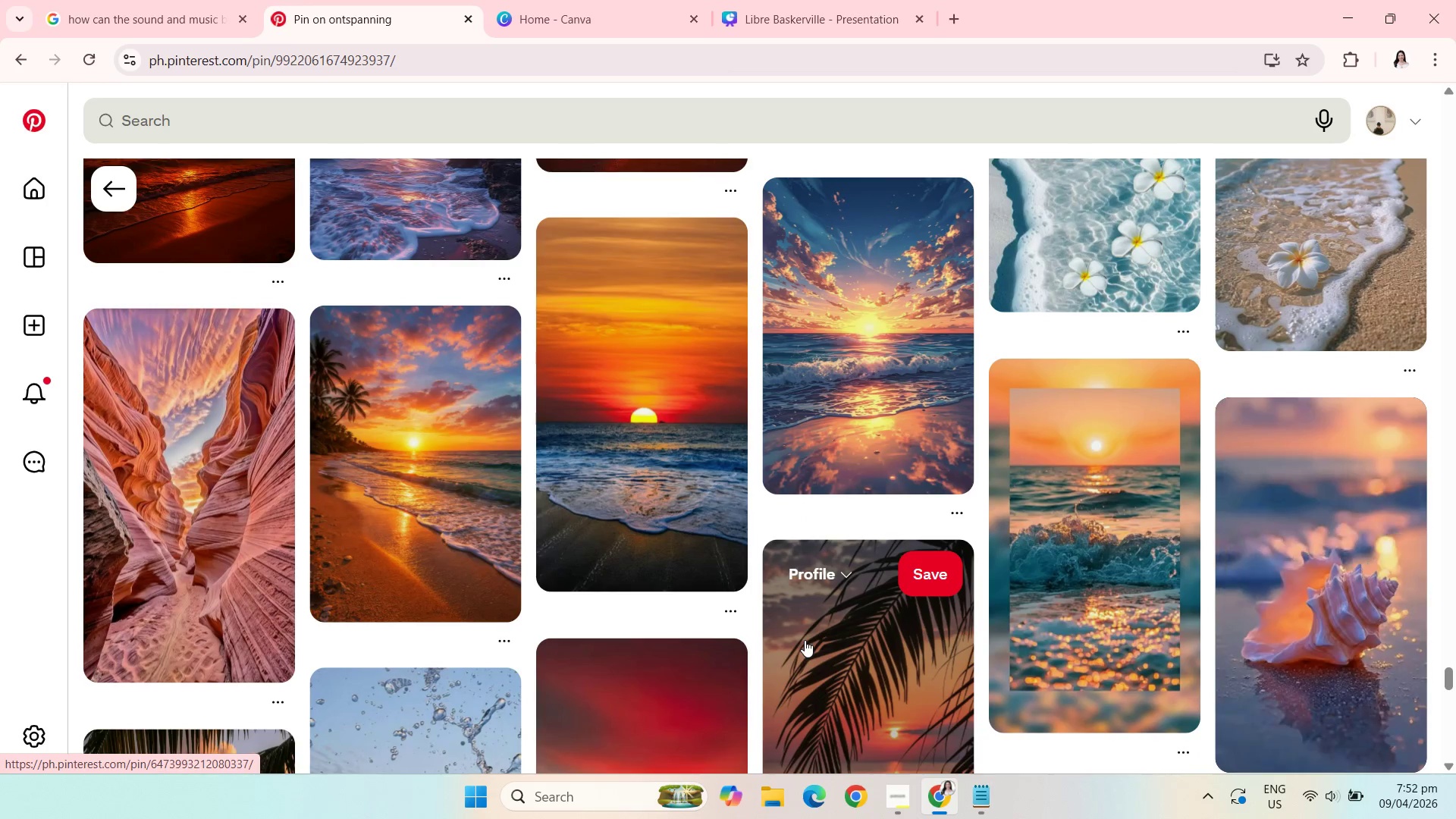 
scroll: coordinate [1171, 654], scroll_direction: down, amount: 6.0
 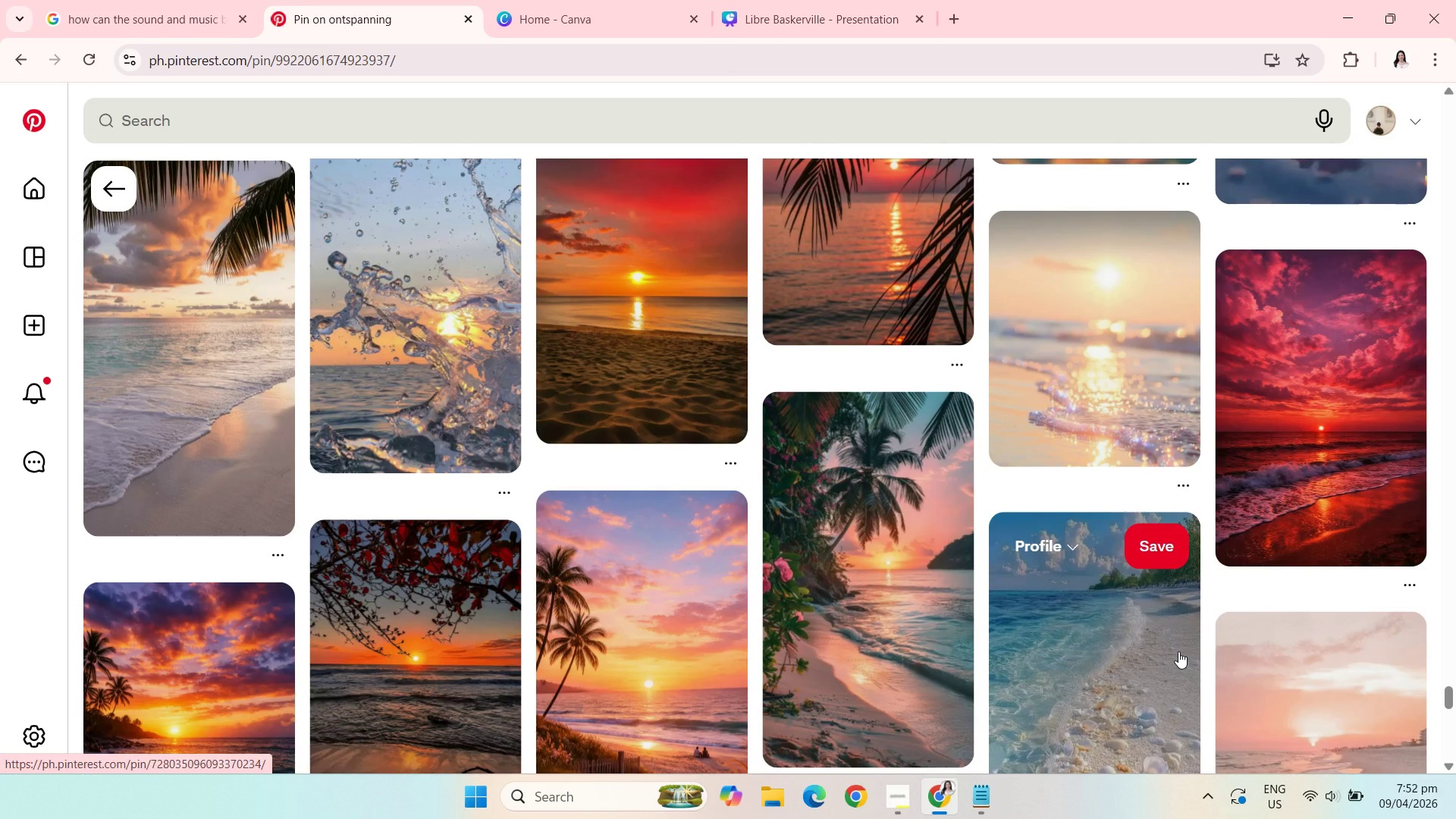 
scroll: coordinate [1178, 651], scroll_direction: down, amount: 5.0
 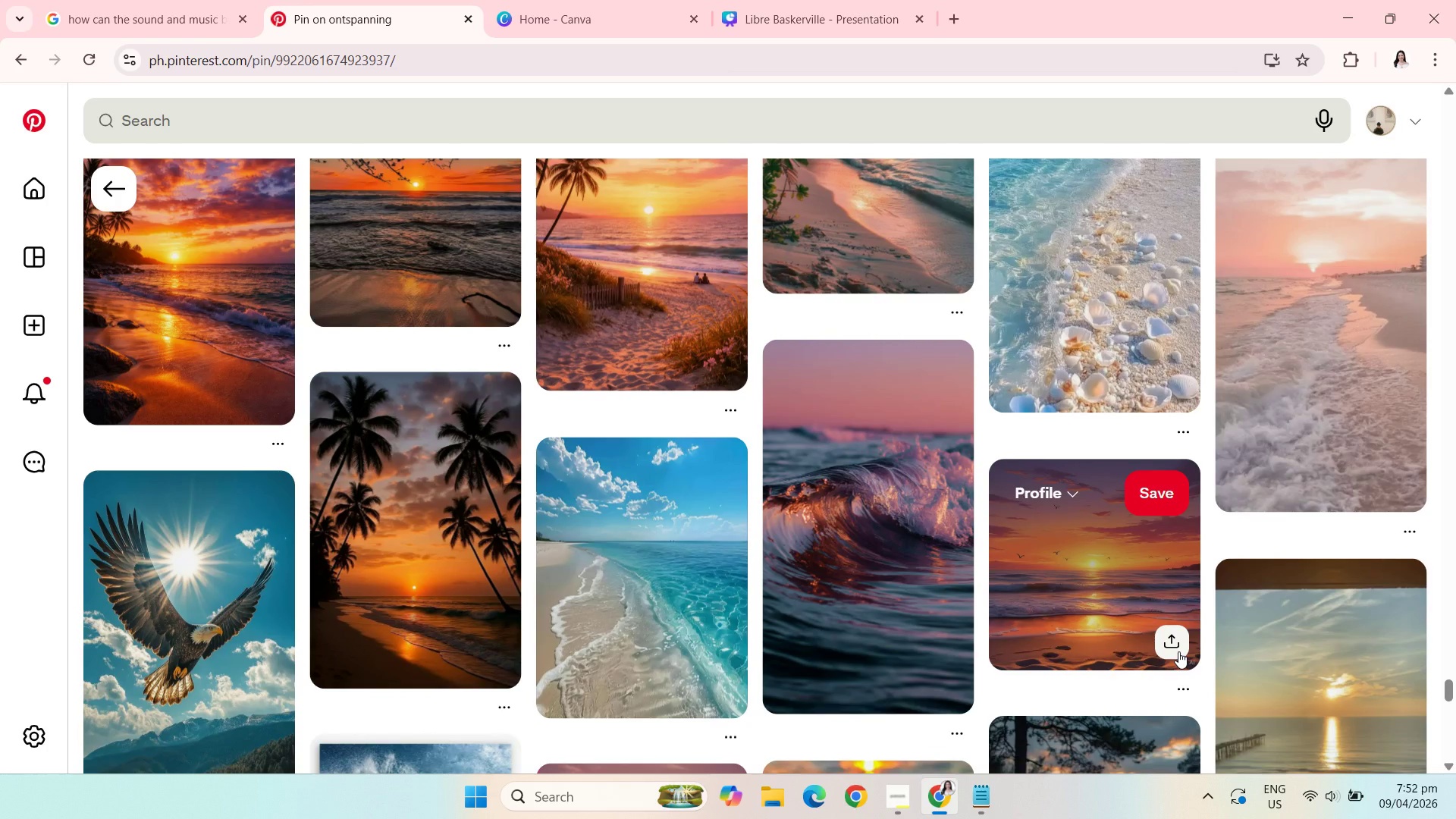 
scroll: coordinate [1235, 654], scroll_direction: down, amount: 5.0
 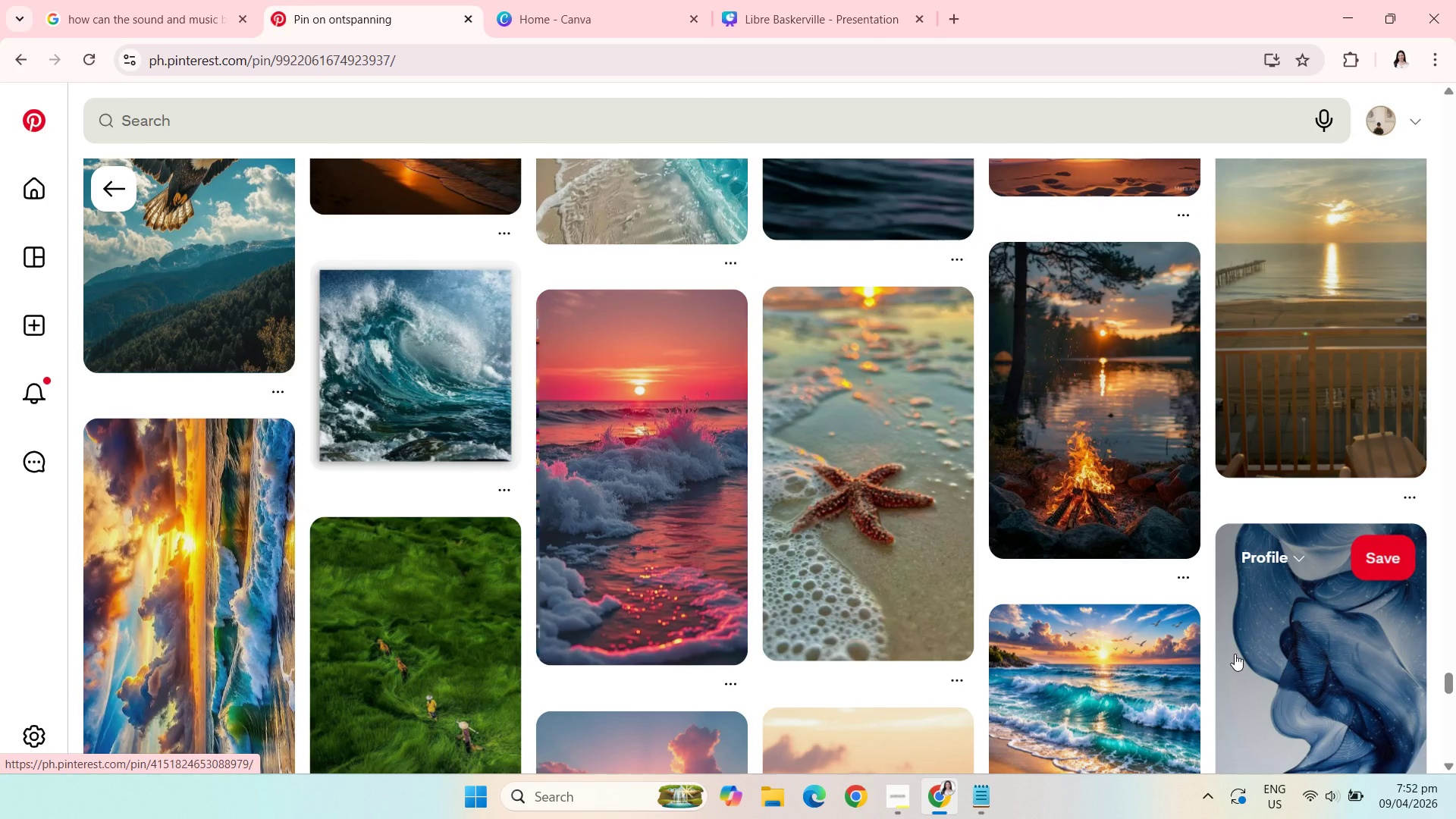 
scroll: coordinate [1235, 654], scroll_direction: down, amount: 5.0
 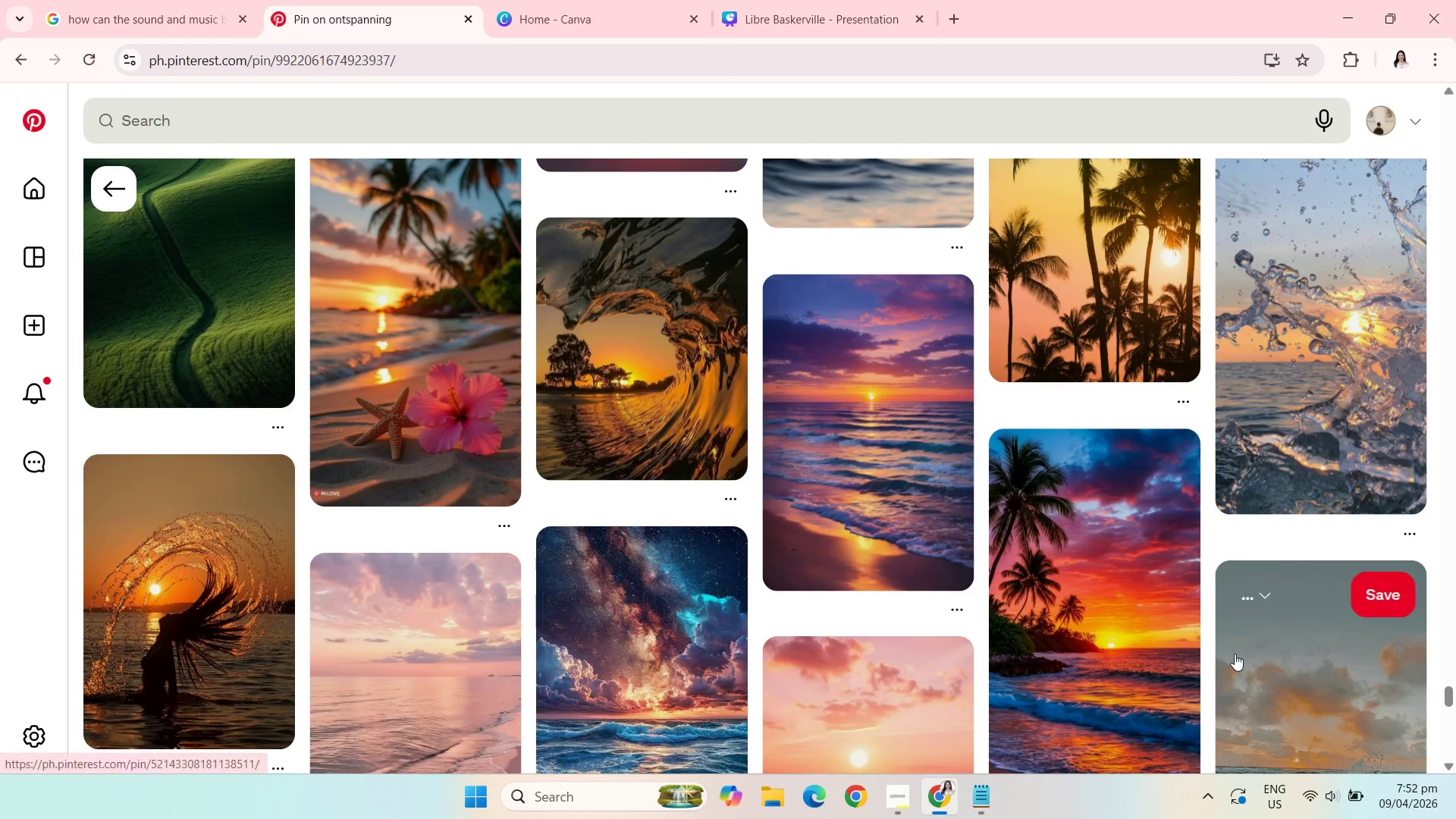 
scroll: coordinate [1238, 657], scroll_direction: down, amount: 5.0
 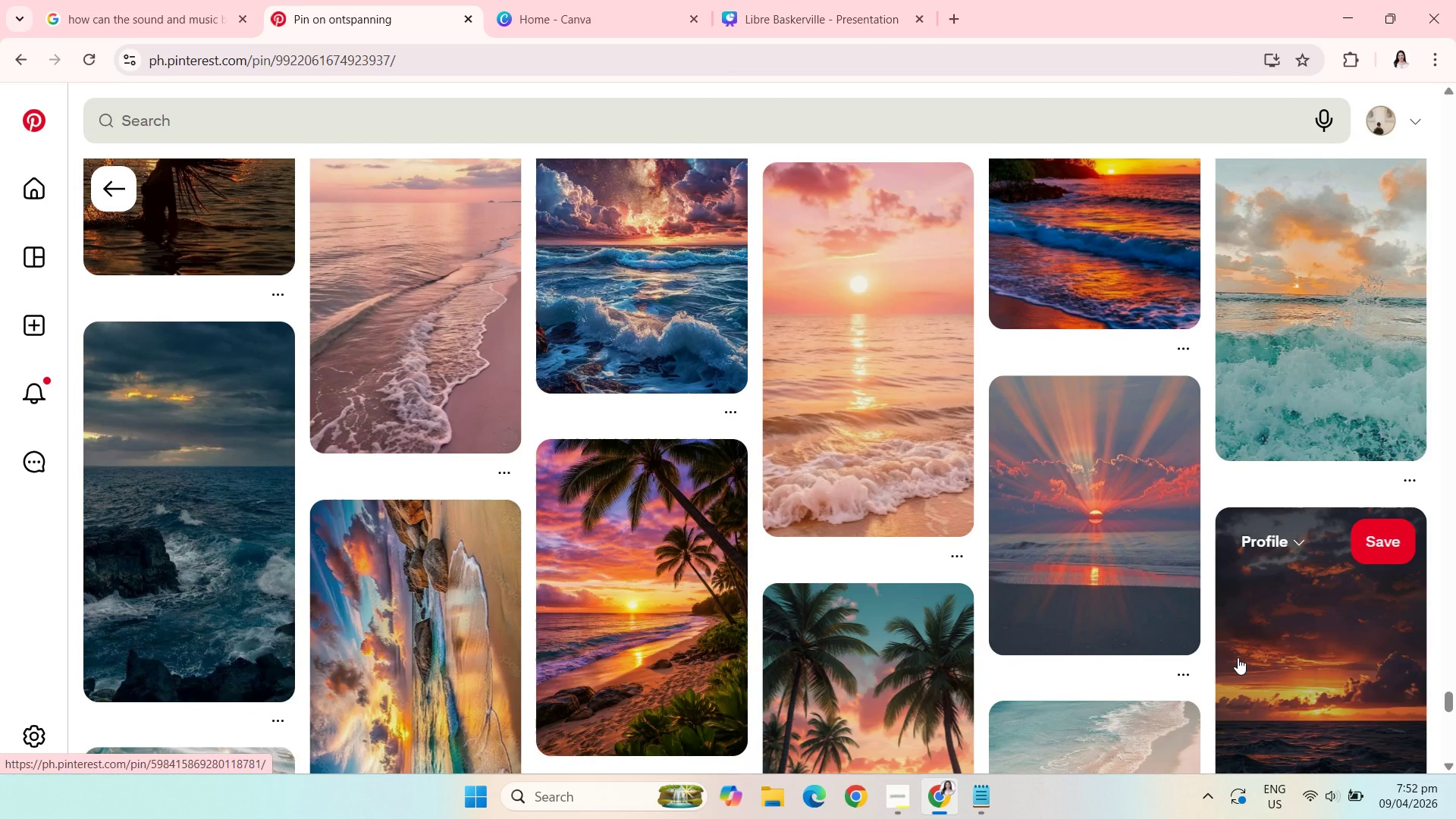 
scroll: coordinate [1241, 657], scroll_direction: down, amount: 5.0
 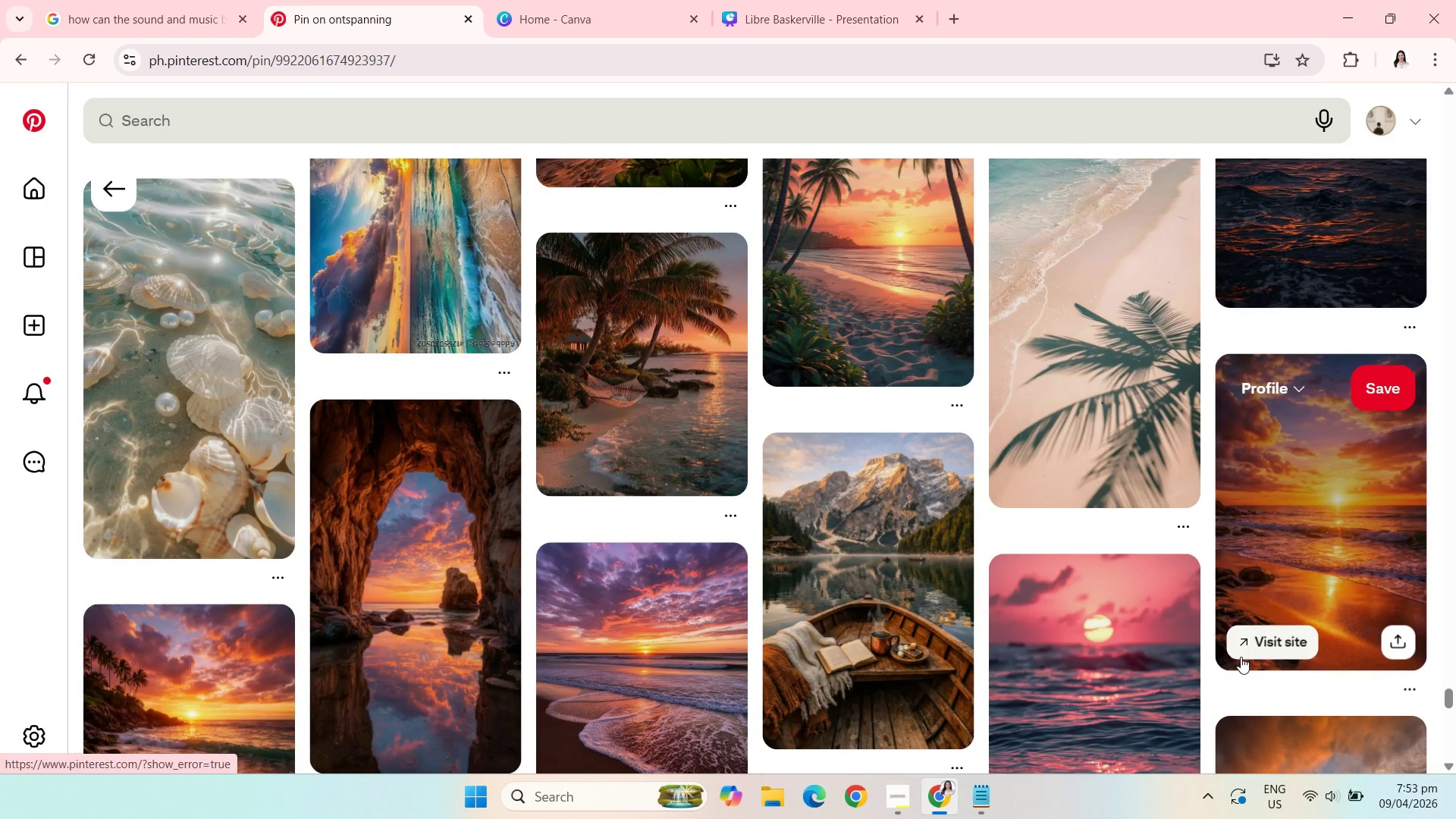 
scroll: coordinate [1241, 657], scroll_direction: down, amount: 5.0
 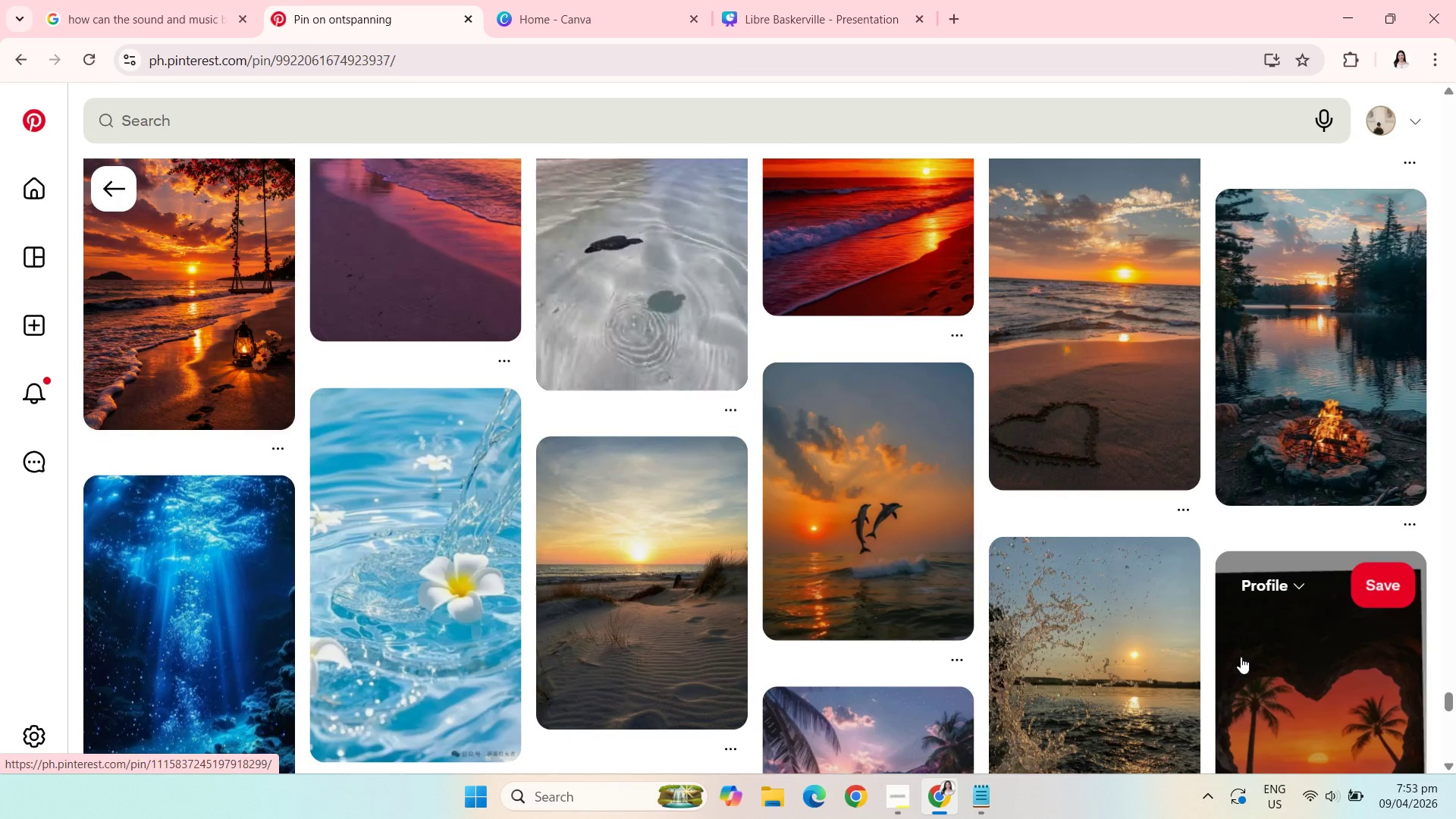 
scroll: coordinate [1241, 657], scroll_direction: down, amount: 5.0
 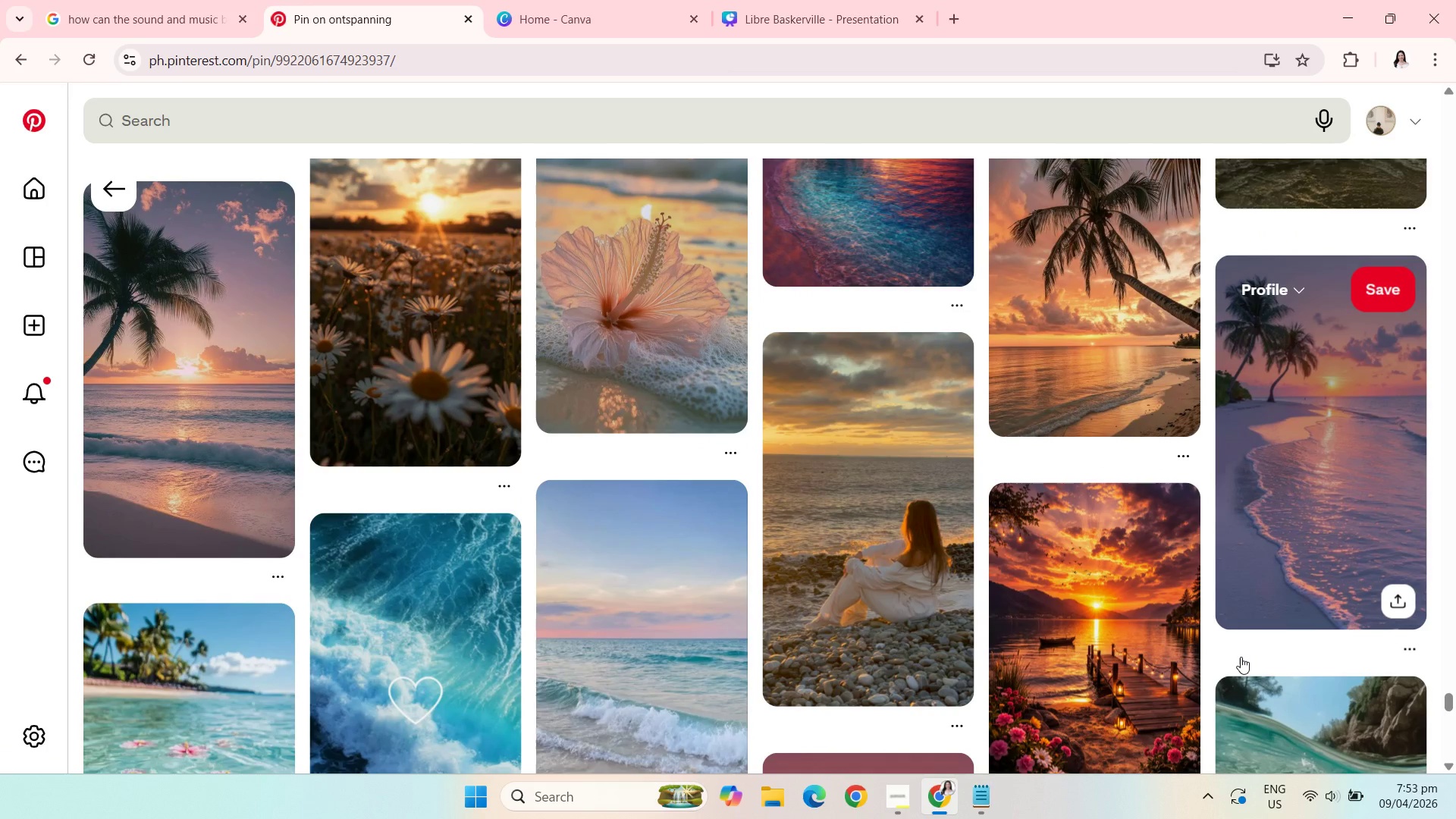 
scroll: coordinate [1241, 657], scroll_direction: down, amount: 5.0
 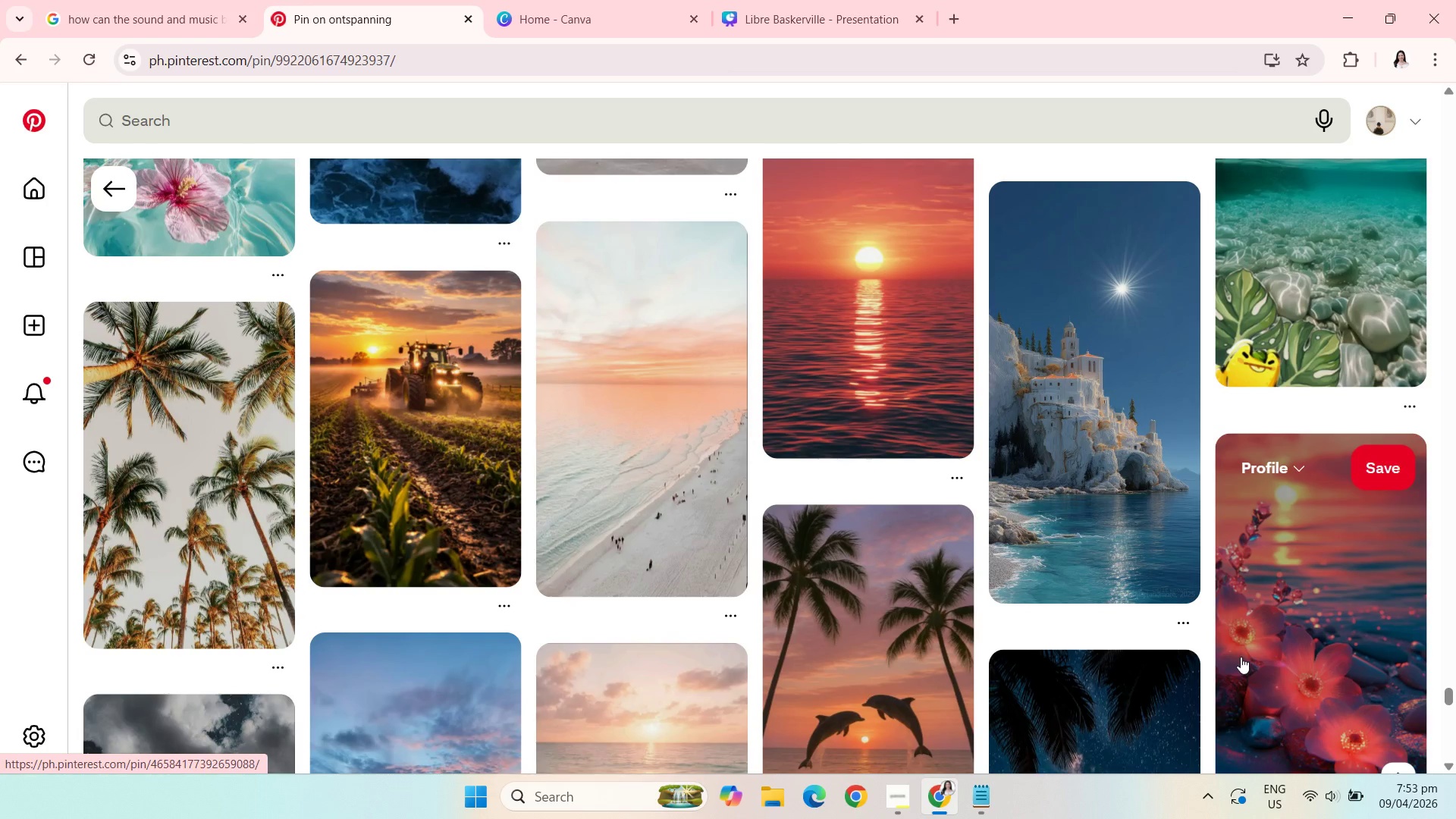 
scroll: coordinate [1247, 659], scroll_direction: down, amount: 5.0
 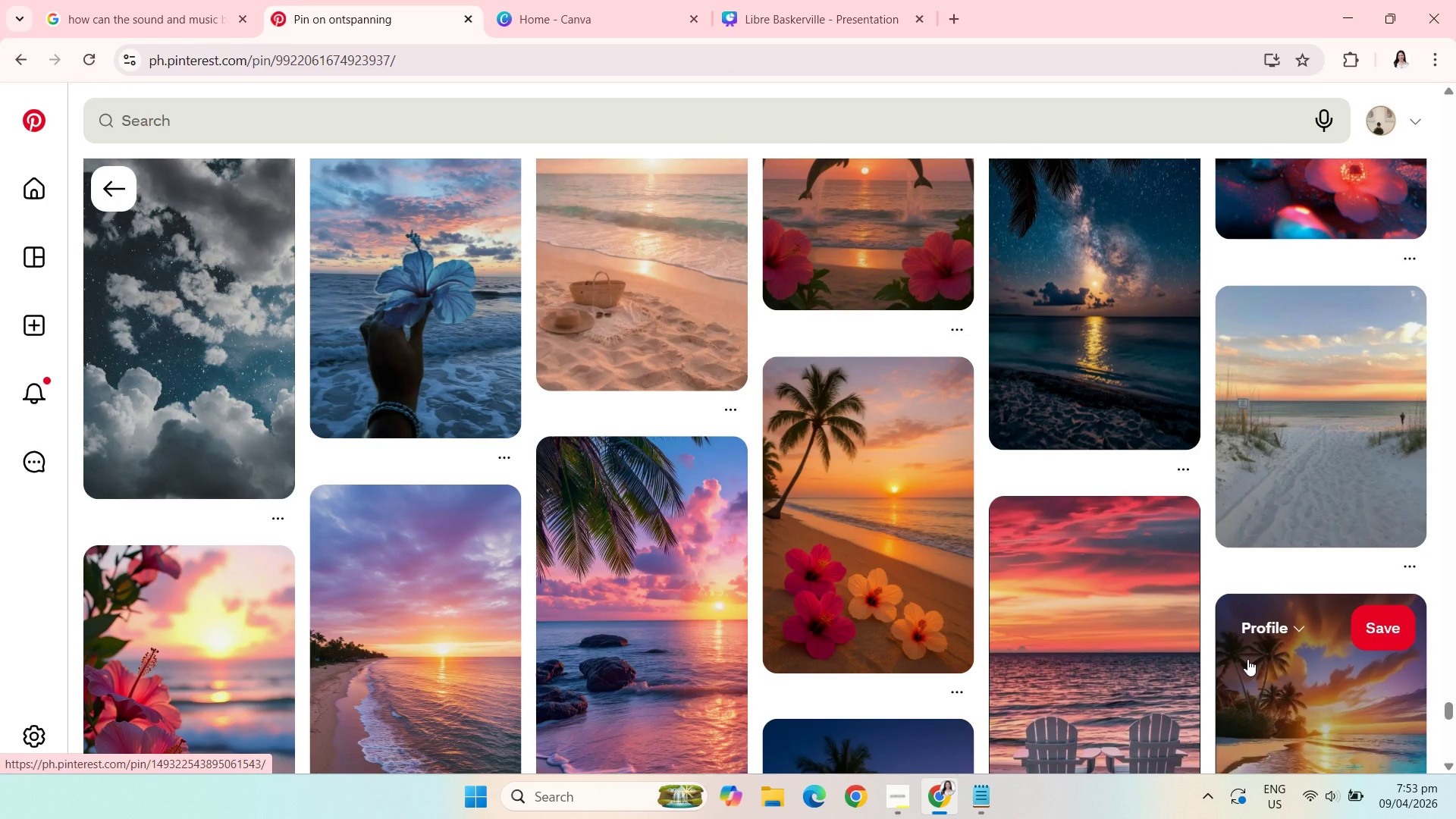 
scroll: coordinate [1250, 657], scroll_direction: down, amount: 5.0
 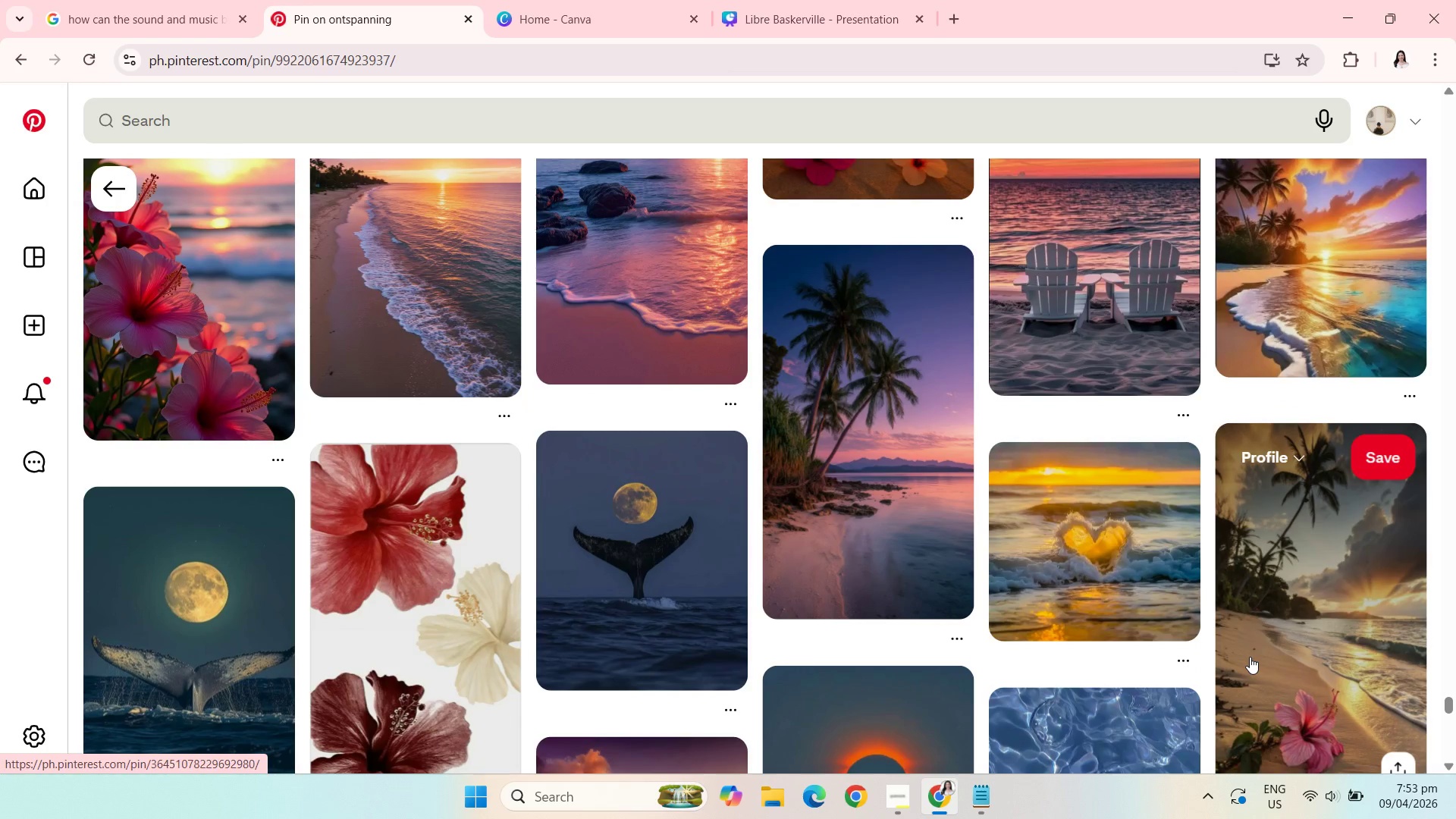 
scroll: coordinate [1263, 654], scroll_direction: down, amount: 5.0
 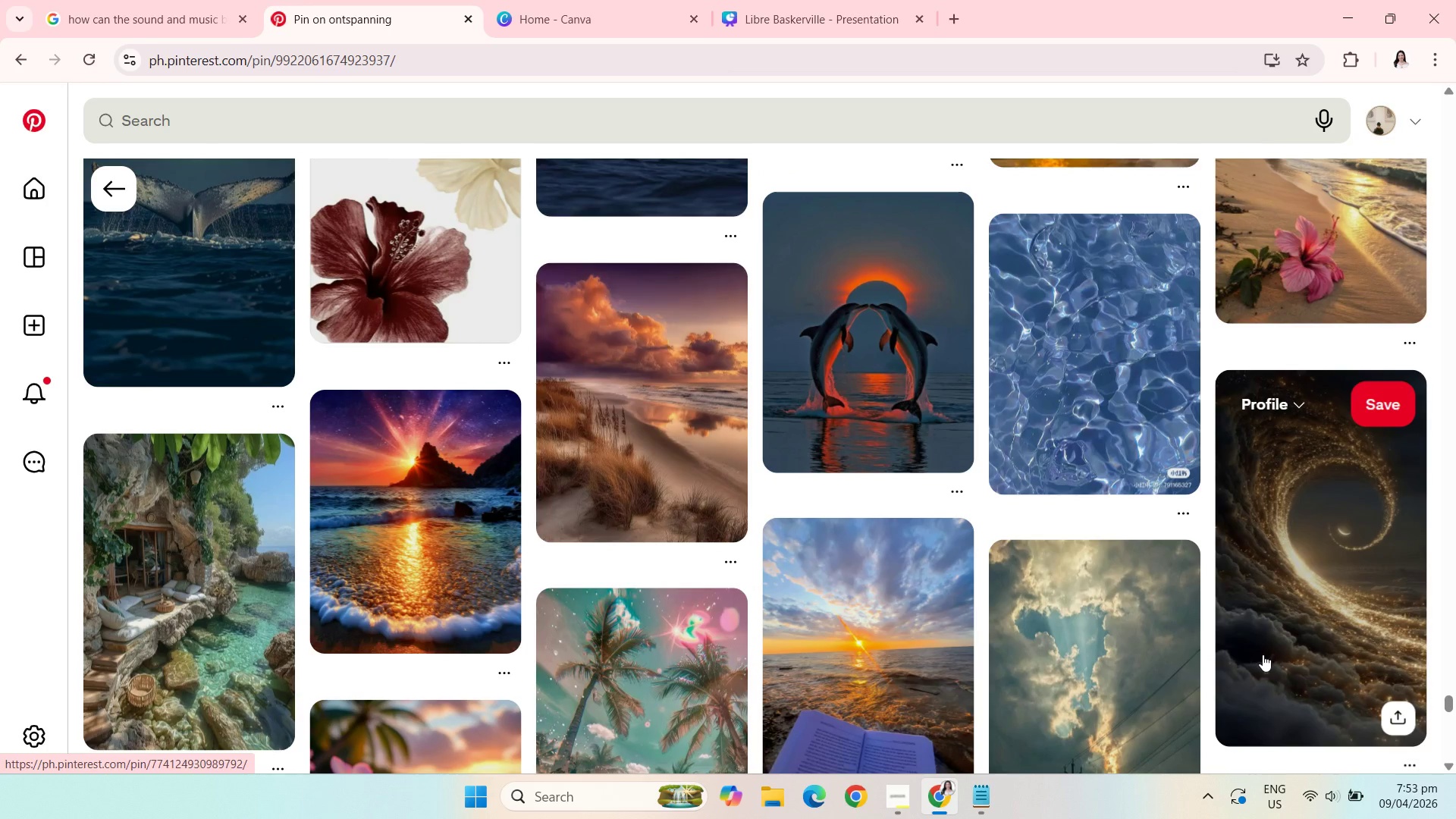 
scroll: coordinate [1263, 654], scroll_direction: down, amount: 5.0
 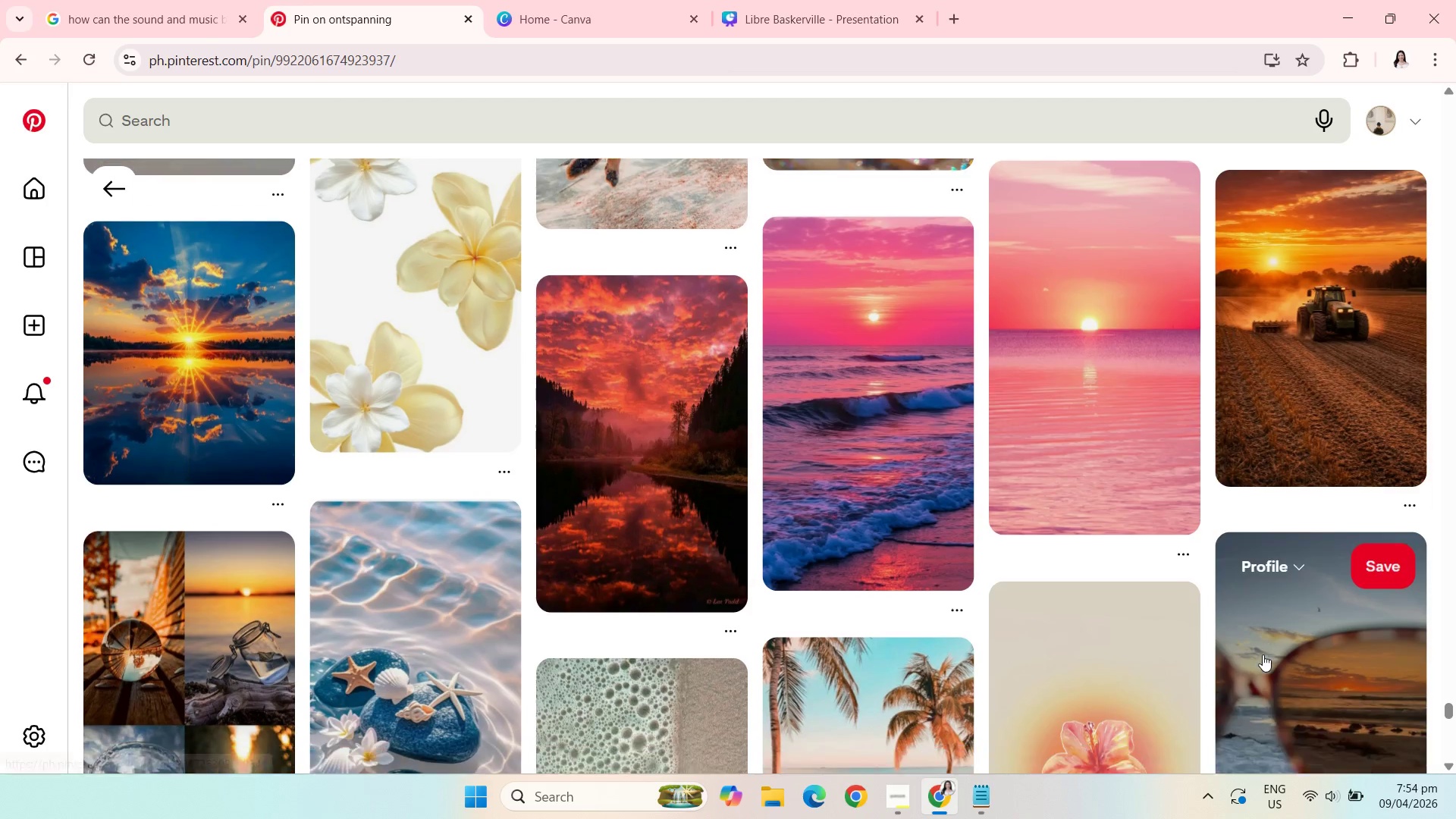 
scroll: coordinate [938, 613], scroll_direction: down, amount: 10.0
 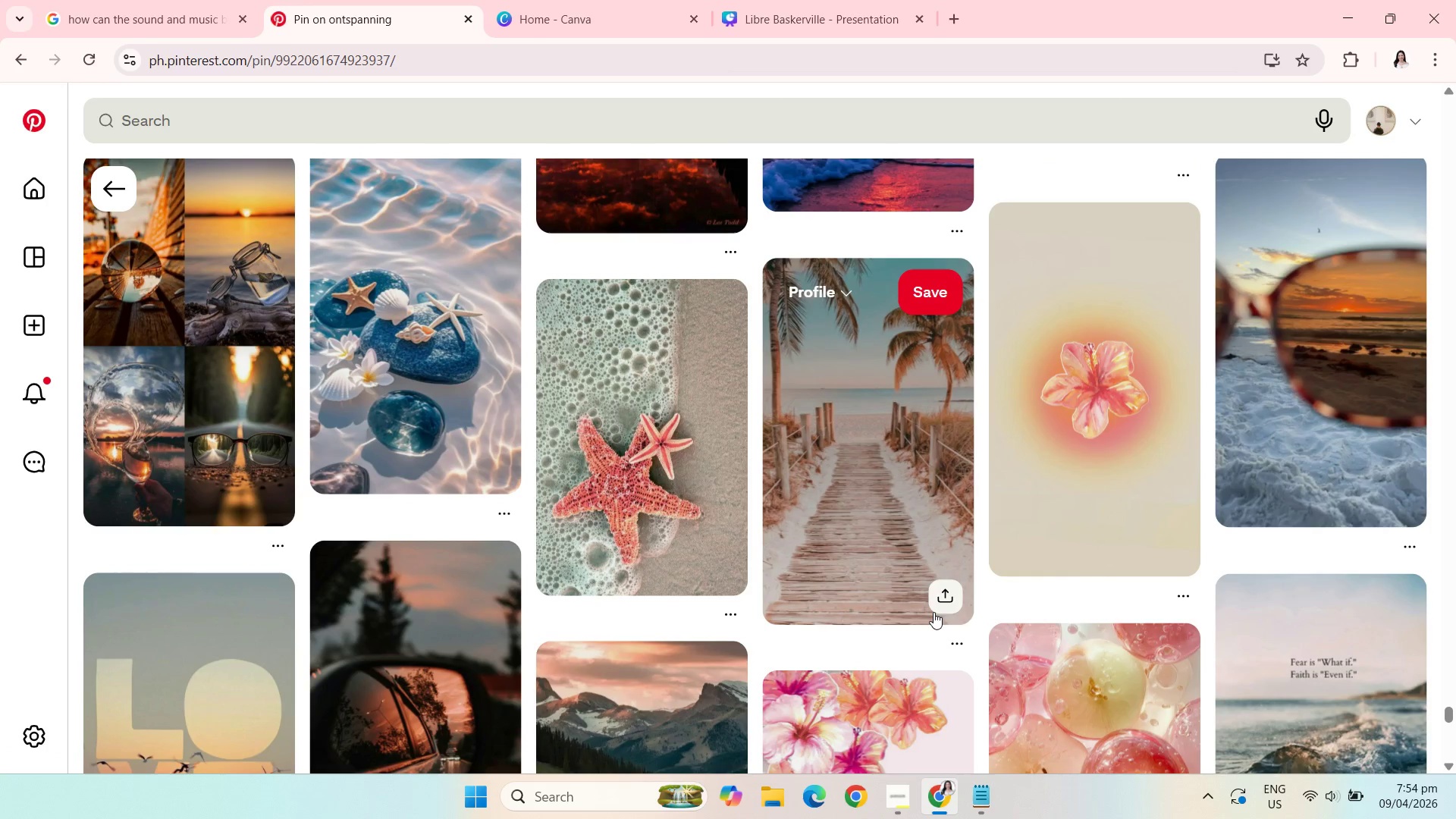 
scroll: coordinate [928, 624], scroll_direction: down, amount: 17.0
 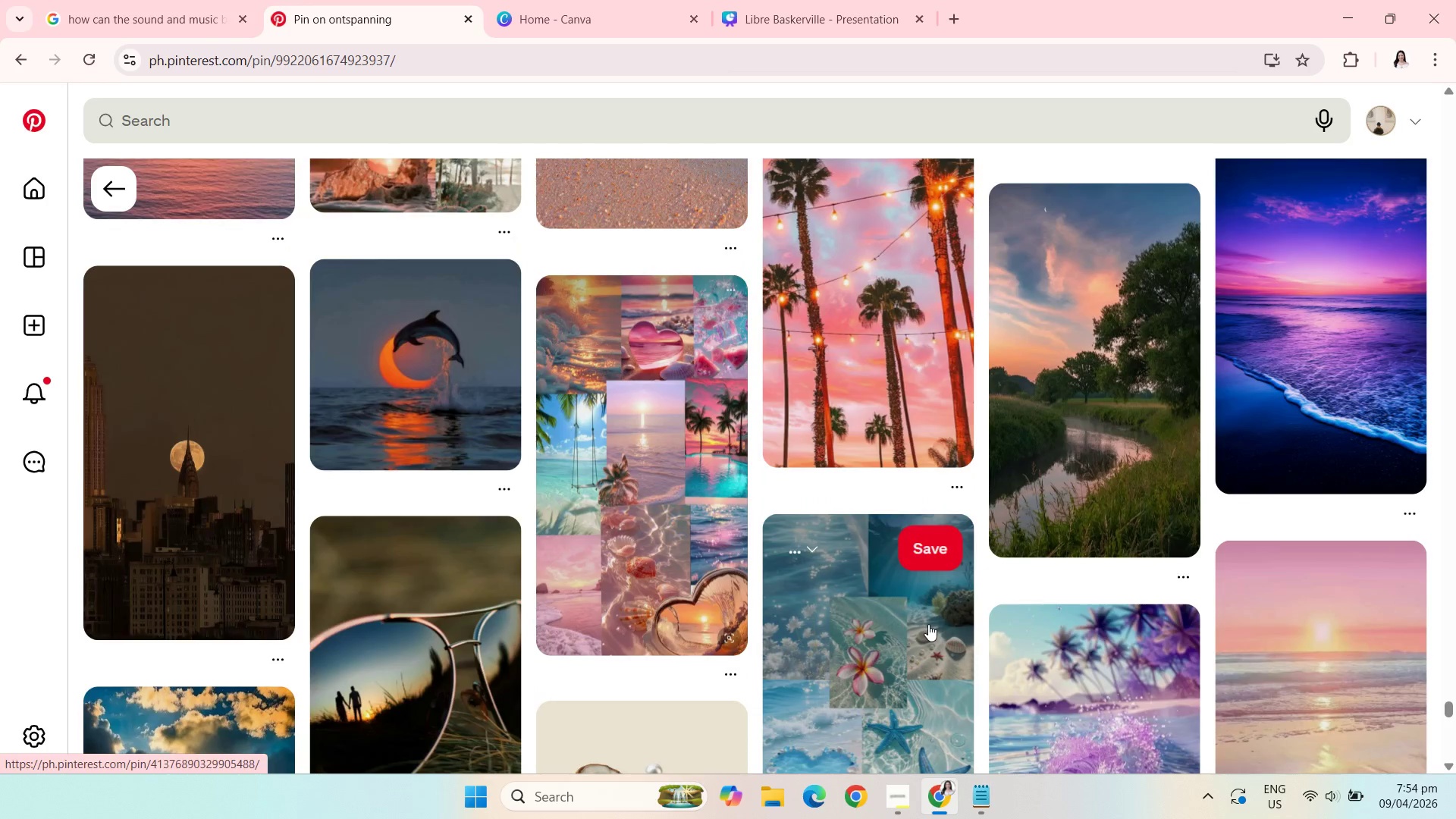 
scroll: coordinate [927, 626], scroll_direction: down, amount: 2.0
 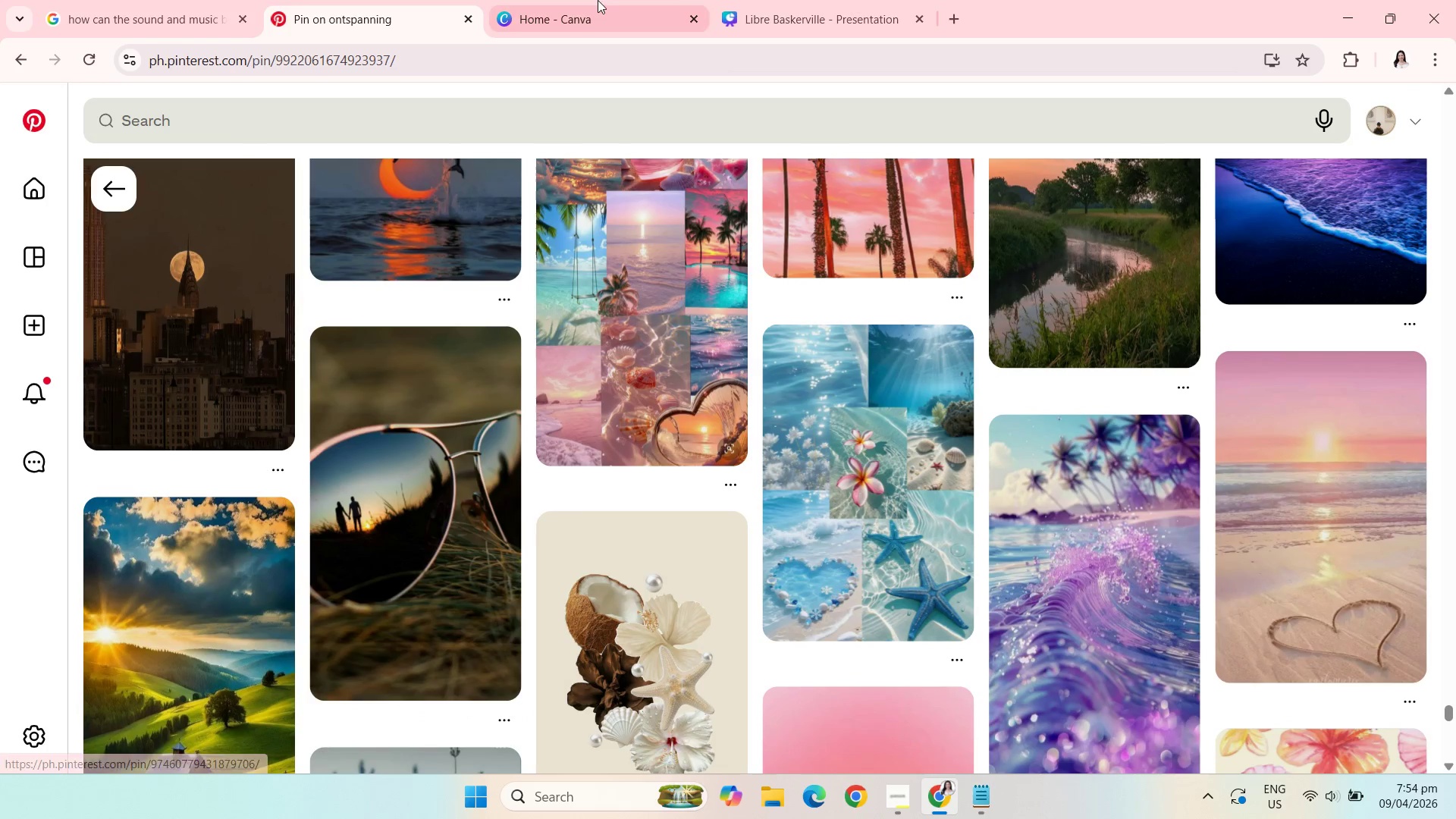 
left_click([824, 2])
 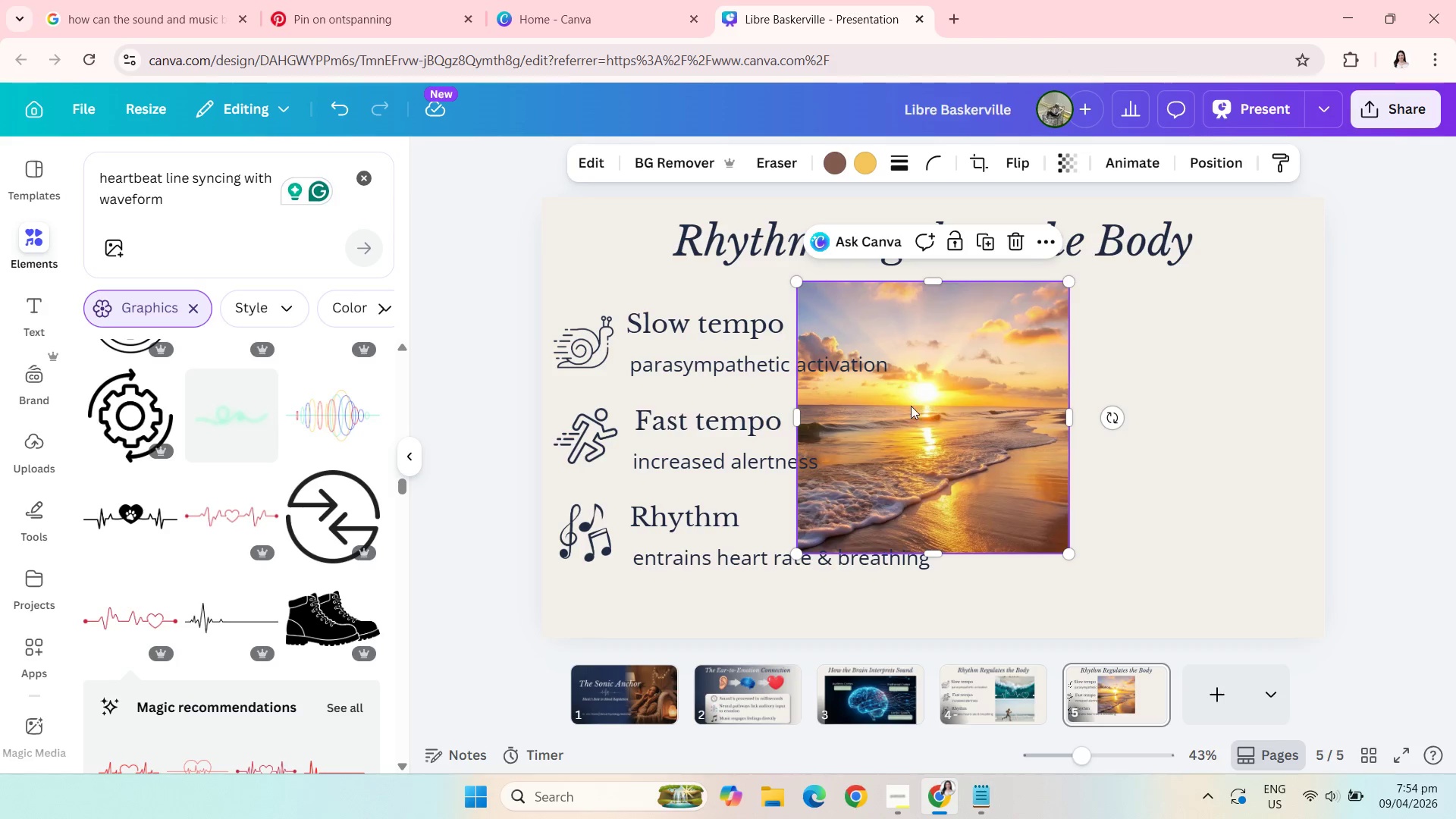 
left_click_drag(start_coordinate=[952, 382], to_coordinate=[946, 385])
 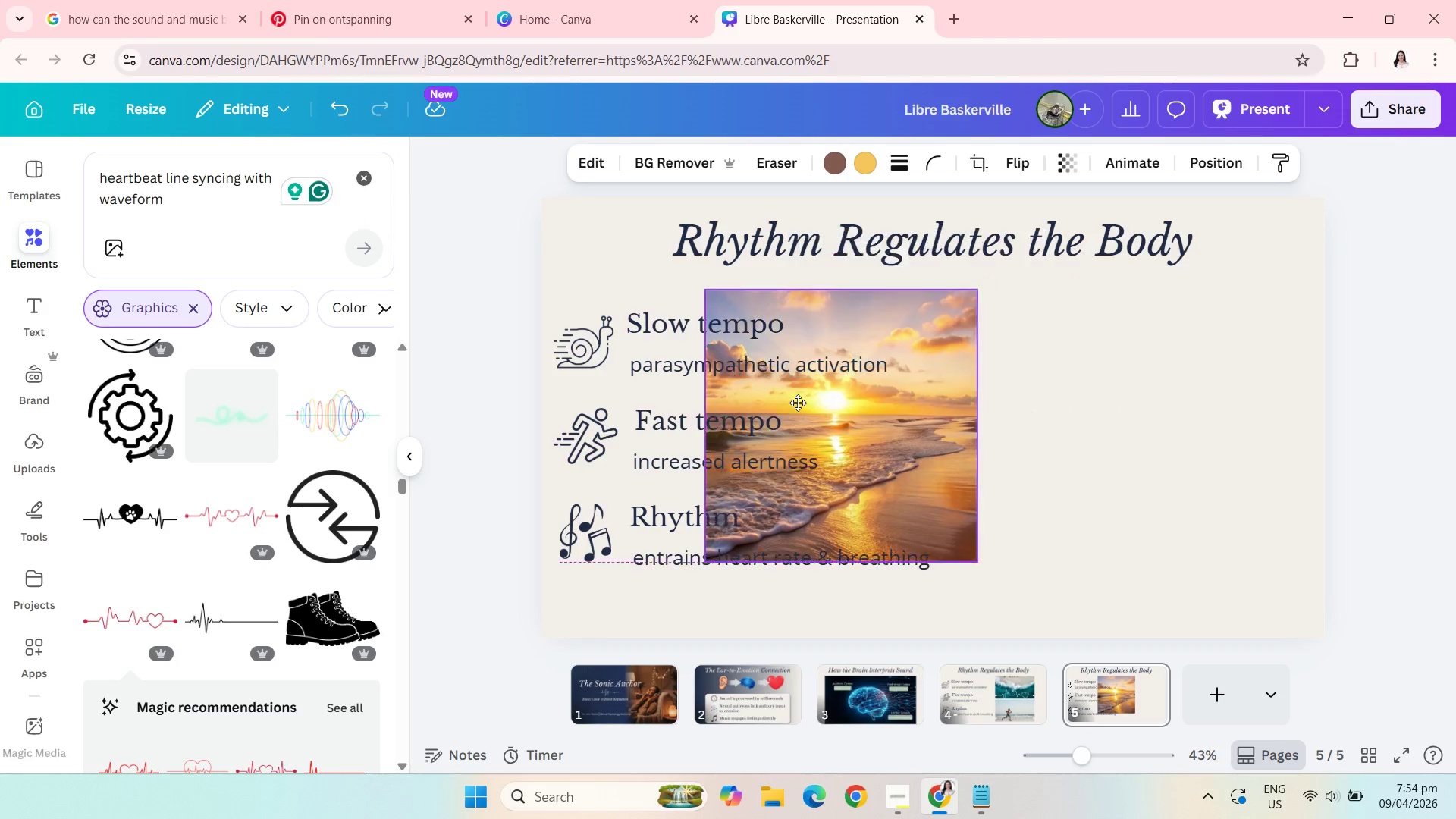 
left_click_drag(start_coordinate=[919, 392], to_coordinate=[664, 461])
 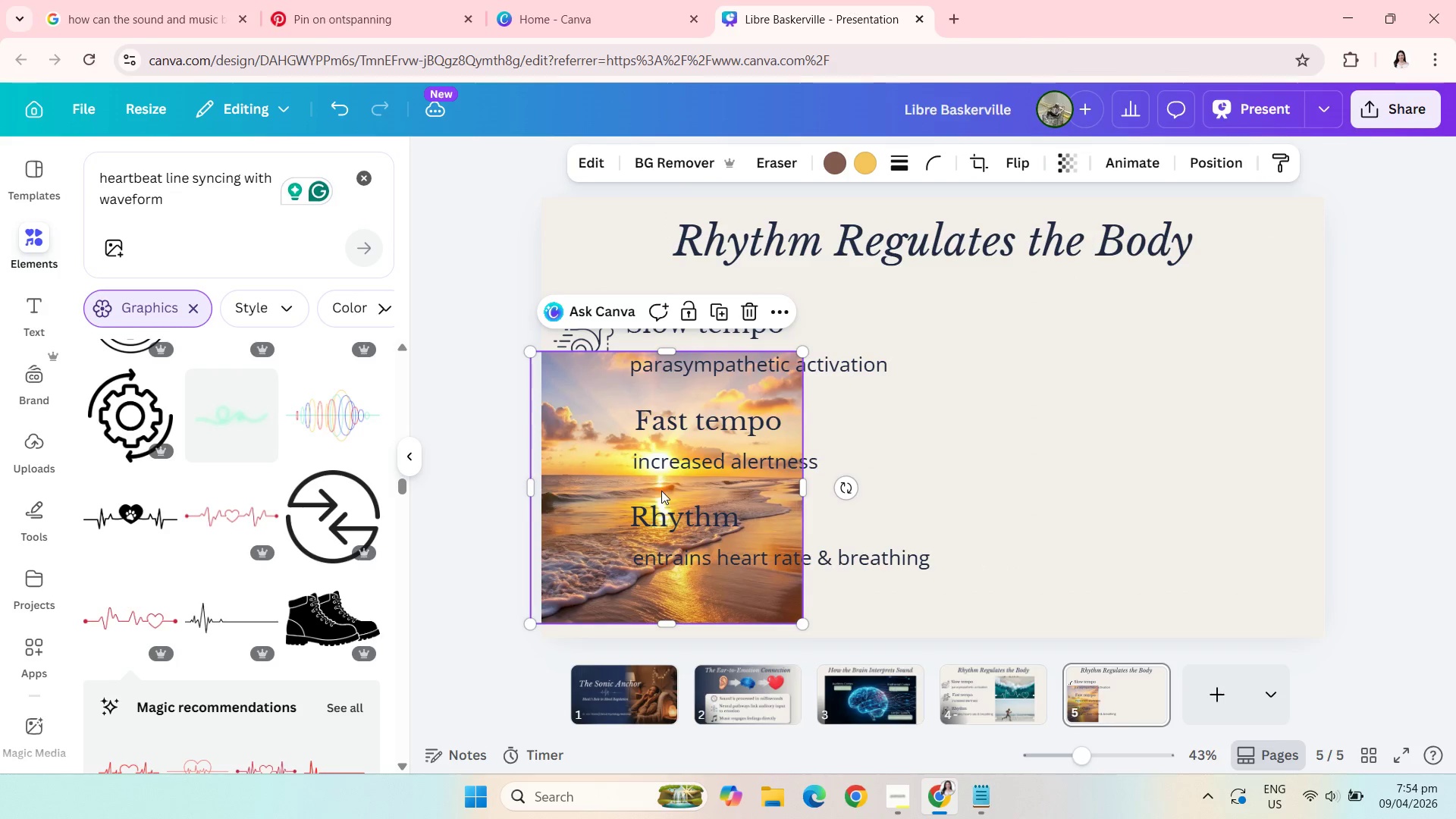 
double_click([663, 494])
 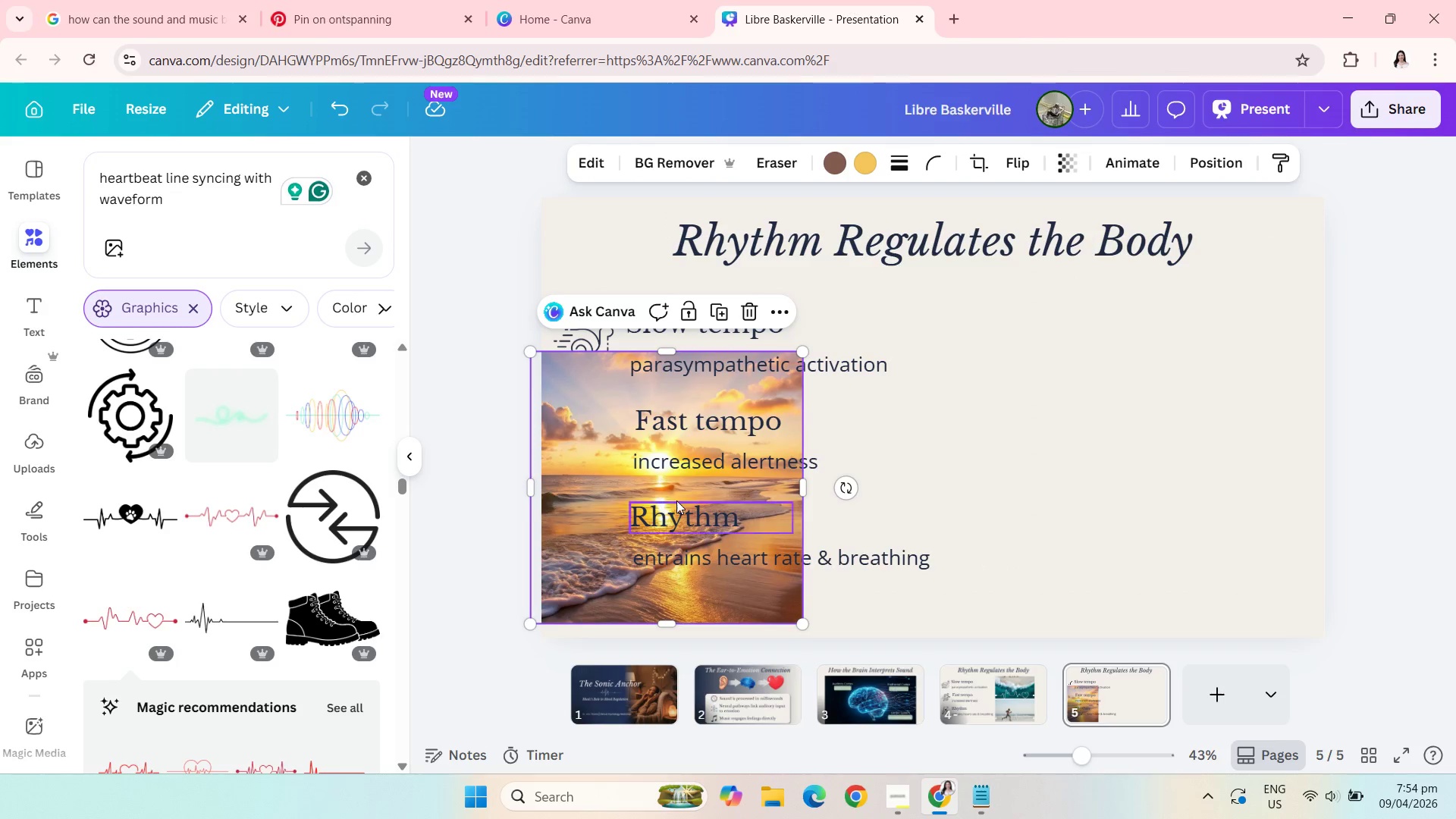 
left_click_drag(start_coordinate=[679, 501], to_coordinate=[714, 516])
 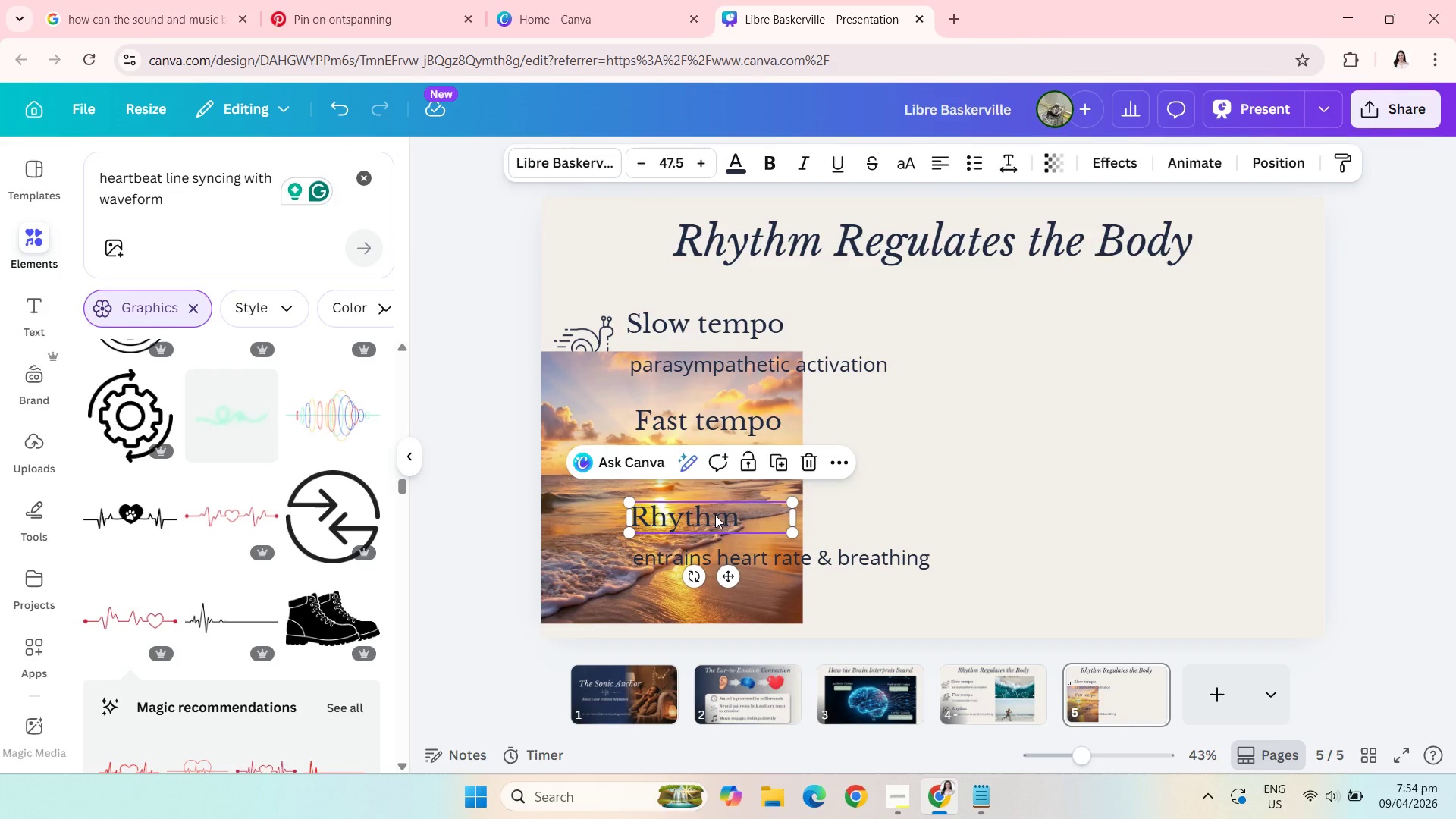 
left_click([716, 516])
 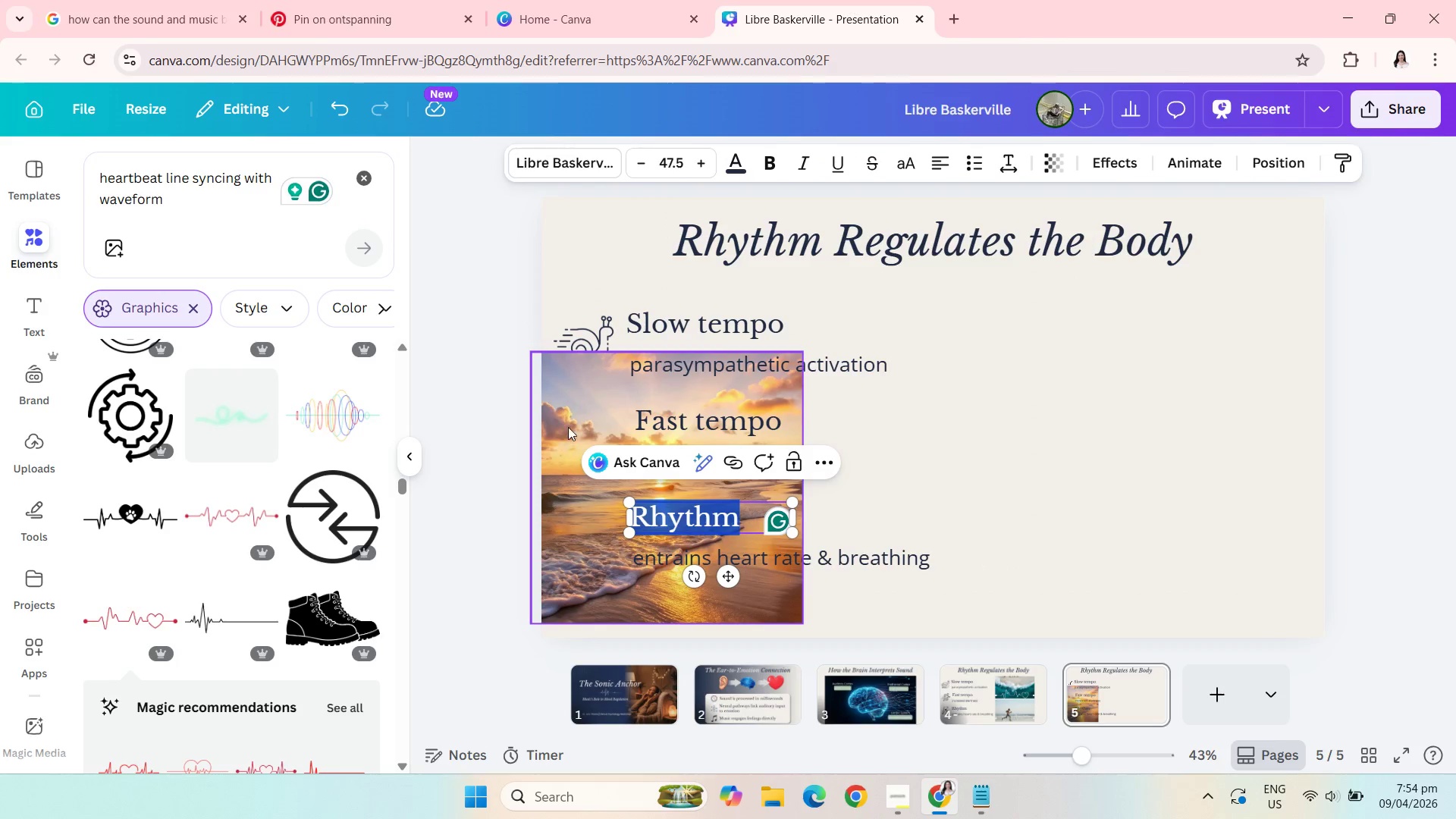 
left_click_drag(start_coordinate=[573, 418], to_coordinate=[580, 430])
 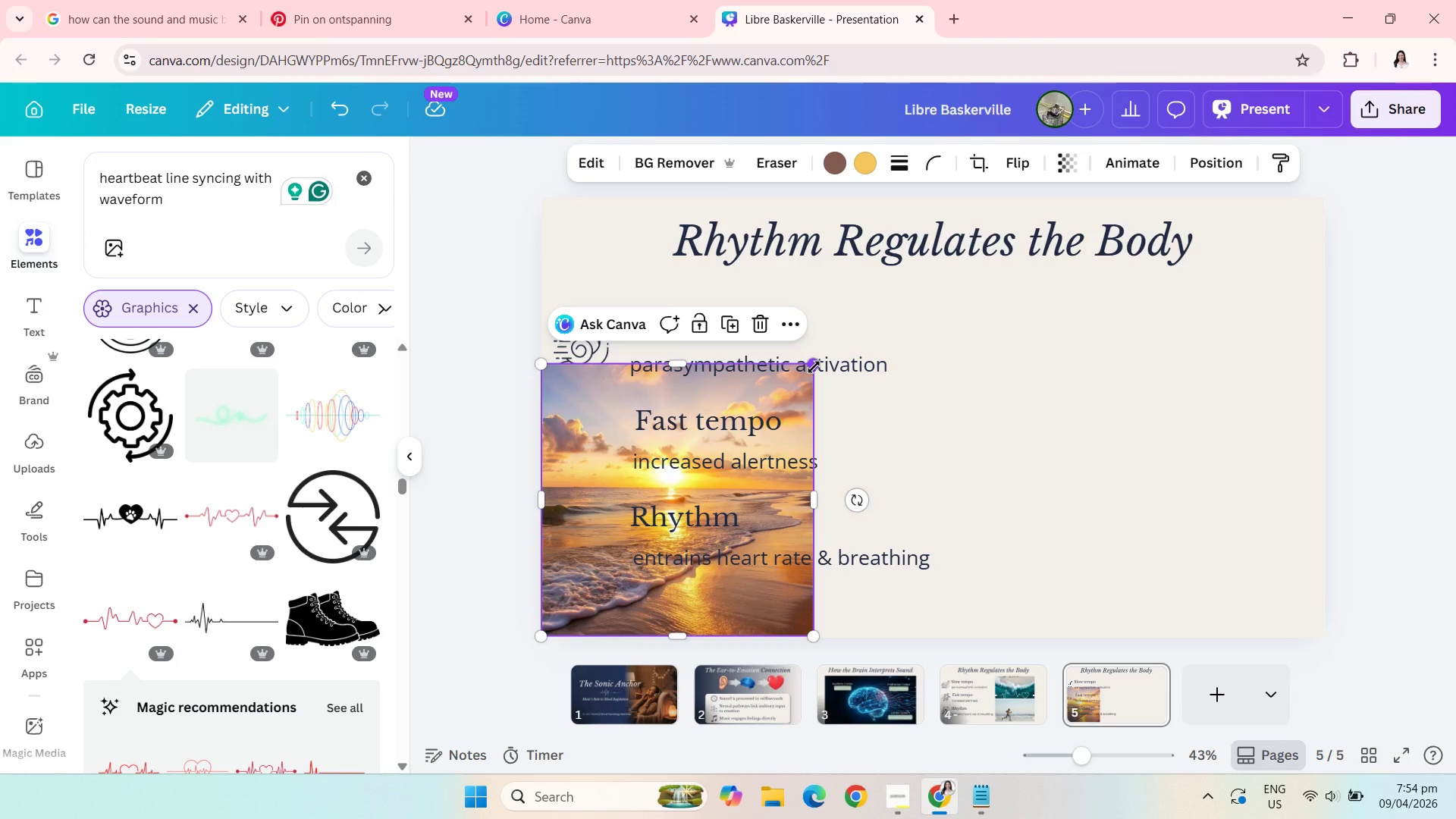 
left_click_drag(start_coordinate=[814, 367], to_coordinate=[965, 287])
 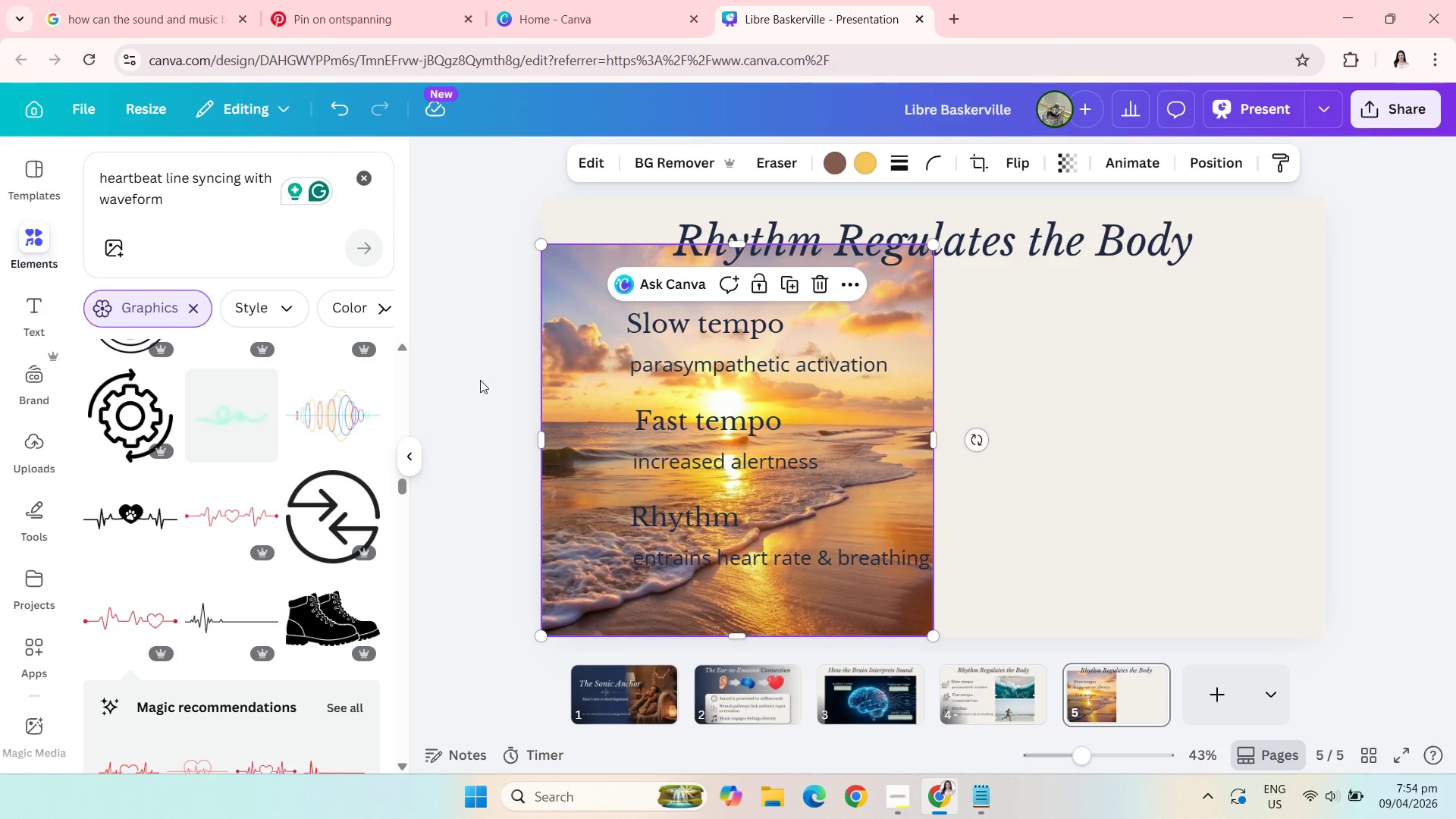 
left_click([485, 378])
 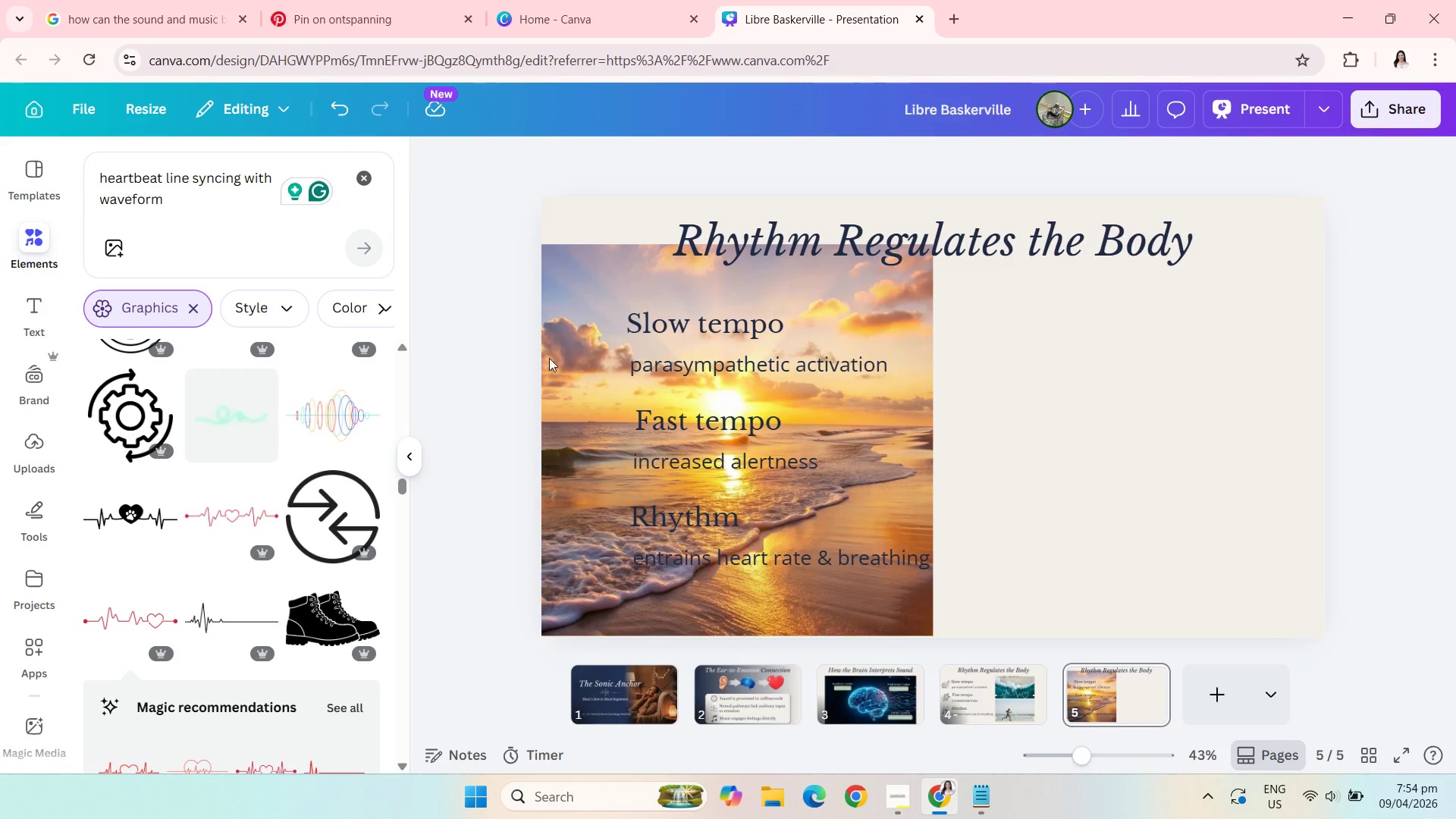 
left_click([599, 328])
 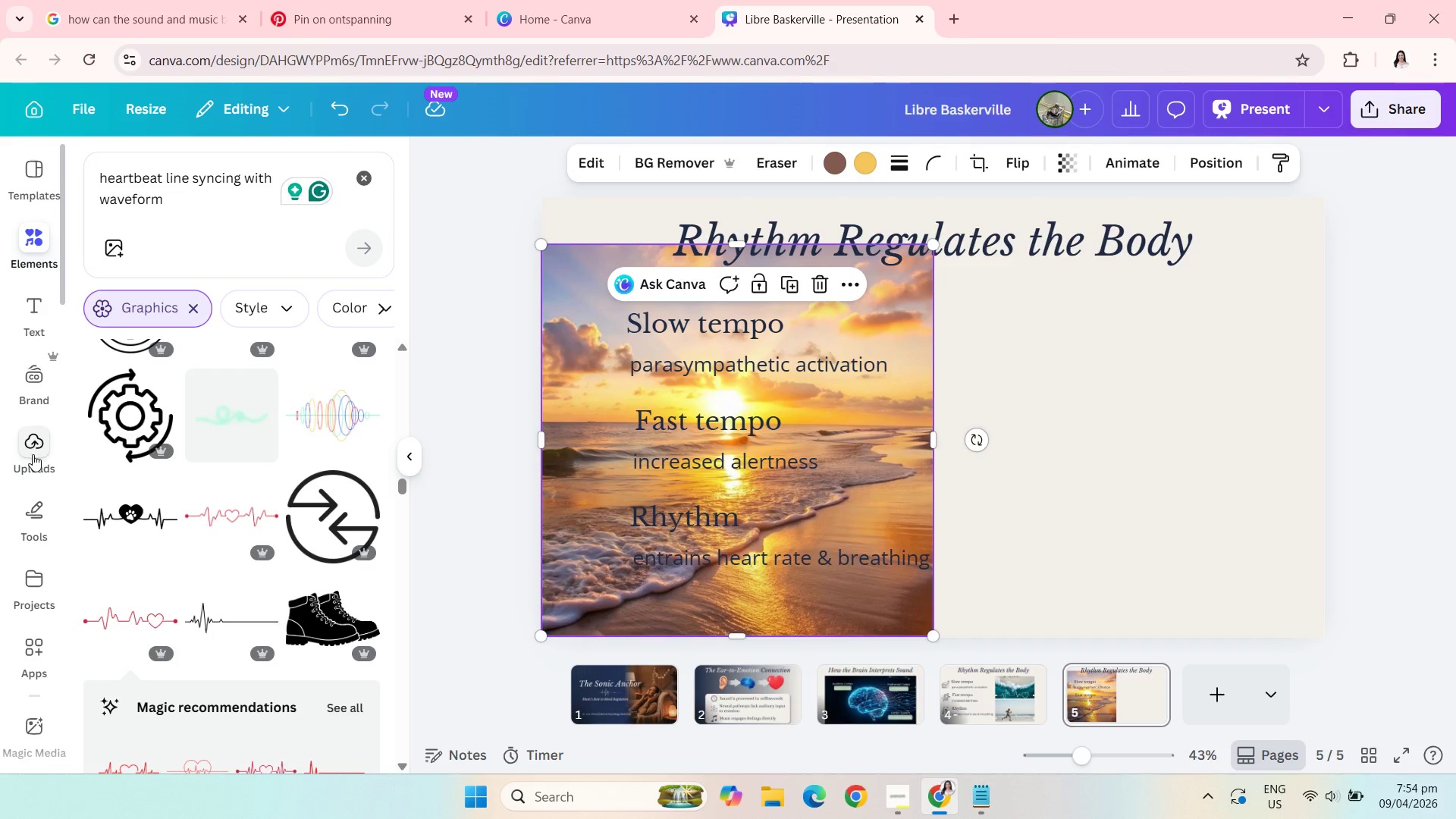 
left_click_drag(start_coordinate=[21, 660], to_coordinate=[28, 644])
 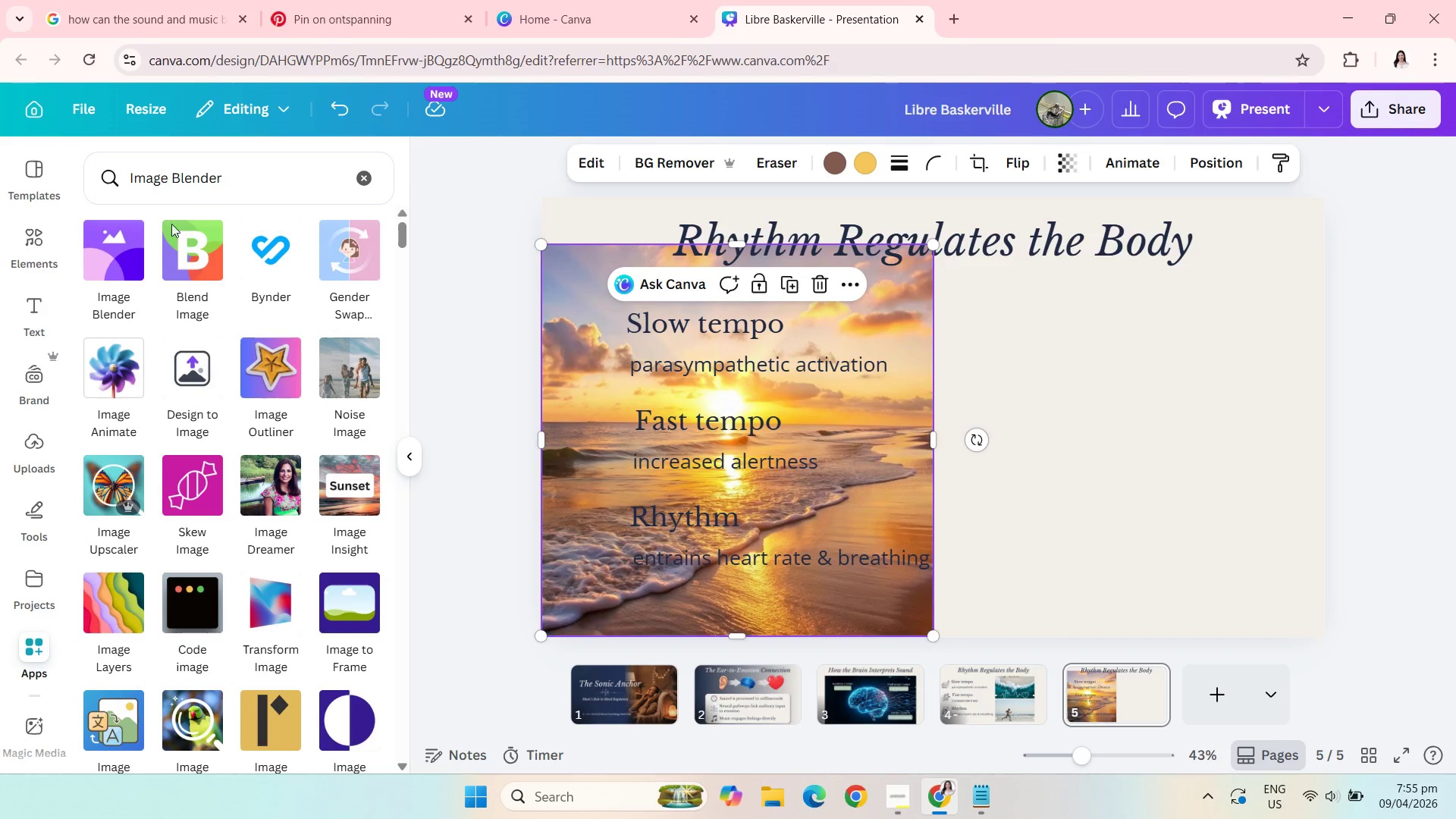 
left_click([115, 274])
 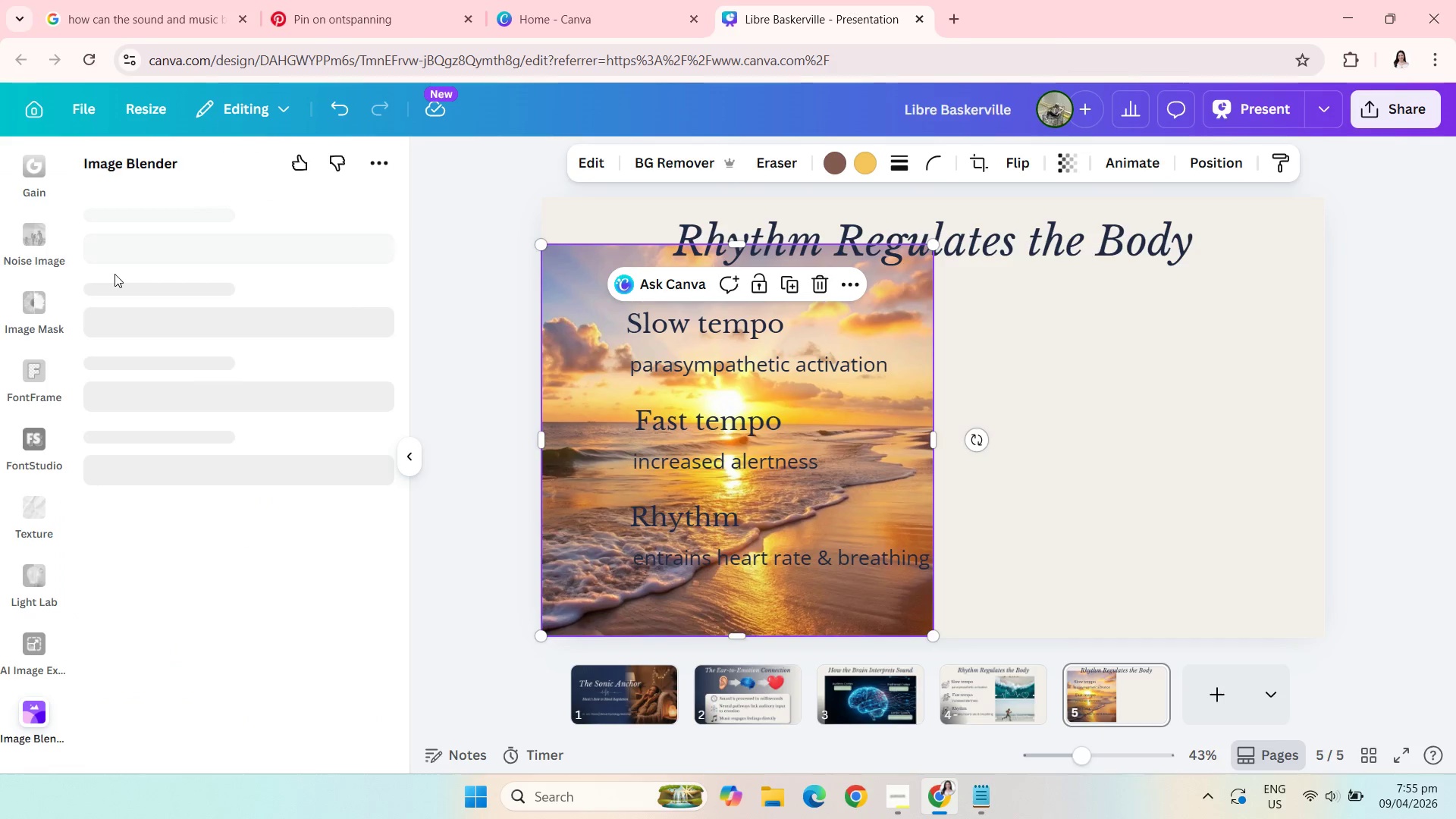 
mouse_move([134, 287])
 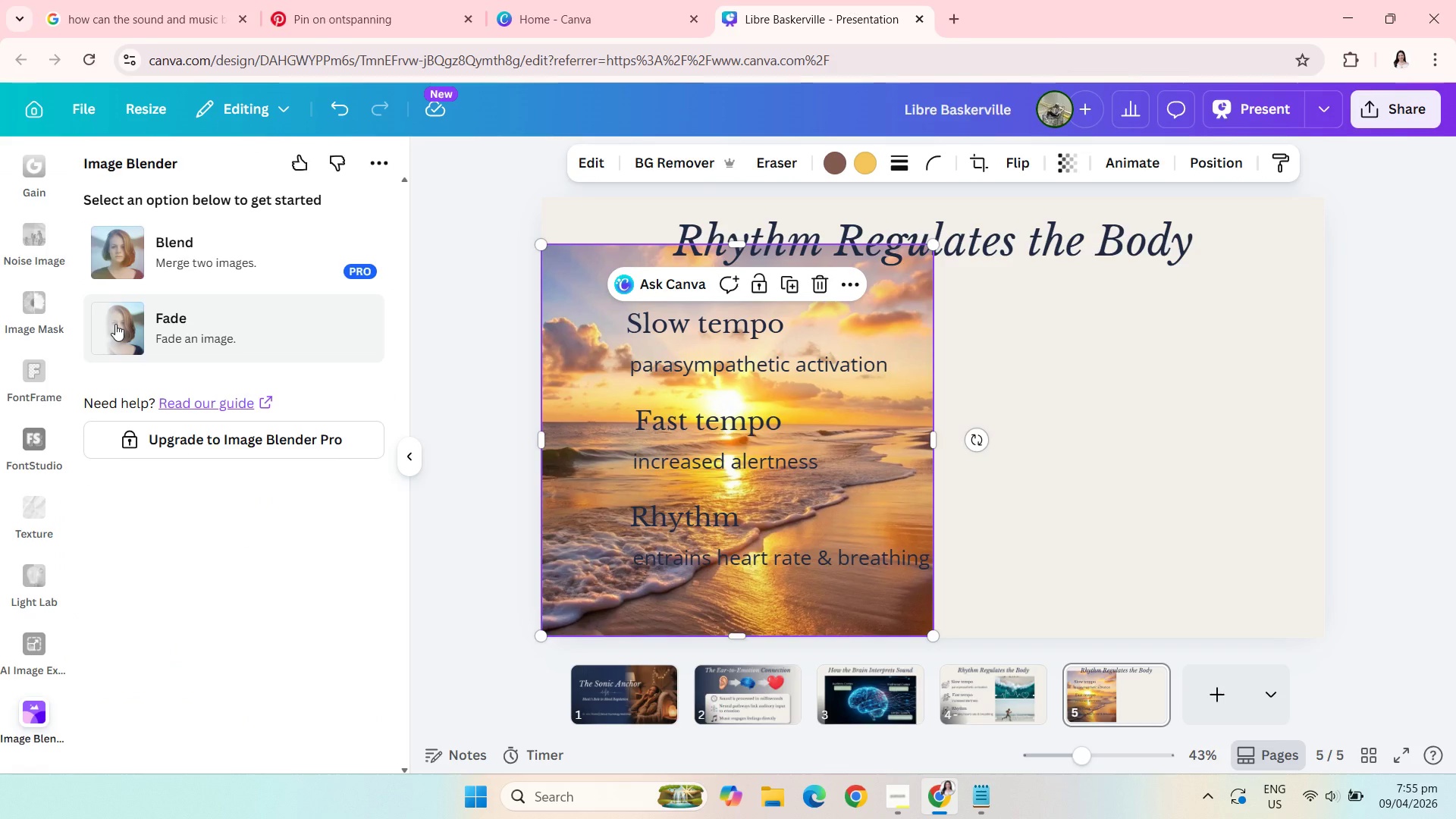 
left_click([115, 324])
 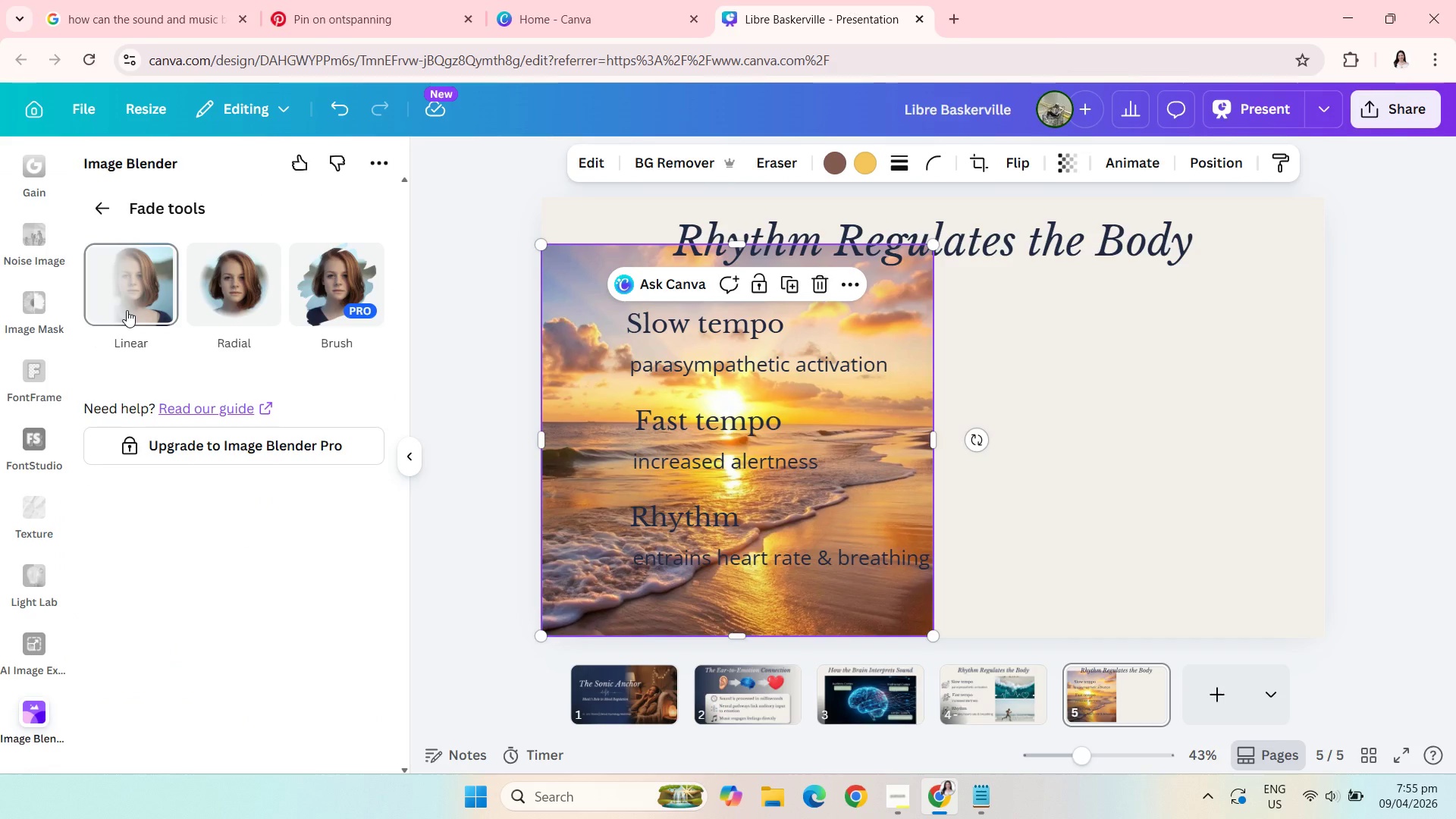 
left_click([130, 303])
 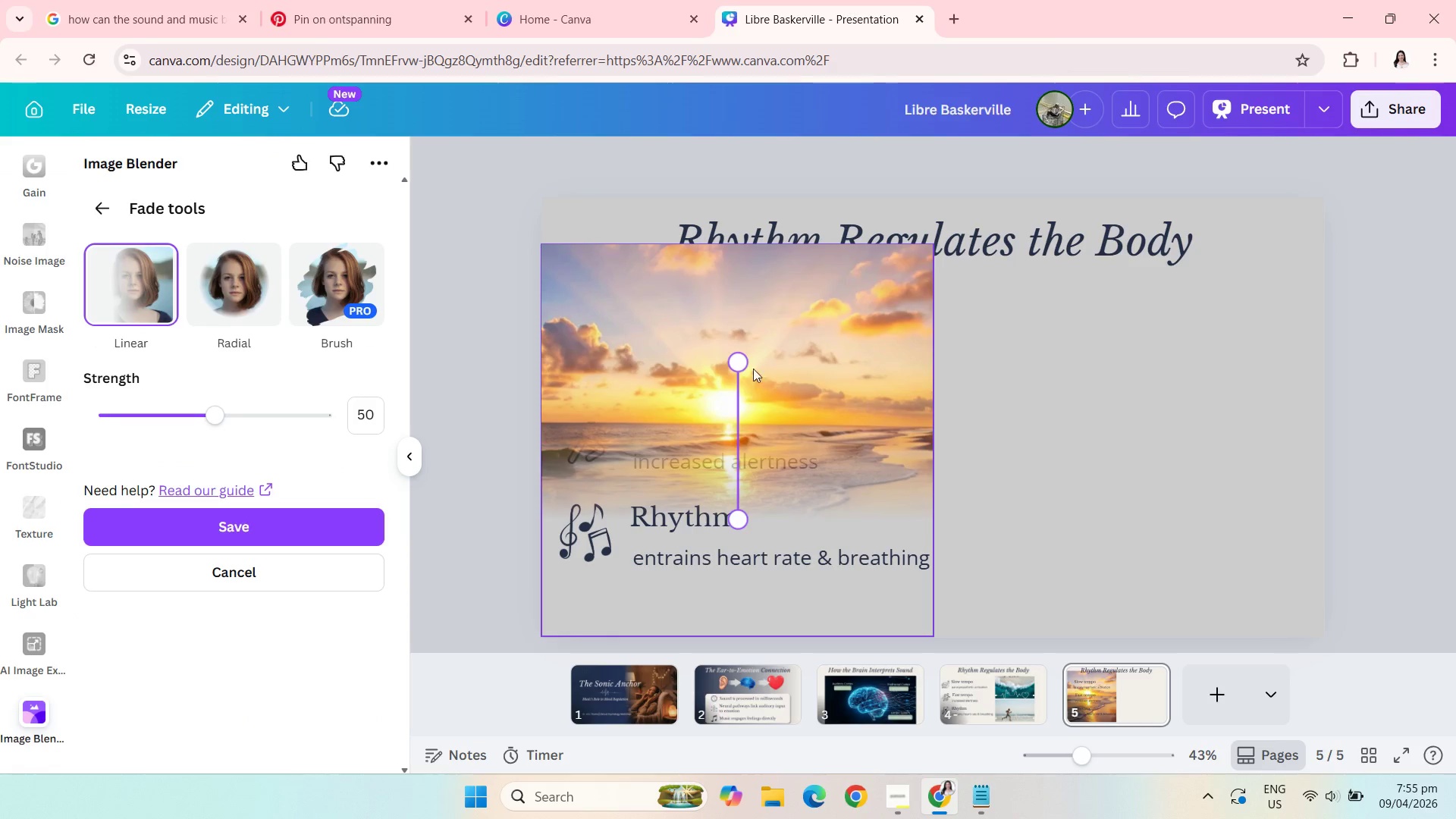 
left_click_drag(start_coordinate=[735, 357], to_coordinate=[726, 571])
 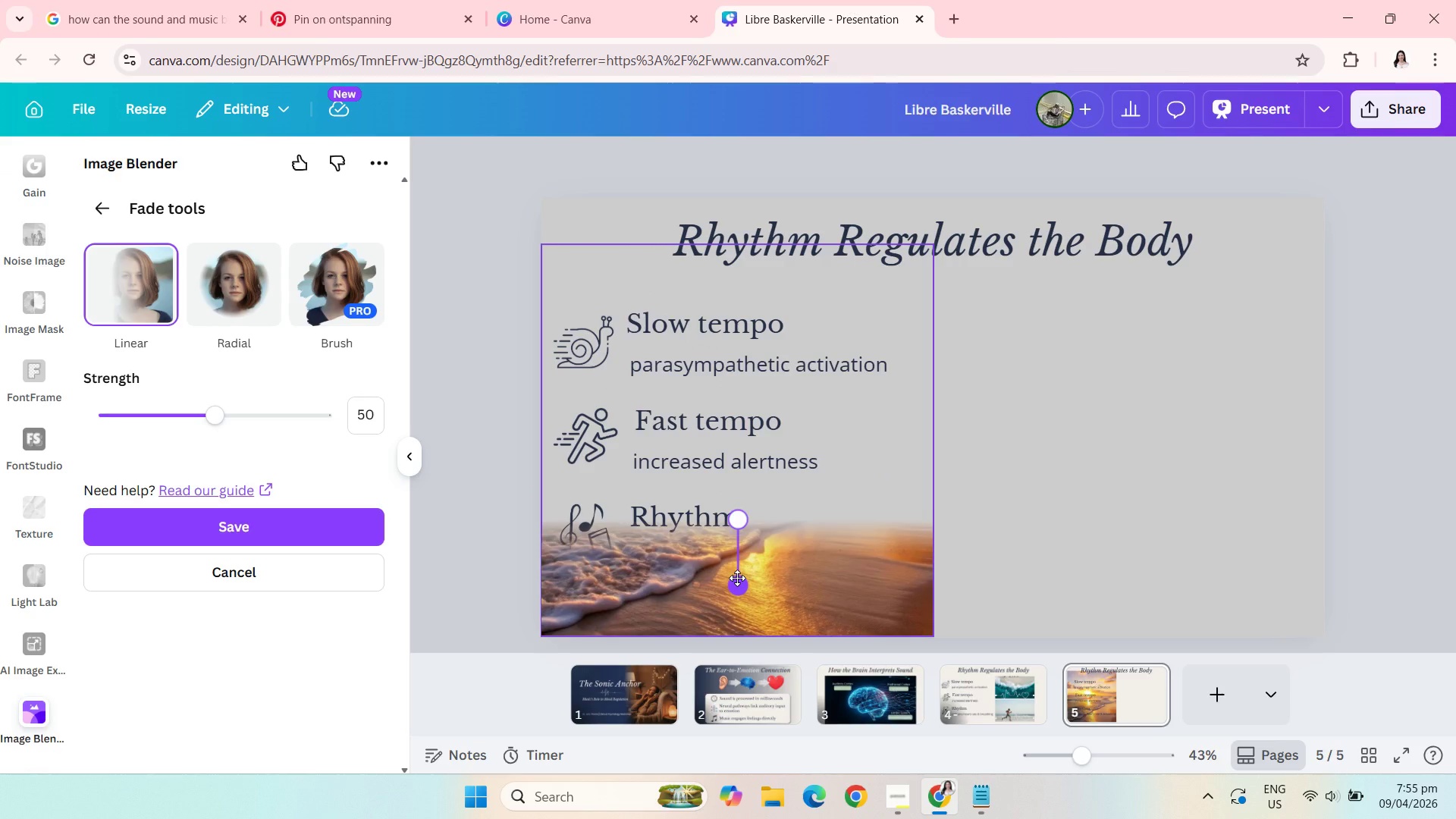 
left_click_drag(start_coordinate=[737, 578], to_coordinate=[730, 573])
 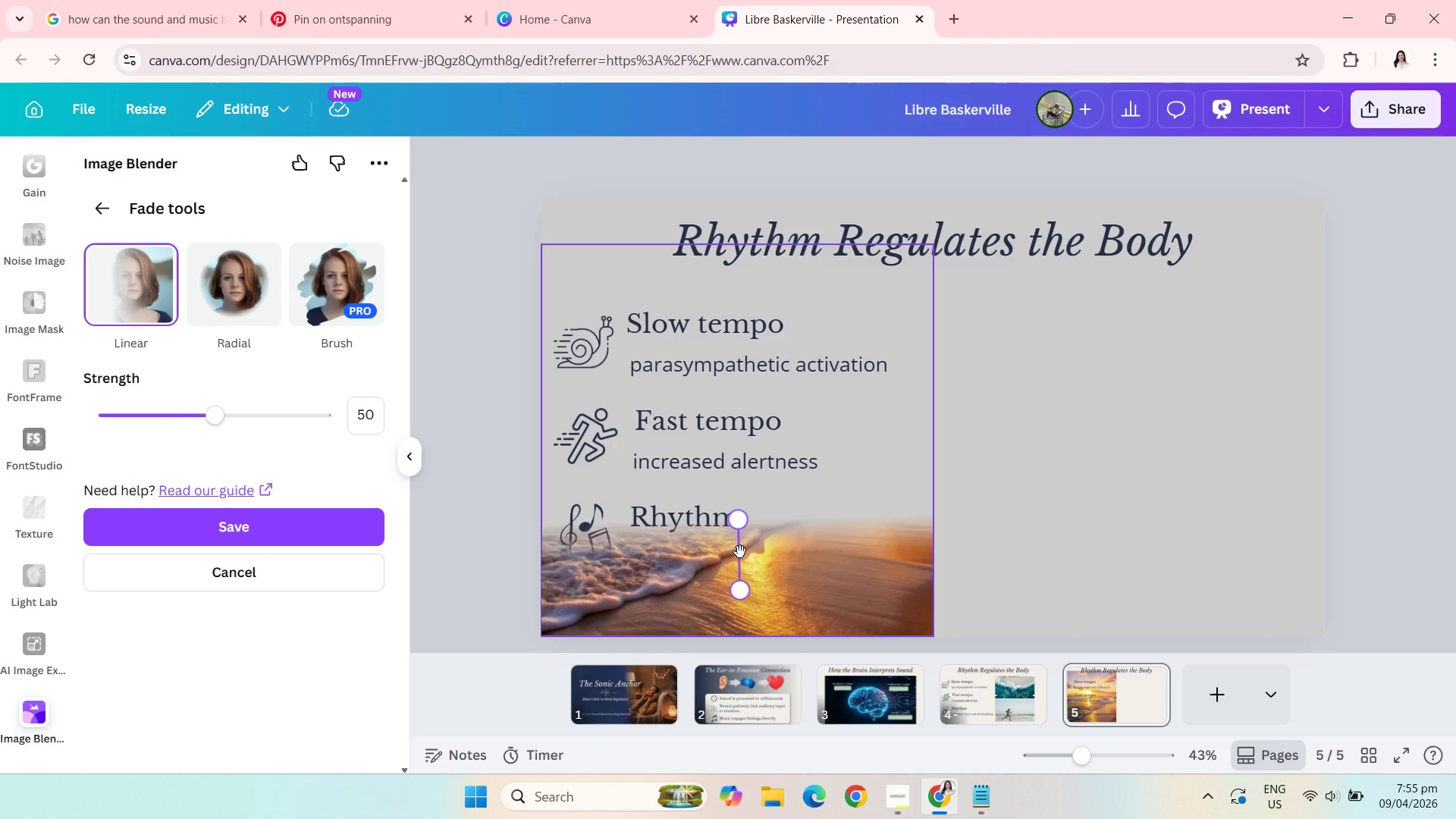 
left_click_drag(start_coordinate=[740, 552], to_coordinate=[724, 334])
 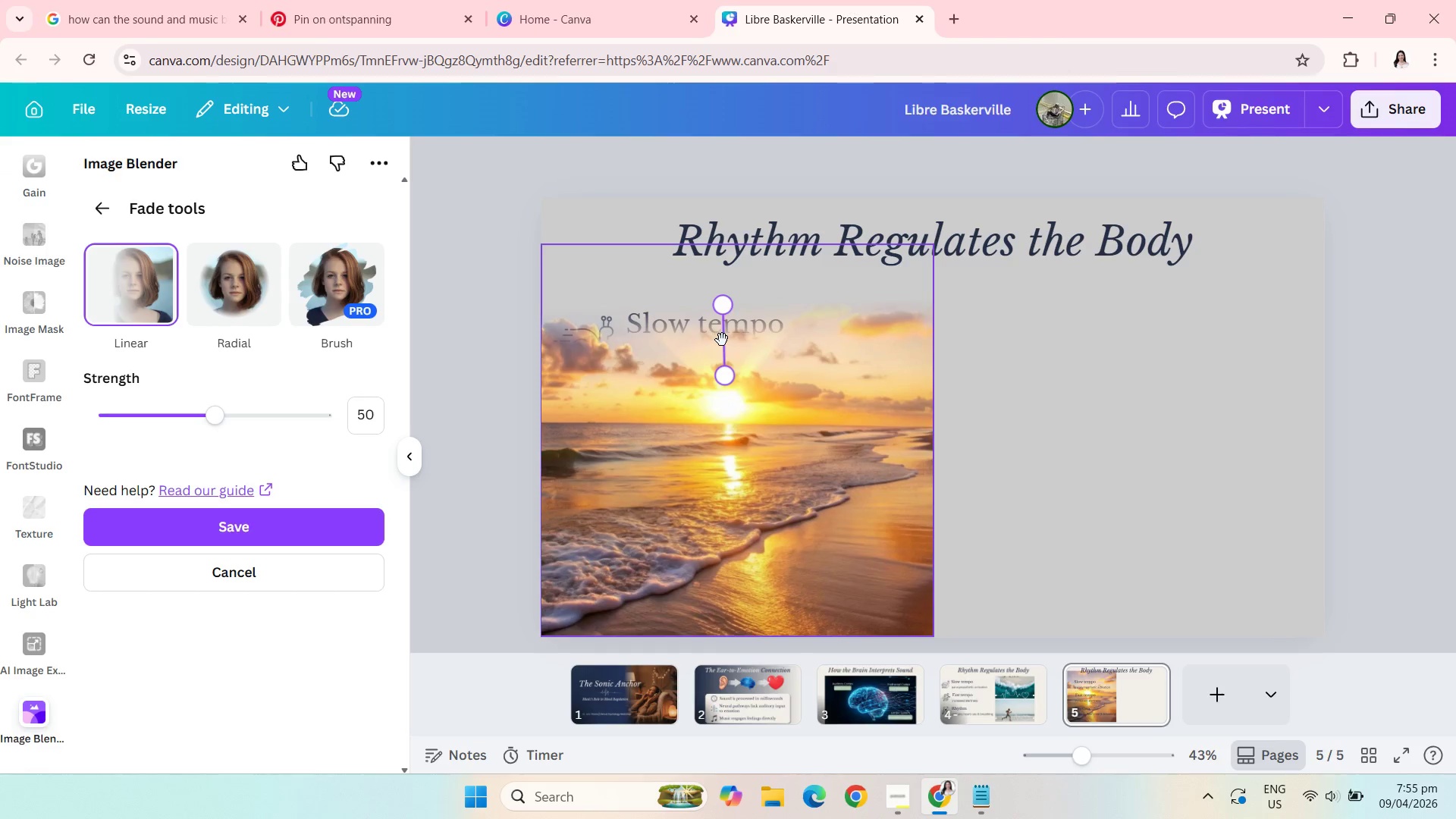 
left_click_drag(start_coordinate=[722, 340], to_coordinate=[722, 351])
 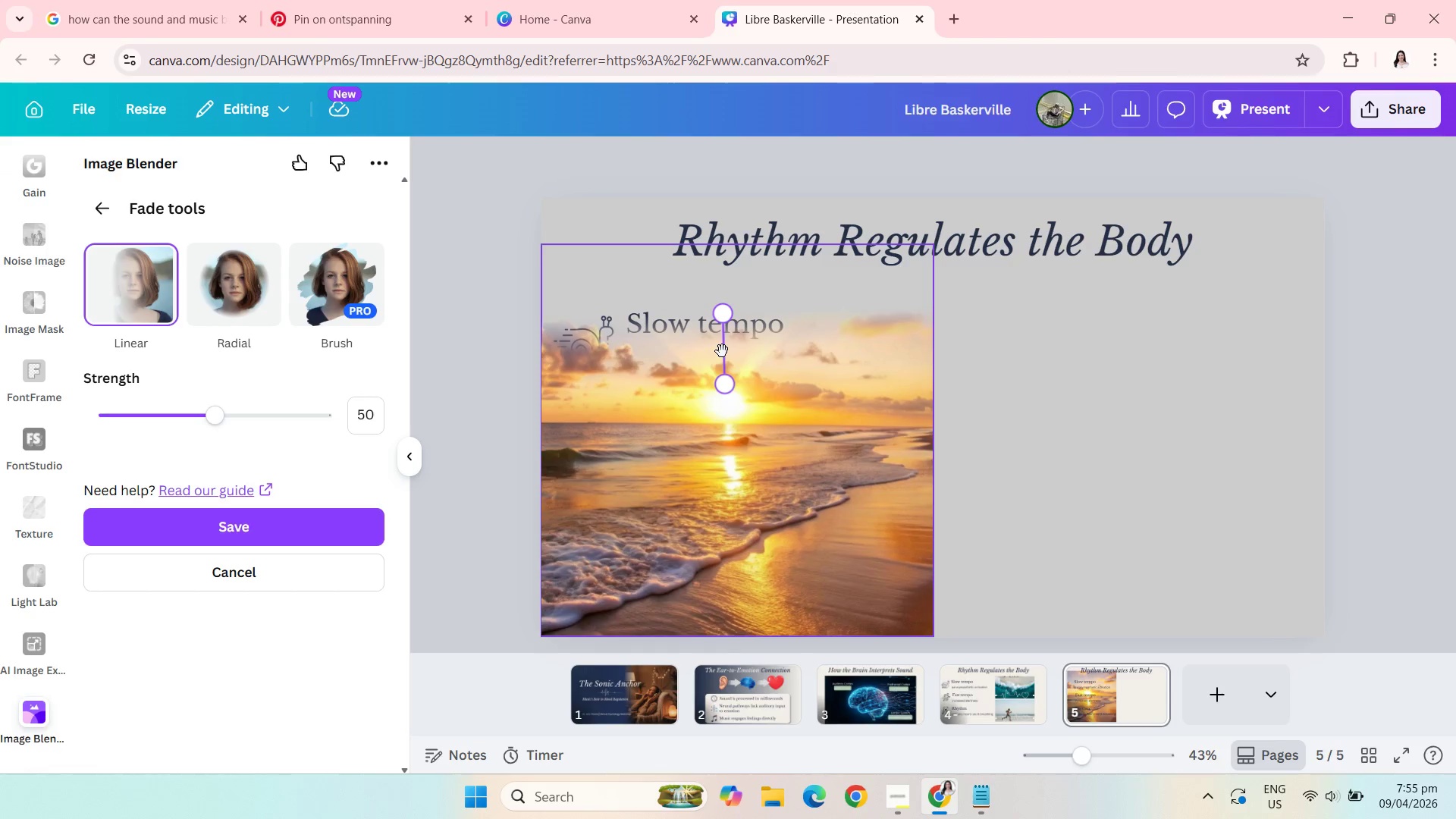 
left_click([722, 351])
 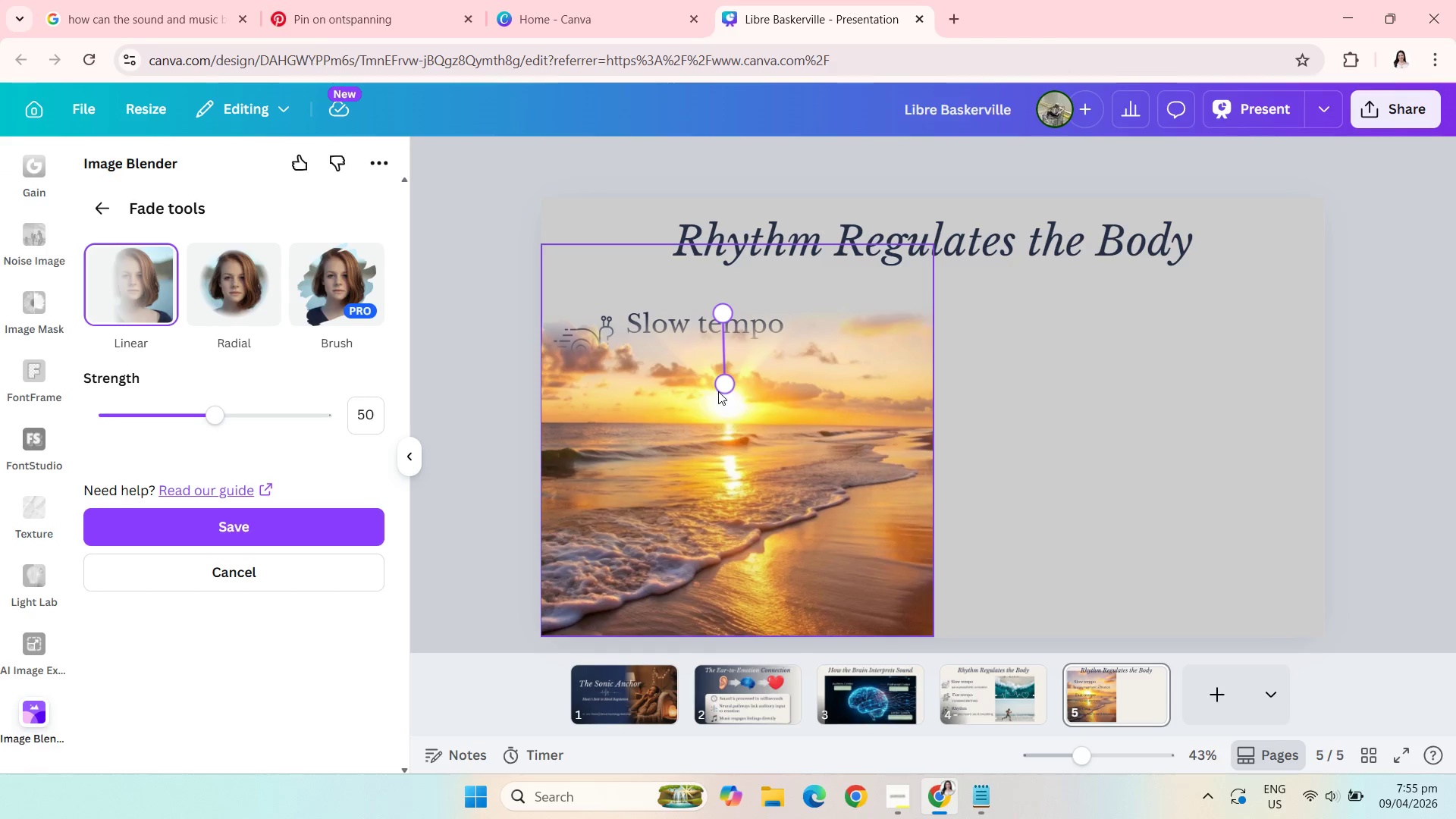 
left_click_drag(start_coordinate=[719, 388], to_coordinate=[711, 386])
 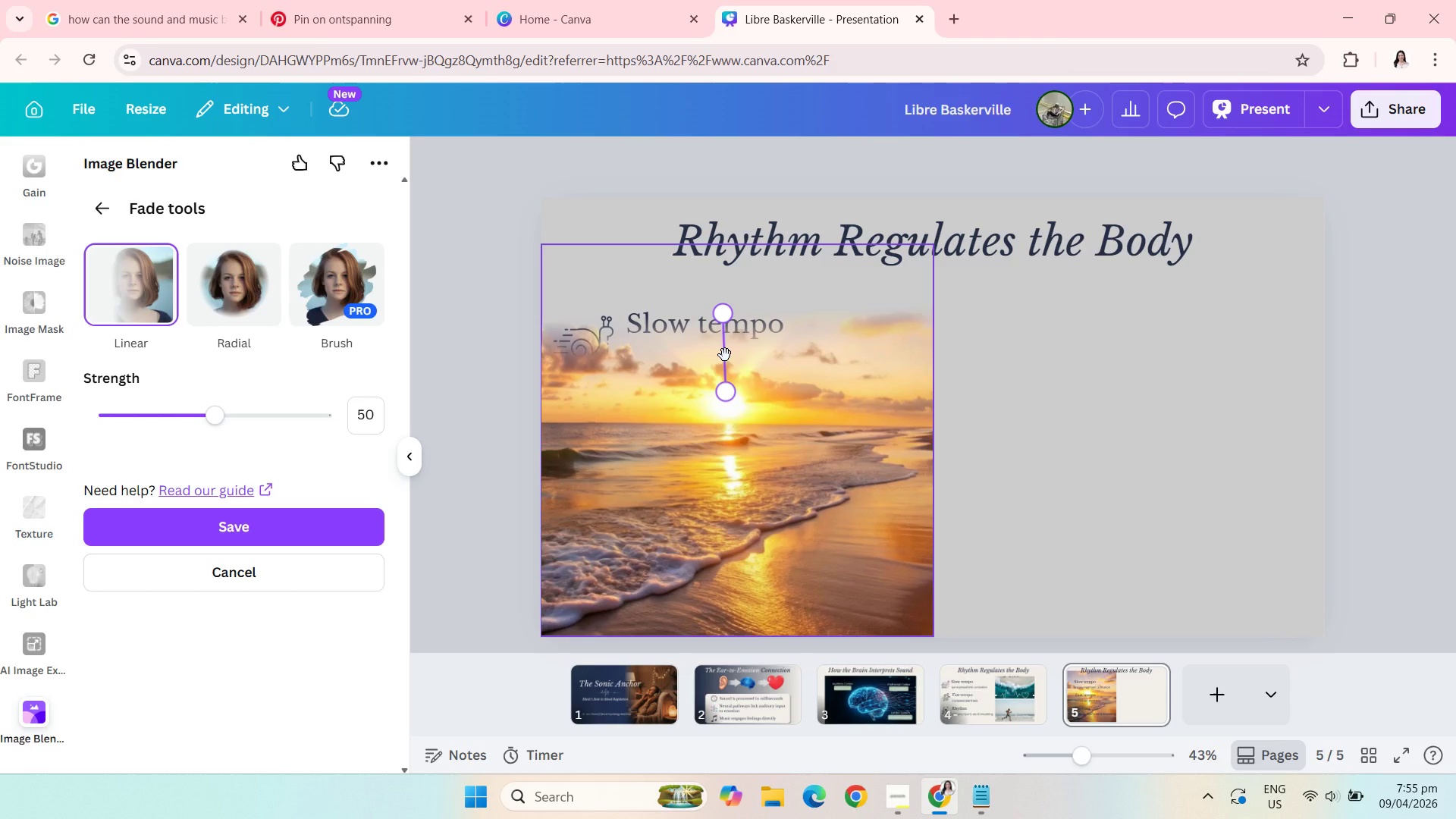 
left_click_drag(start_coordinate=[725, 355], to_coordinate=[719, 349])
 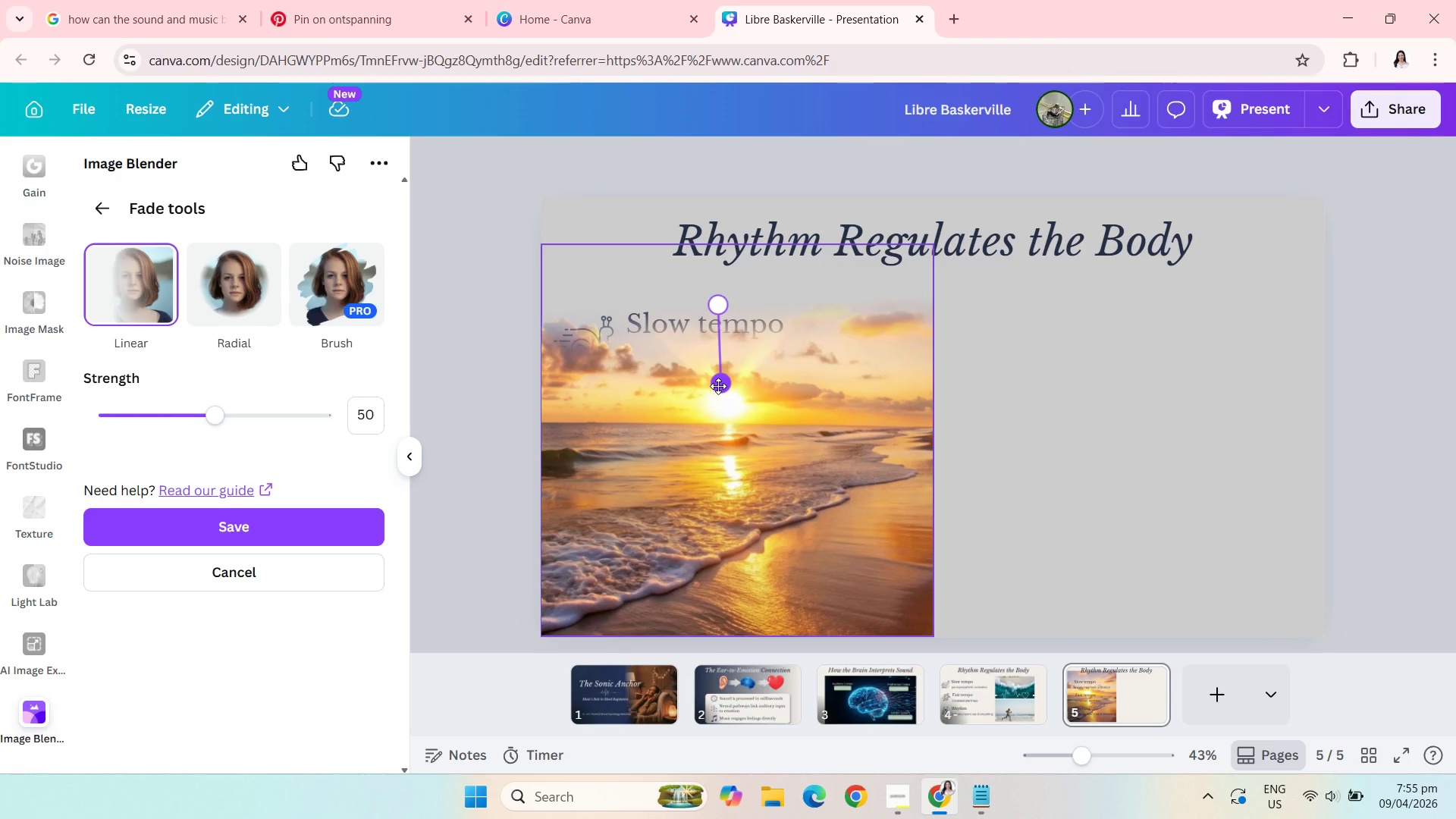 
left_click_drag(start_coordinate=[718, 386], to_coordinate=[709, 385])
 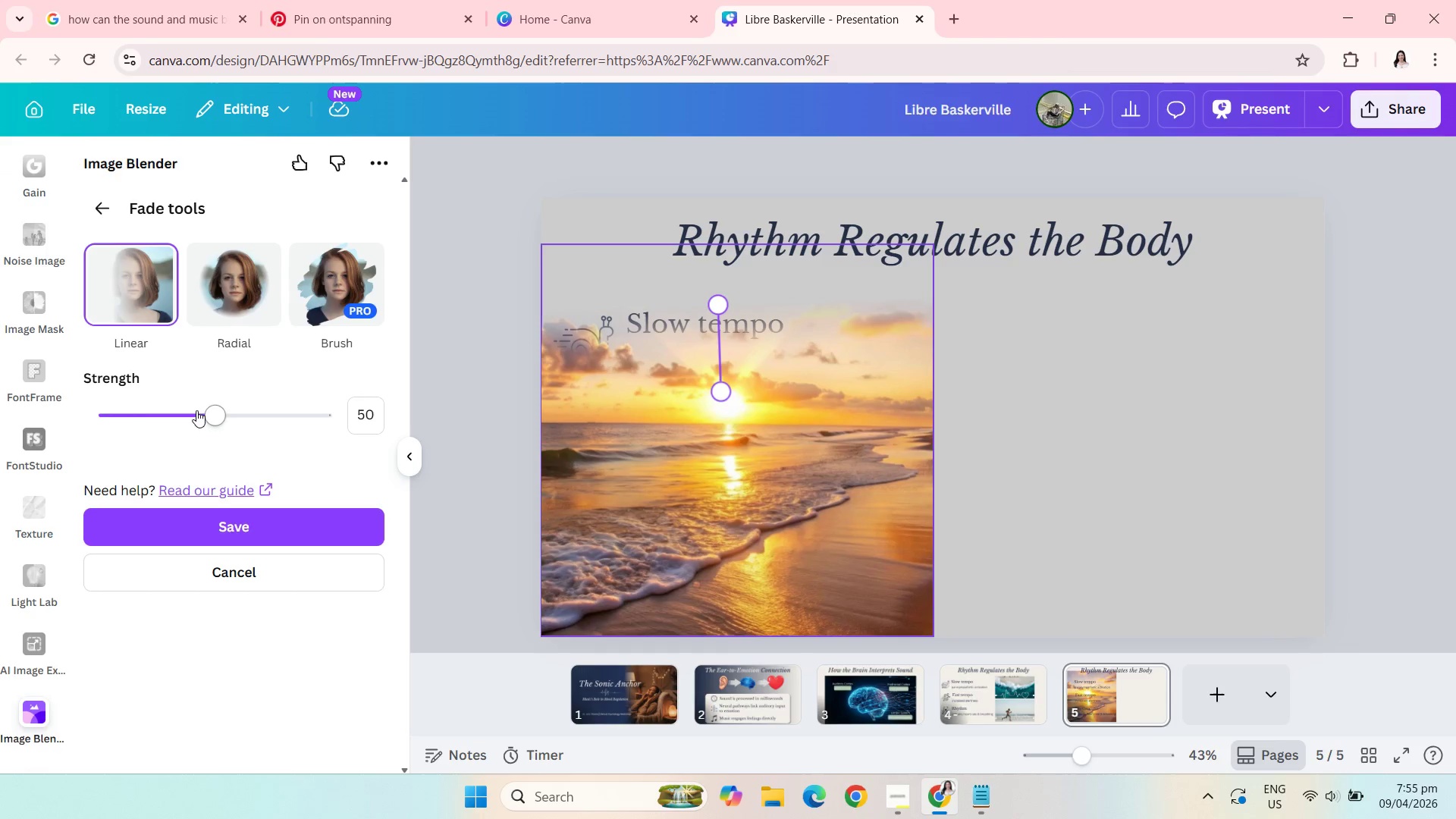 
left_click_drag(start_coordinate=[219, 414], to_coordinate=[128, 426])
 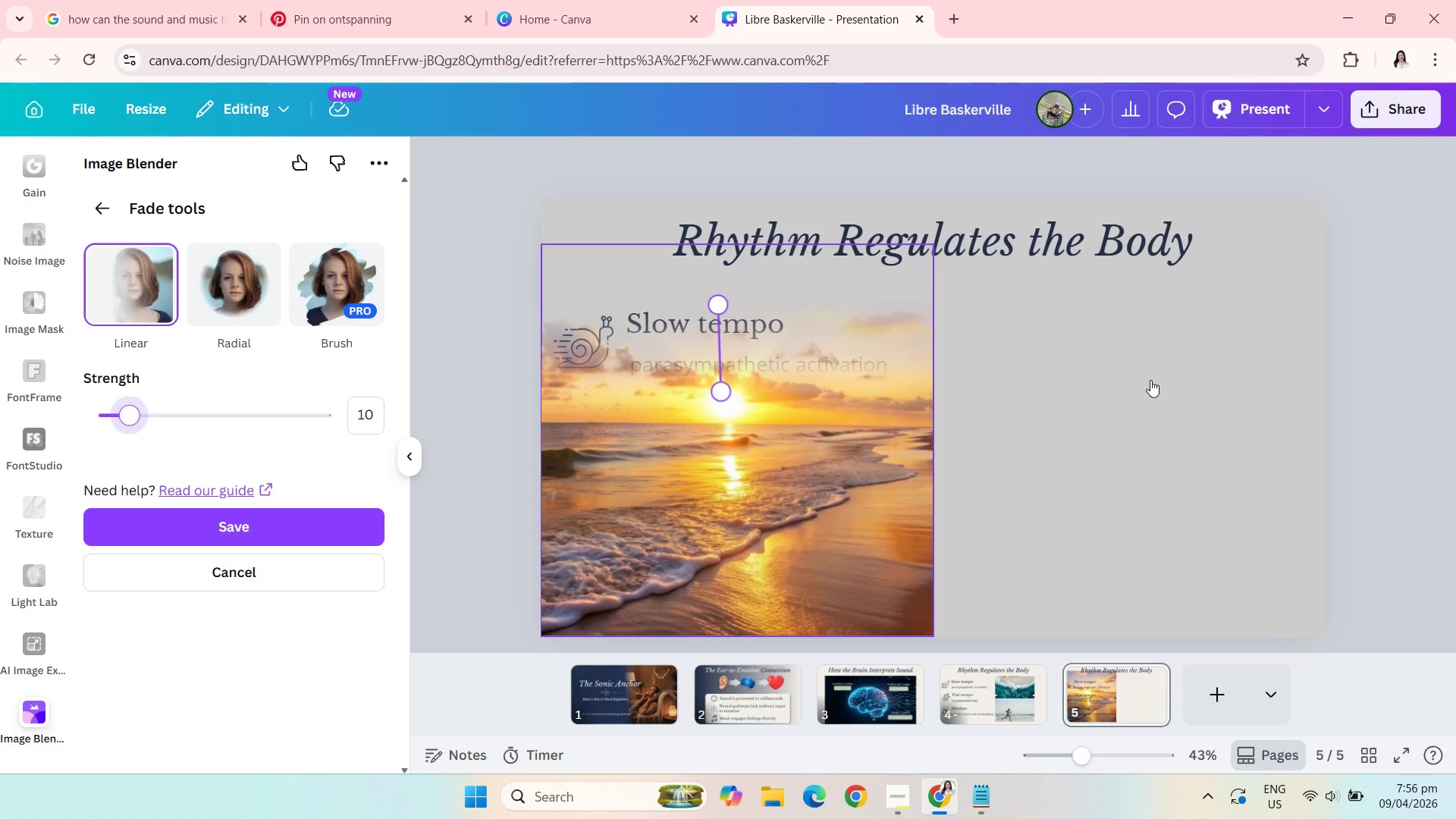 
left_click([1150, 380])
 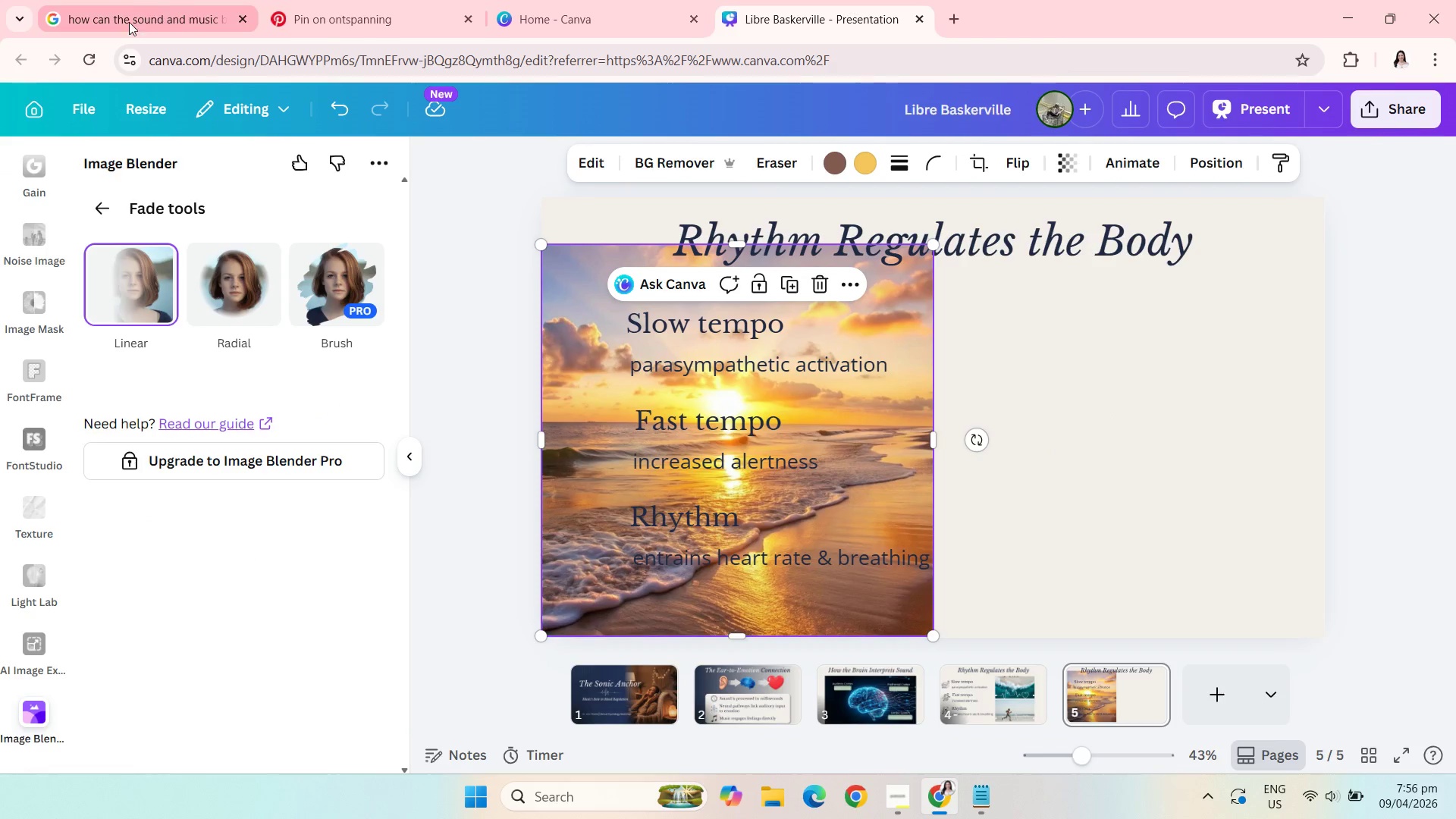 
left_click([100, 67])
 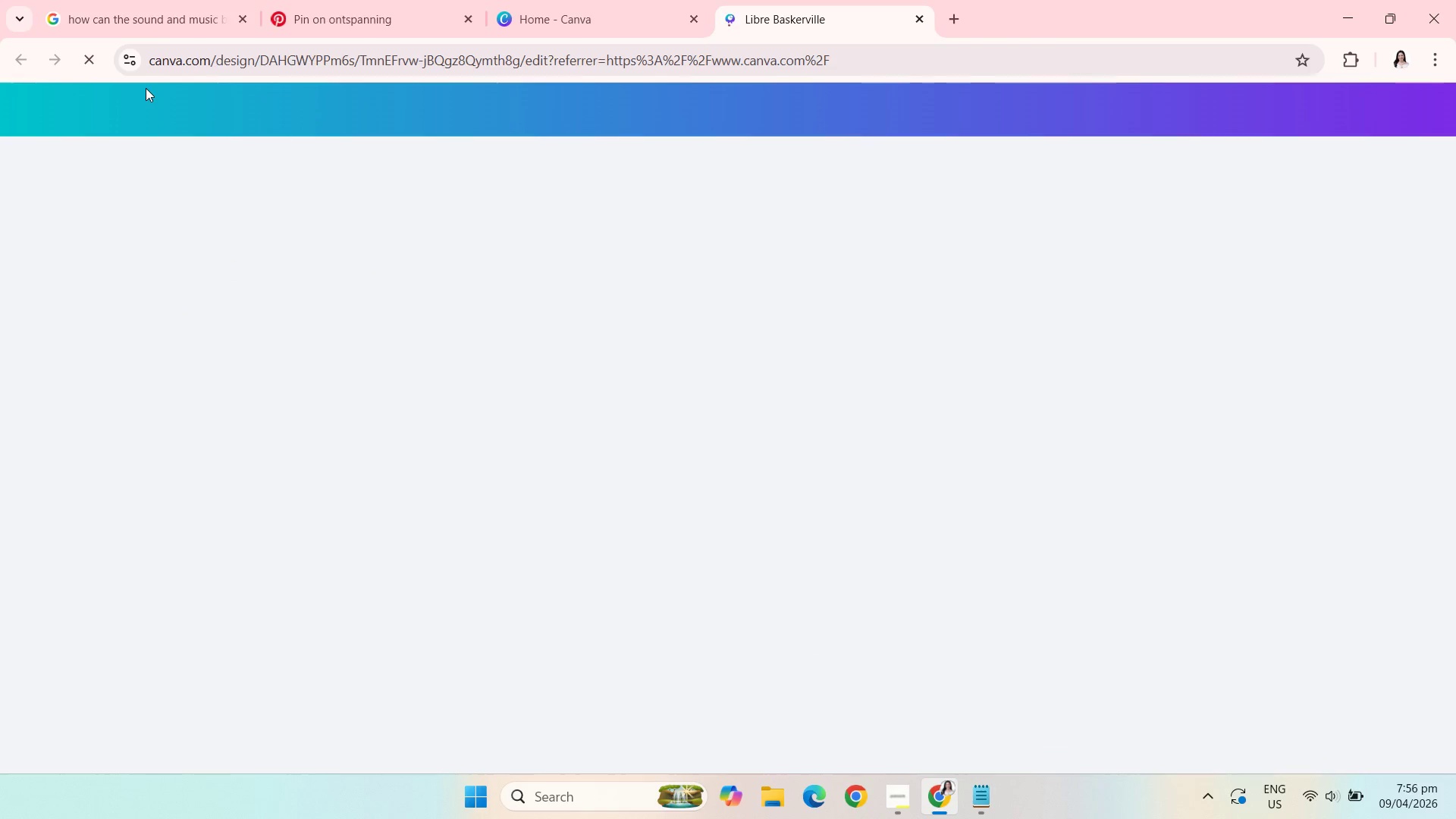 
mouse_move([96, 215])
 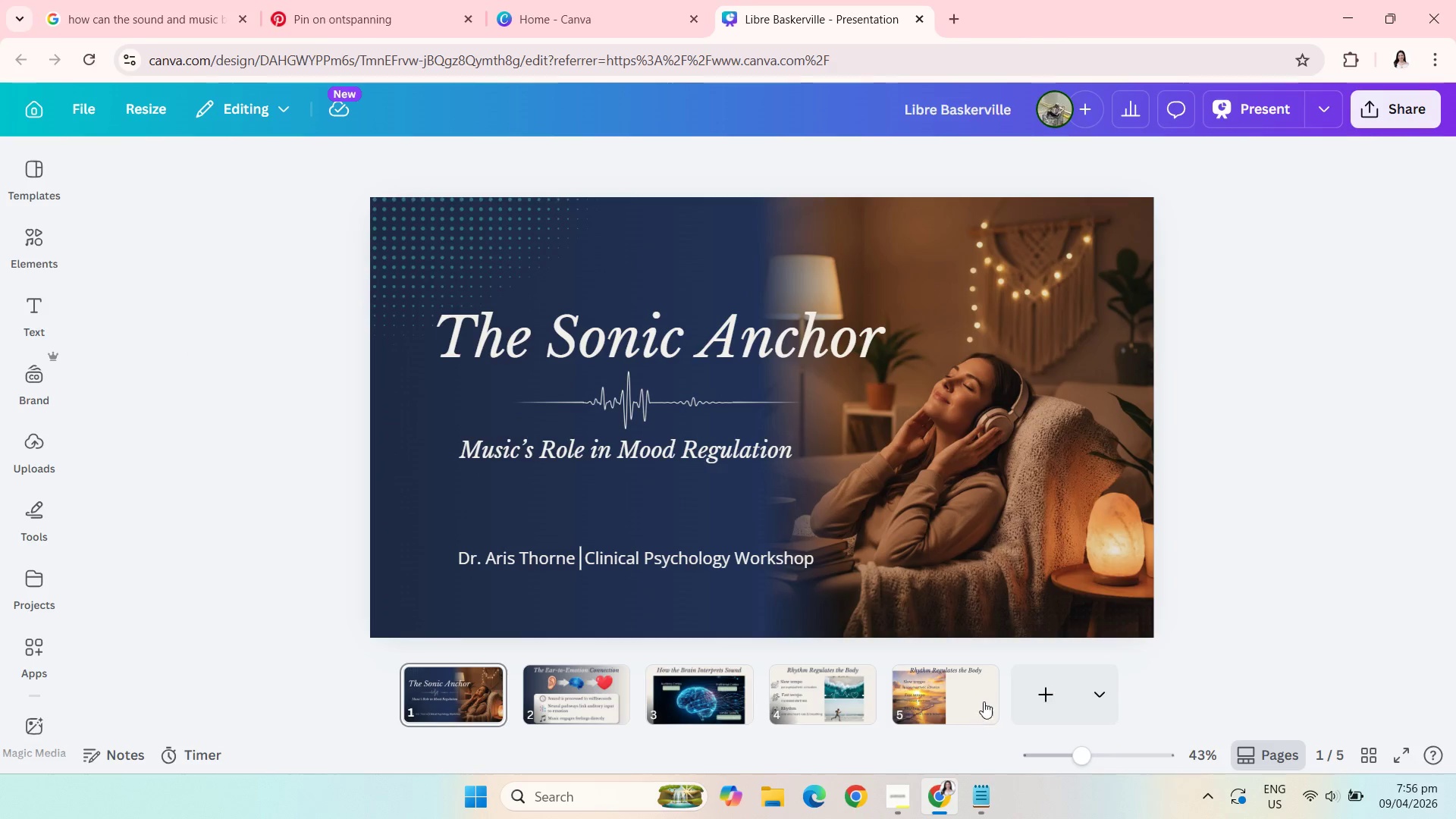 
left_click([981, 702])
 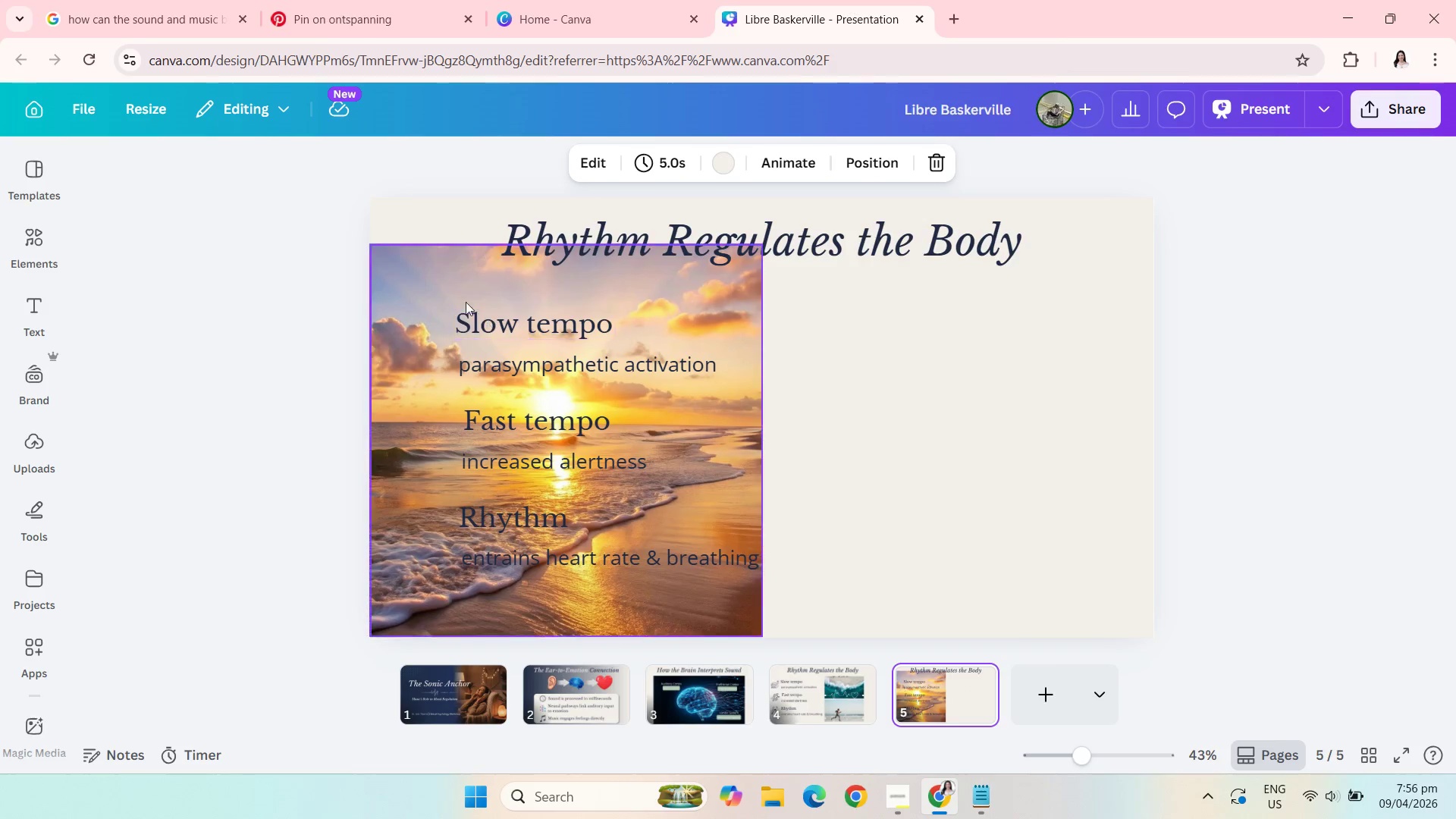 
left_click([445, 274])
 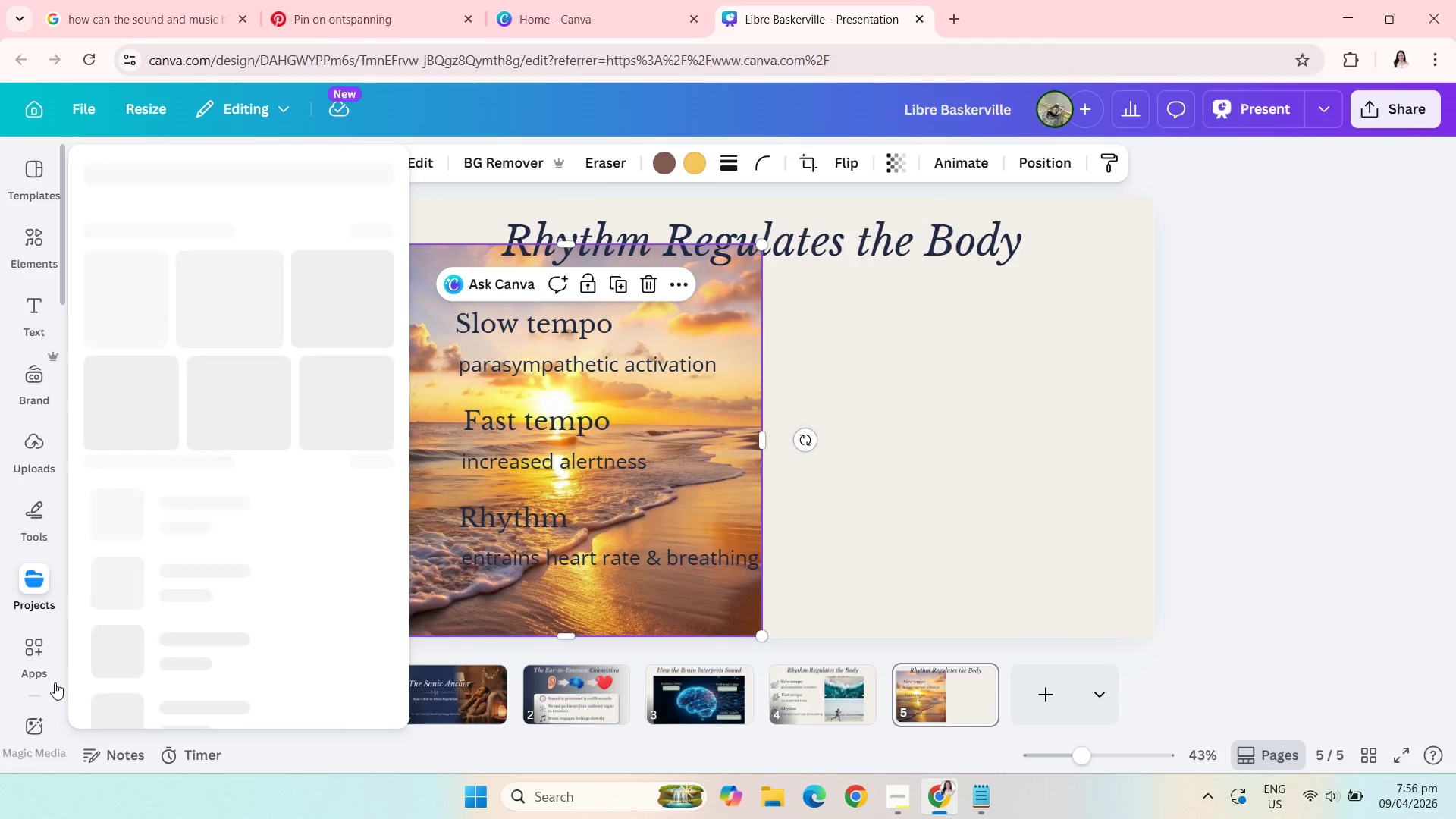 
left_click([23, 657])
 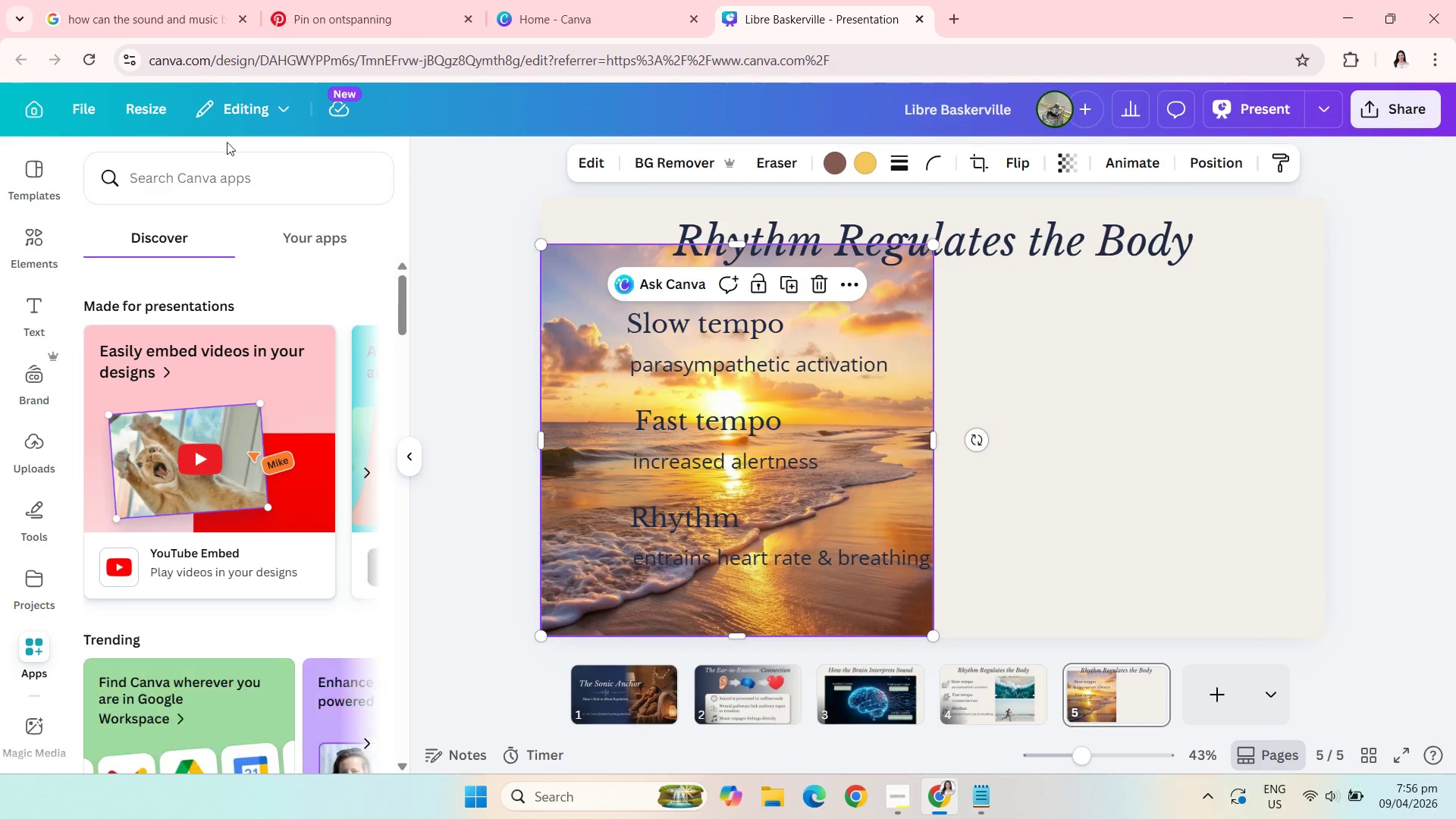 
left_click([216, 174])
 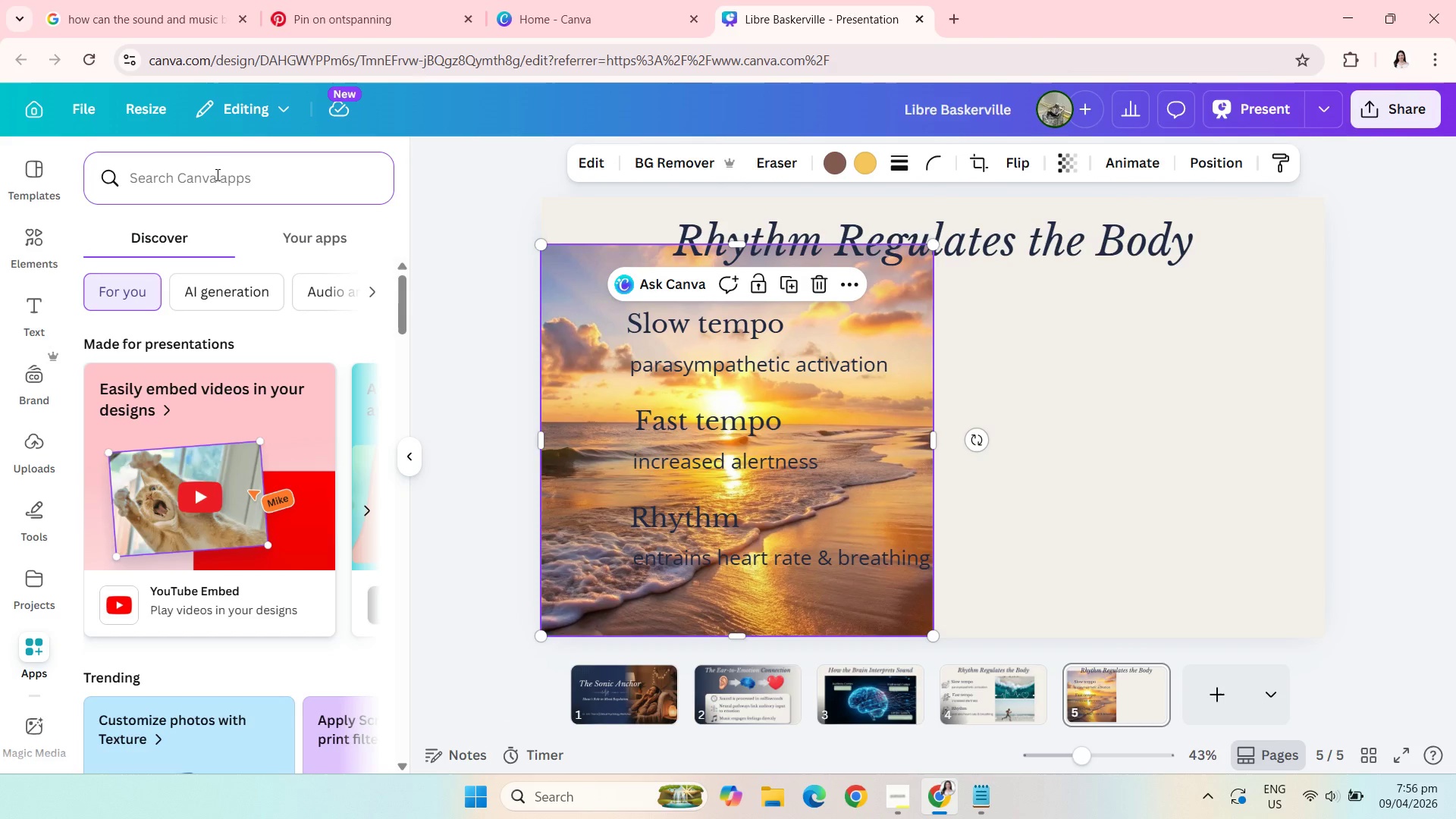 
type(image blender)
 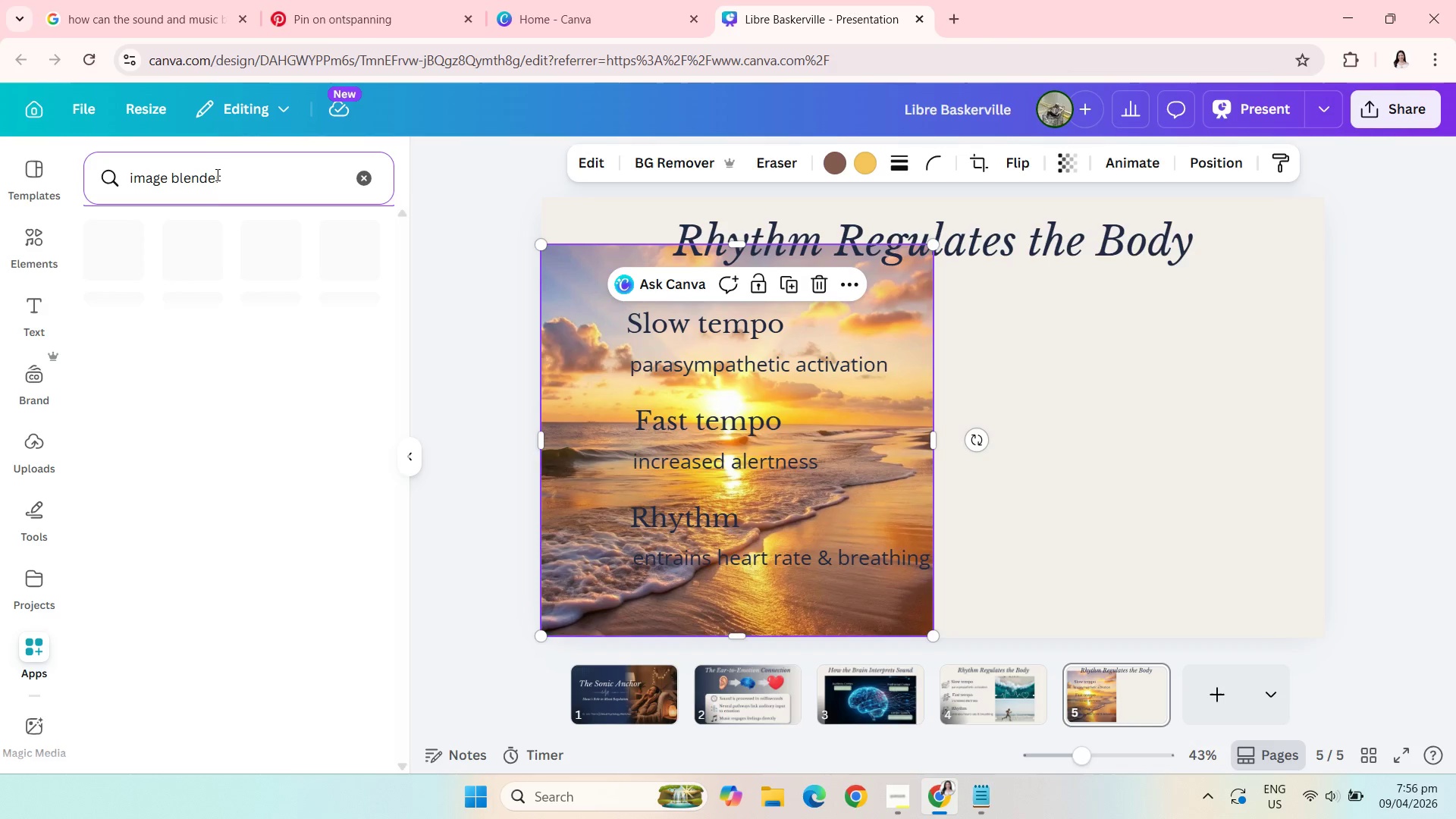 
key(Enter)
 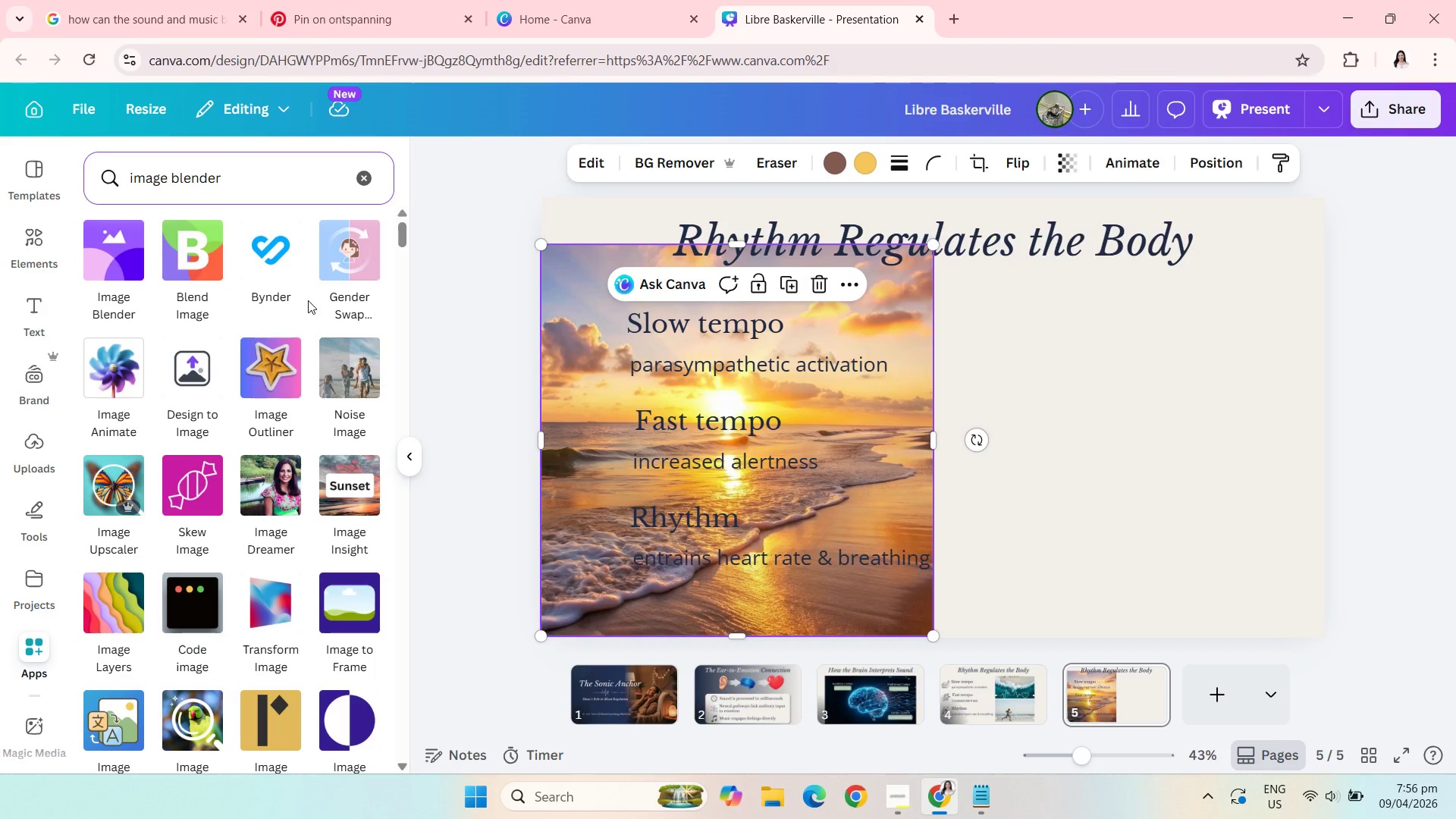 
wait(6.94)
 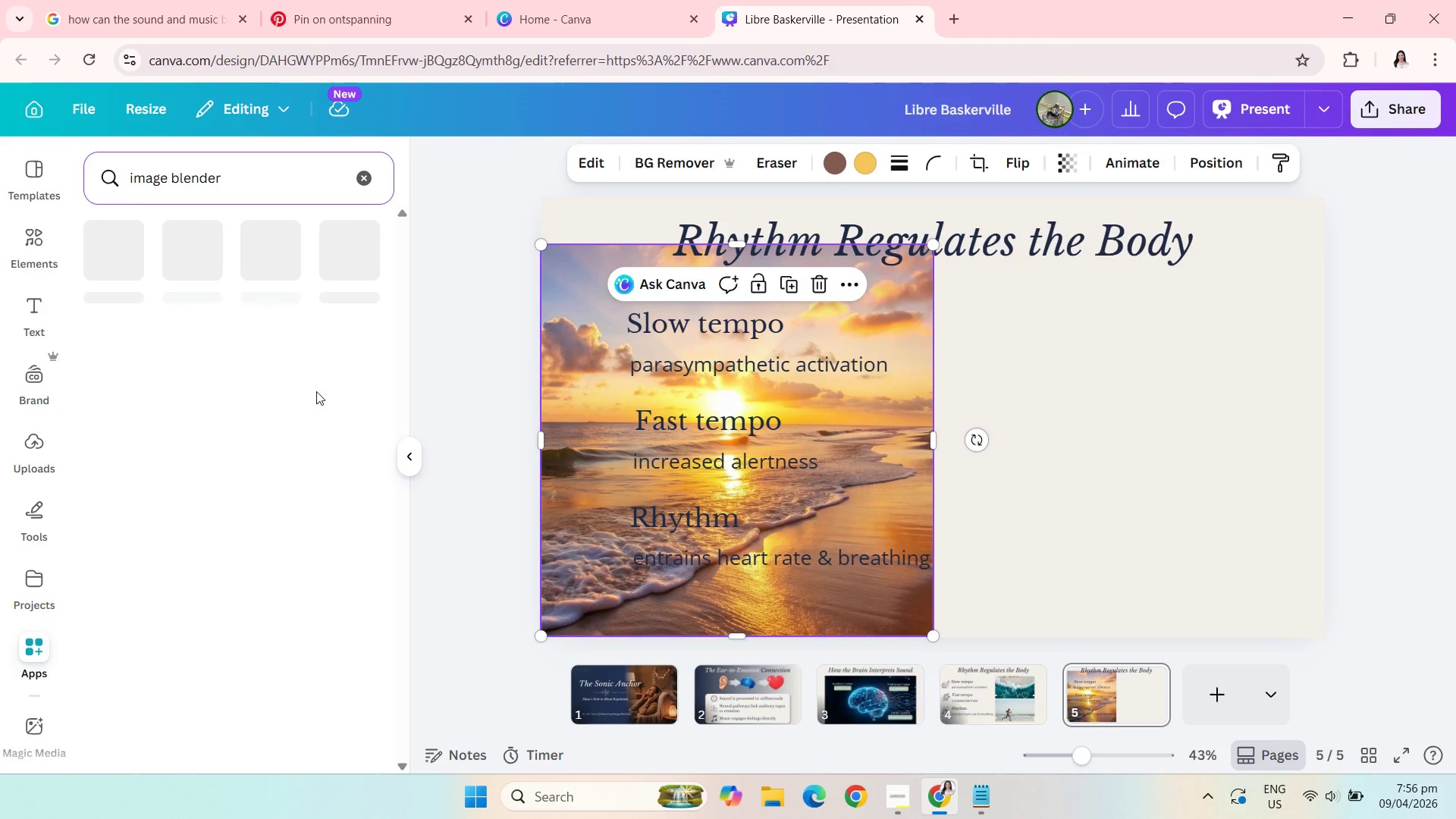 
left_click([116, 242])
 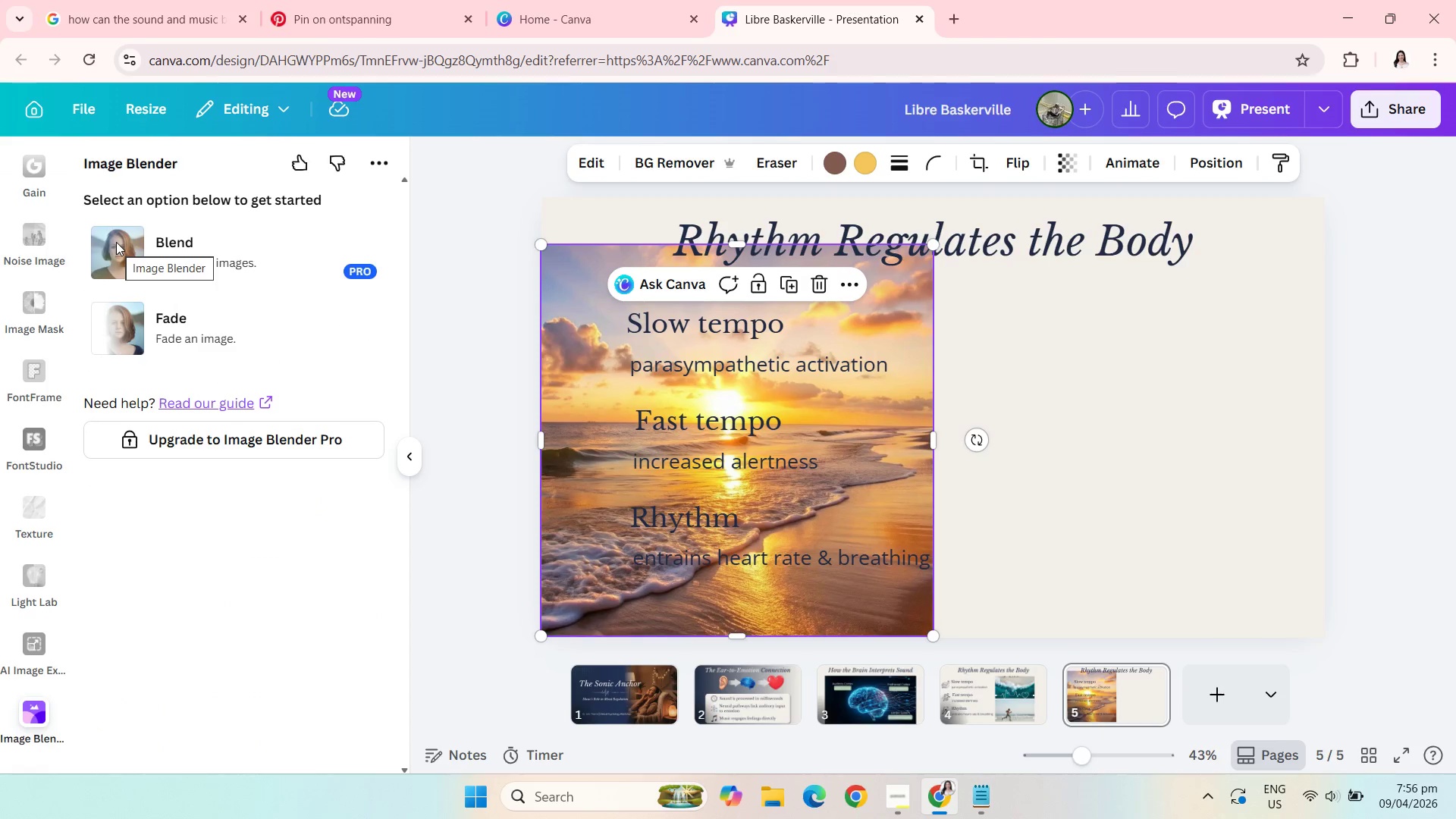 
left_click([138, 318])
 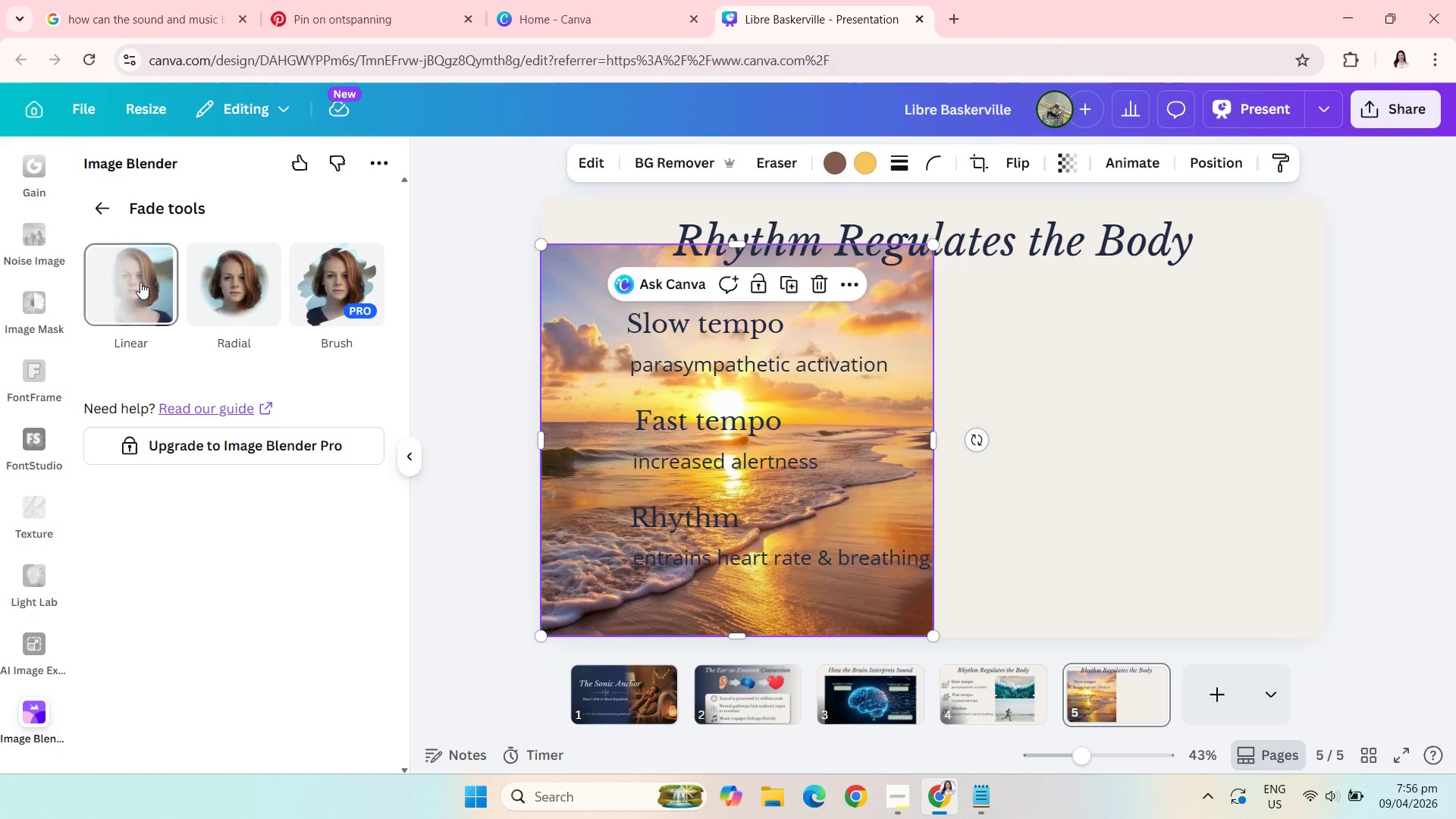 
left_click([140, 282])
 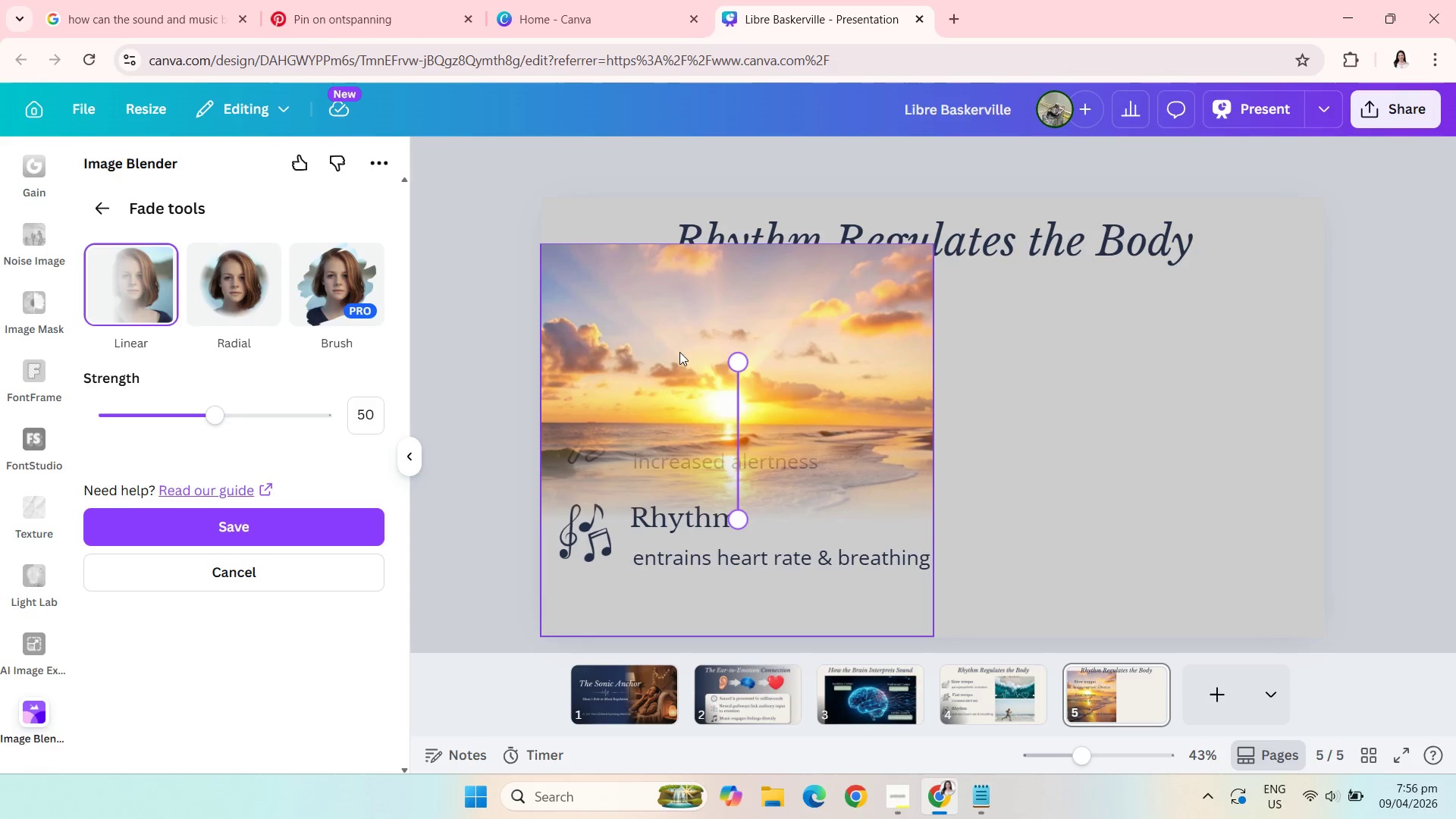 
left_click_drag(start_coordinate=[742, 359], to_coordinate=[843, 531])
 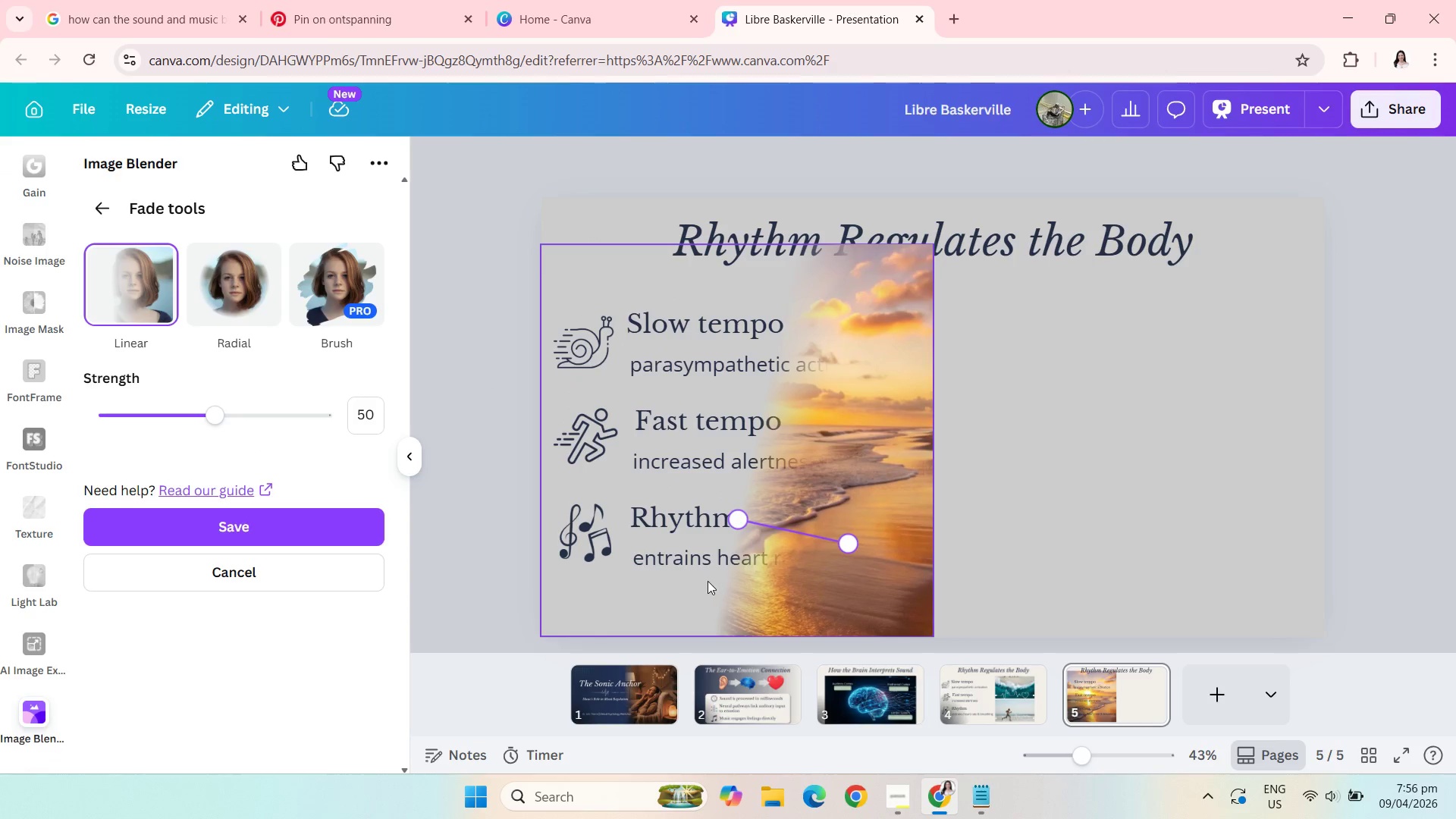 
left_click_drag(start_coordinate=[707, 588], to_coordinate=[811, 584])
 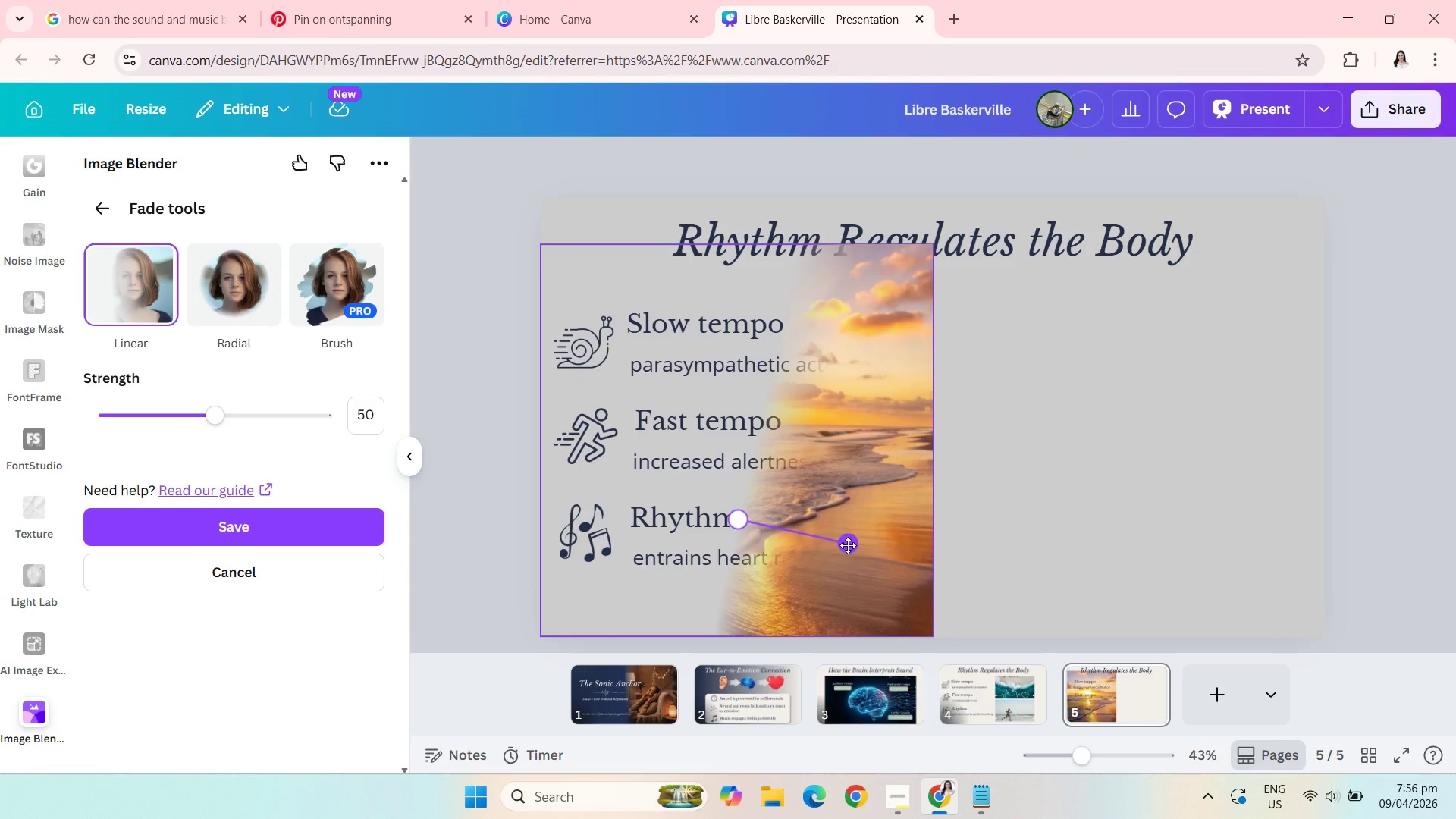 
left_click_drag(start_coordinate=[846, 544], to_coordinate=[726, 589])
 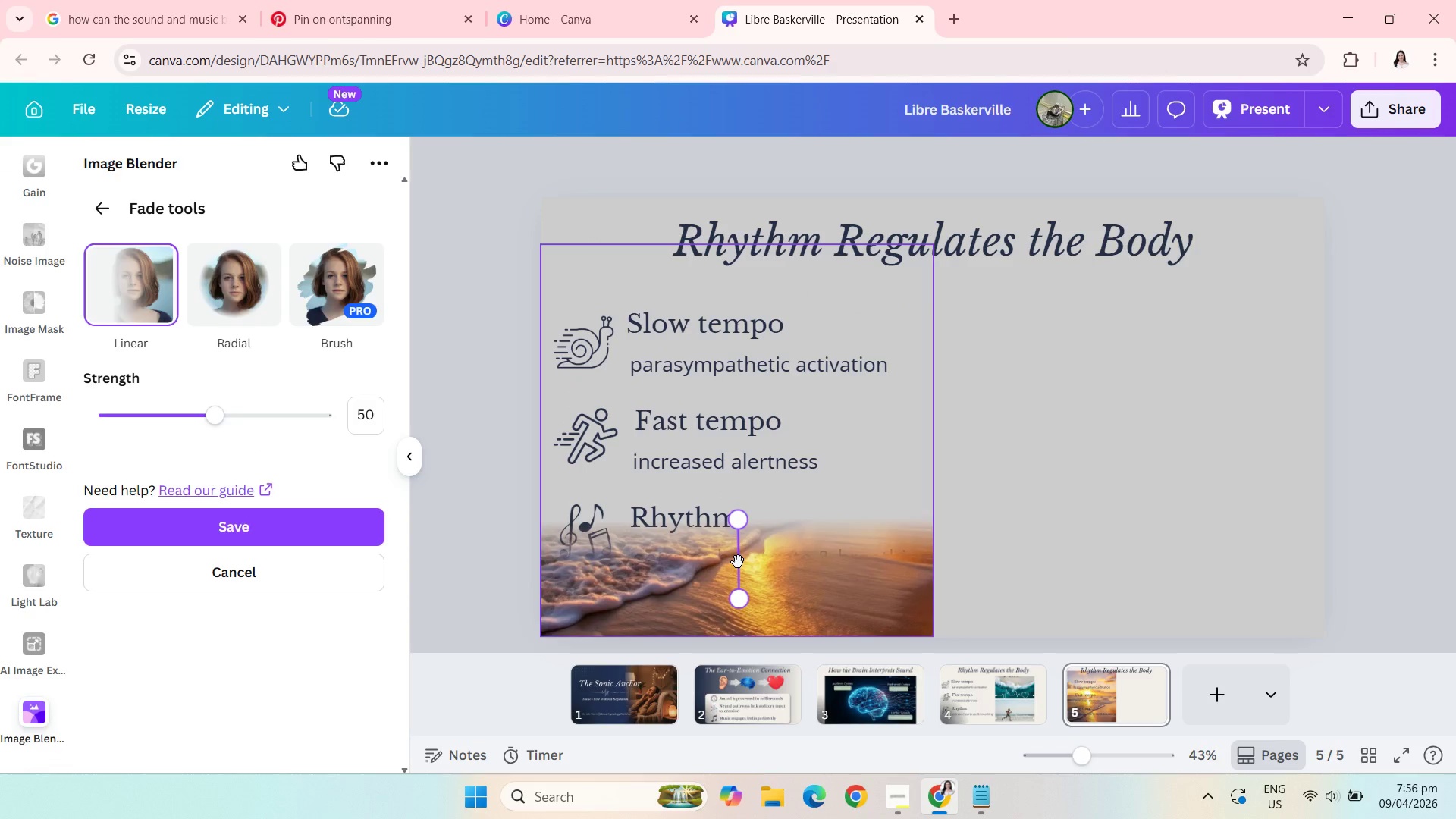 
left_click_drag(start_coordinate=[738, 562], to_coordinate=[726, 347])
 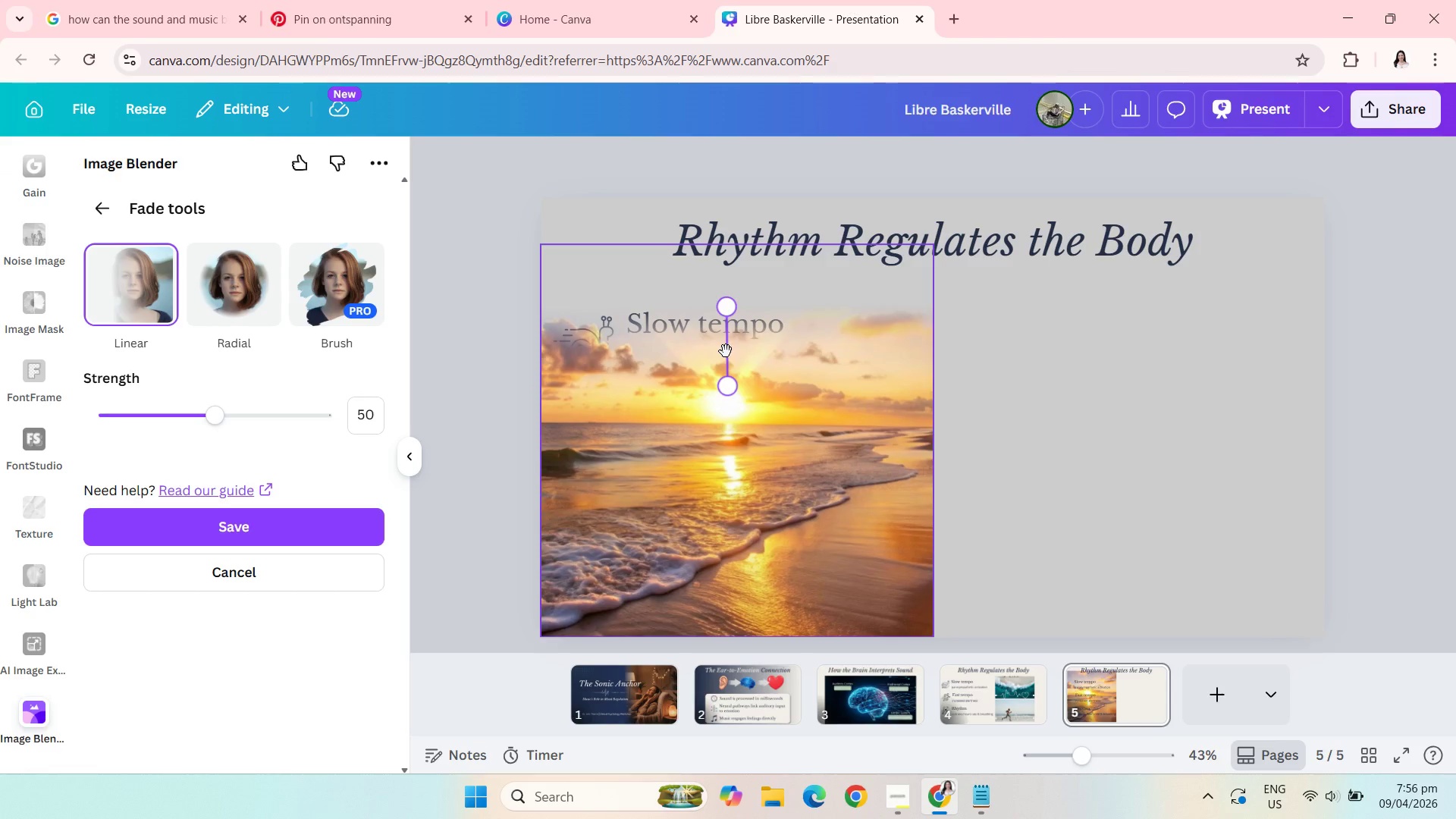 
left_click([726, 351])
 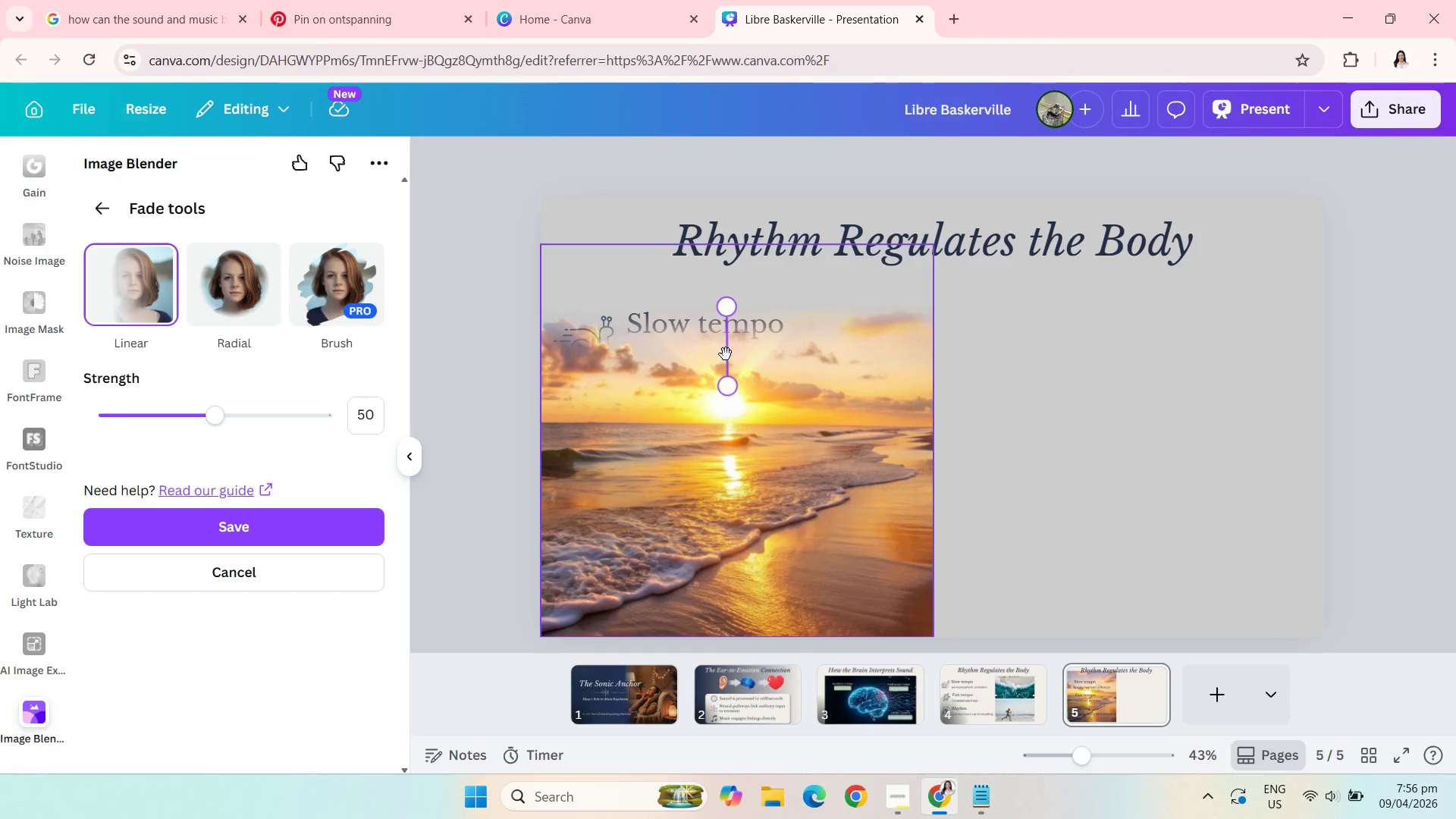 
left_click_drag(start_coordinate=[726, 354], to_coordinate=[726, 359])
 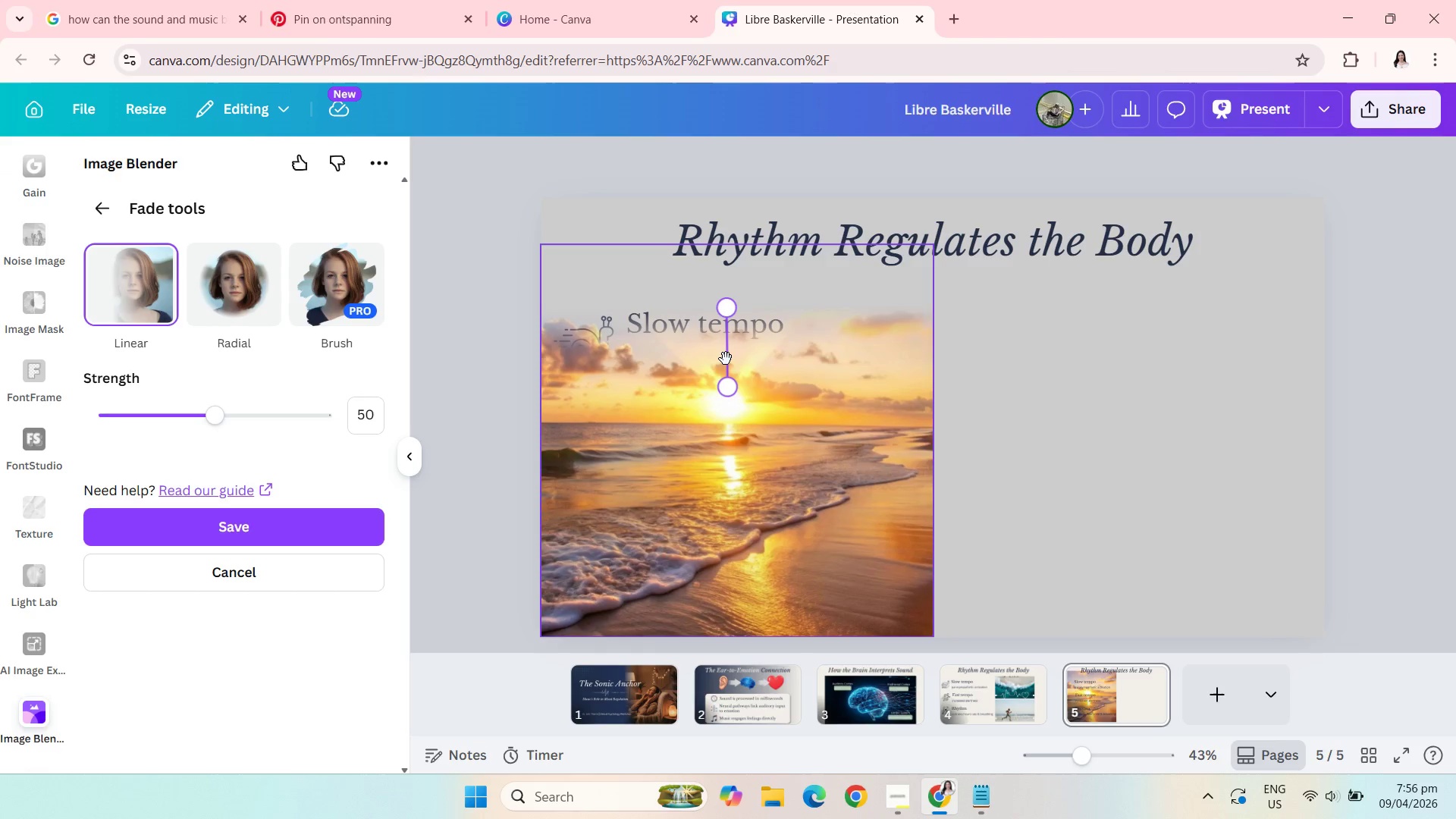 
triple_click([726, 359])
 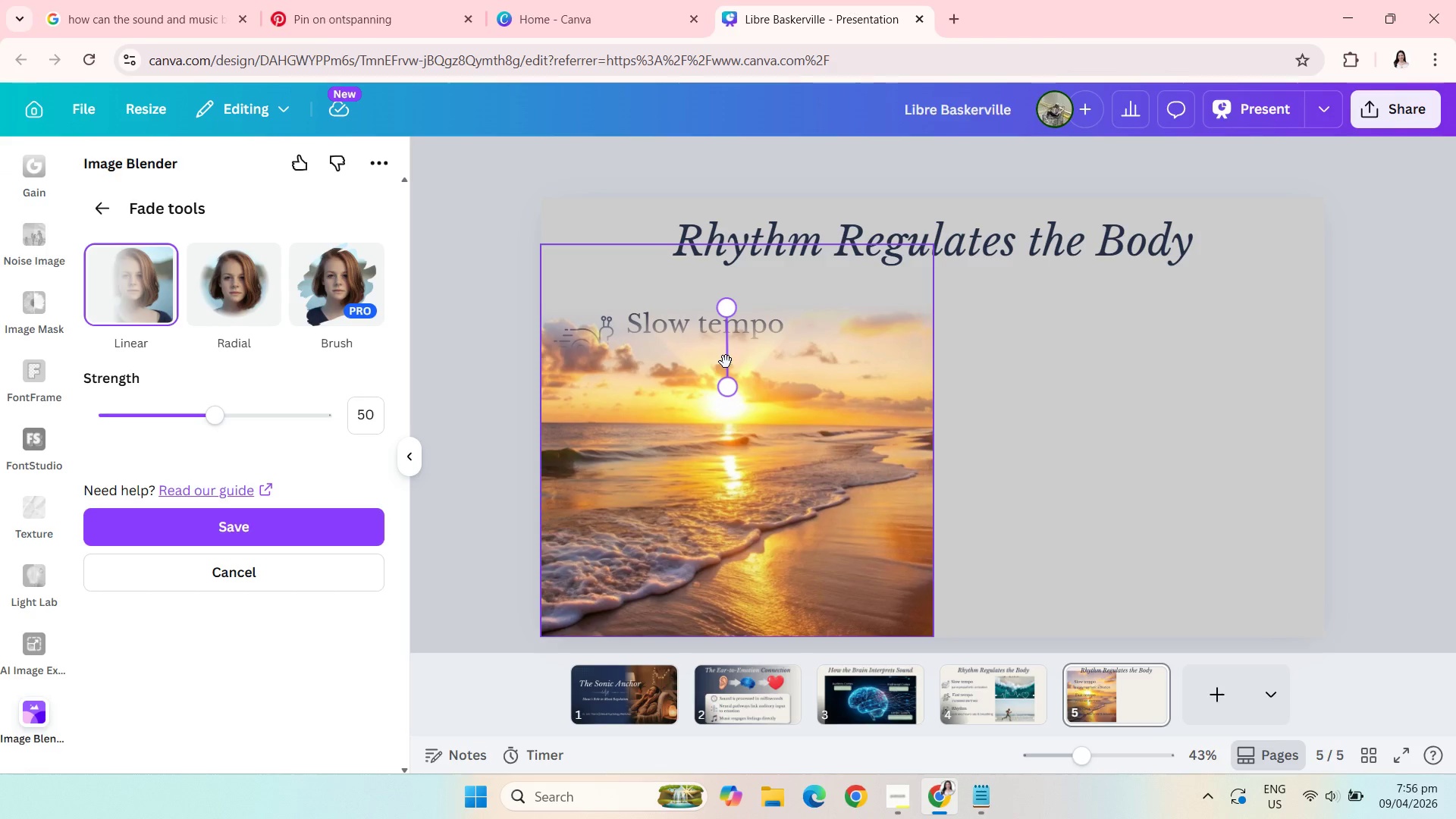 
left_click_drag(start_coordinate=[726, 362], to_coordinate=[723, 366])
 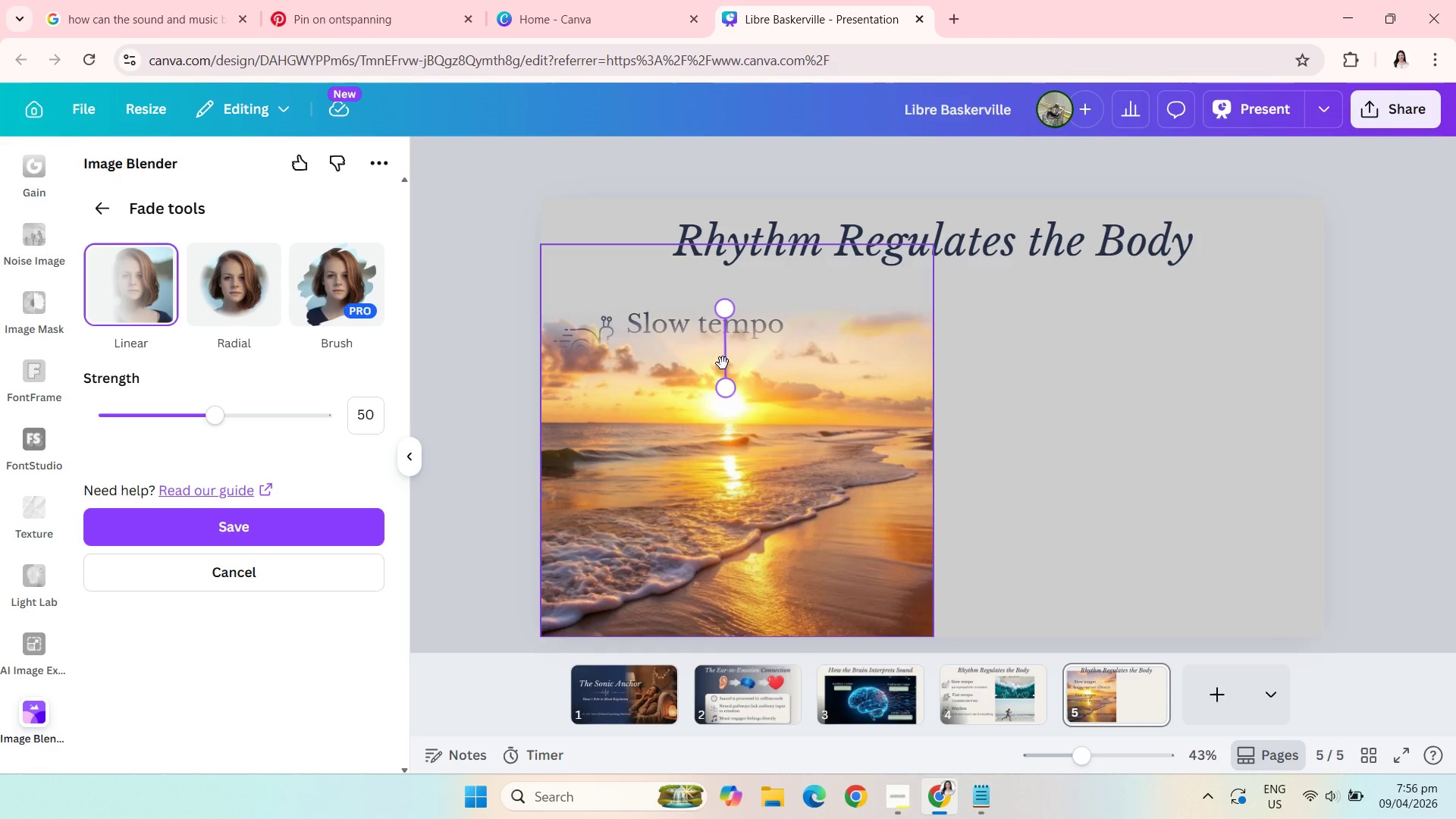 
left_click_drag(start_coordinate=[723, 366], to_coordinate=[723, 360])
 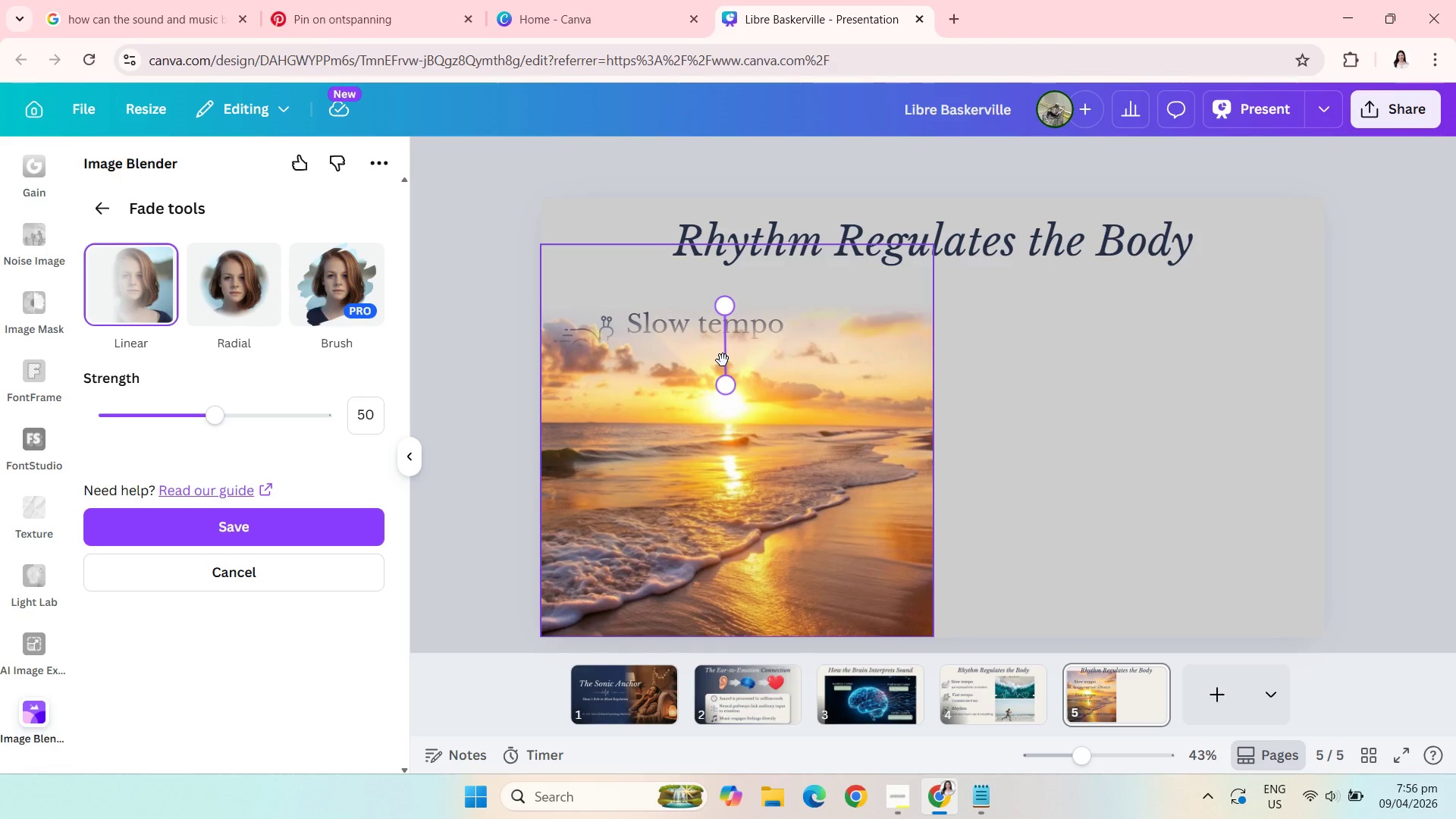 
double_click([723, 360])
 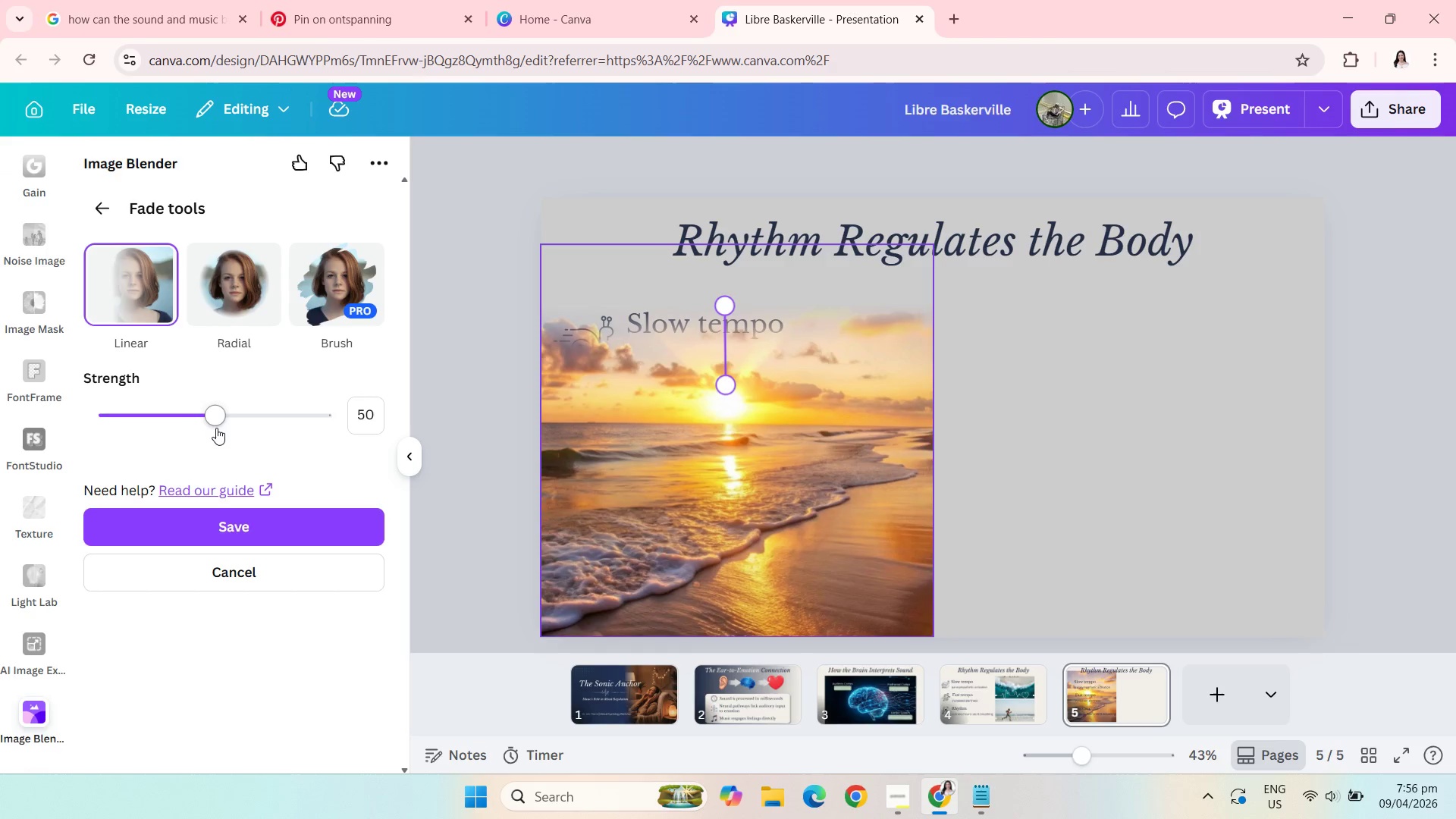 
left_click_drag(start_coordinate=[213, 419], to_coordinate=[154, 418])
 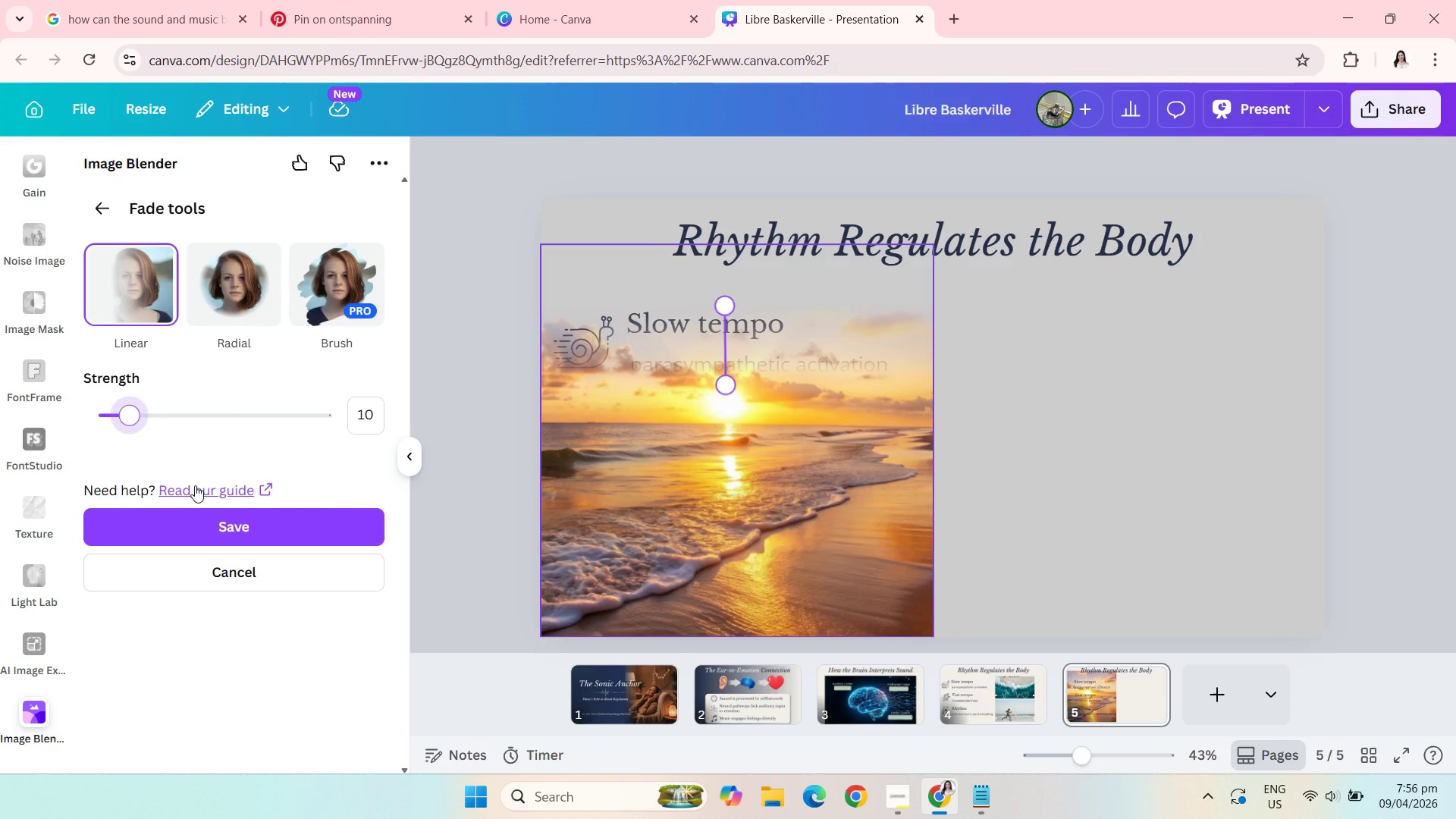 
left_click([219, 516])
 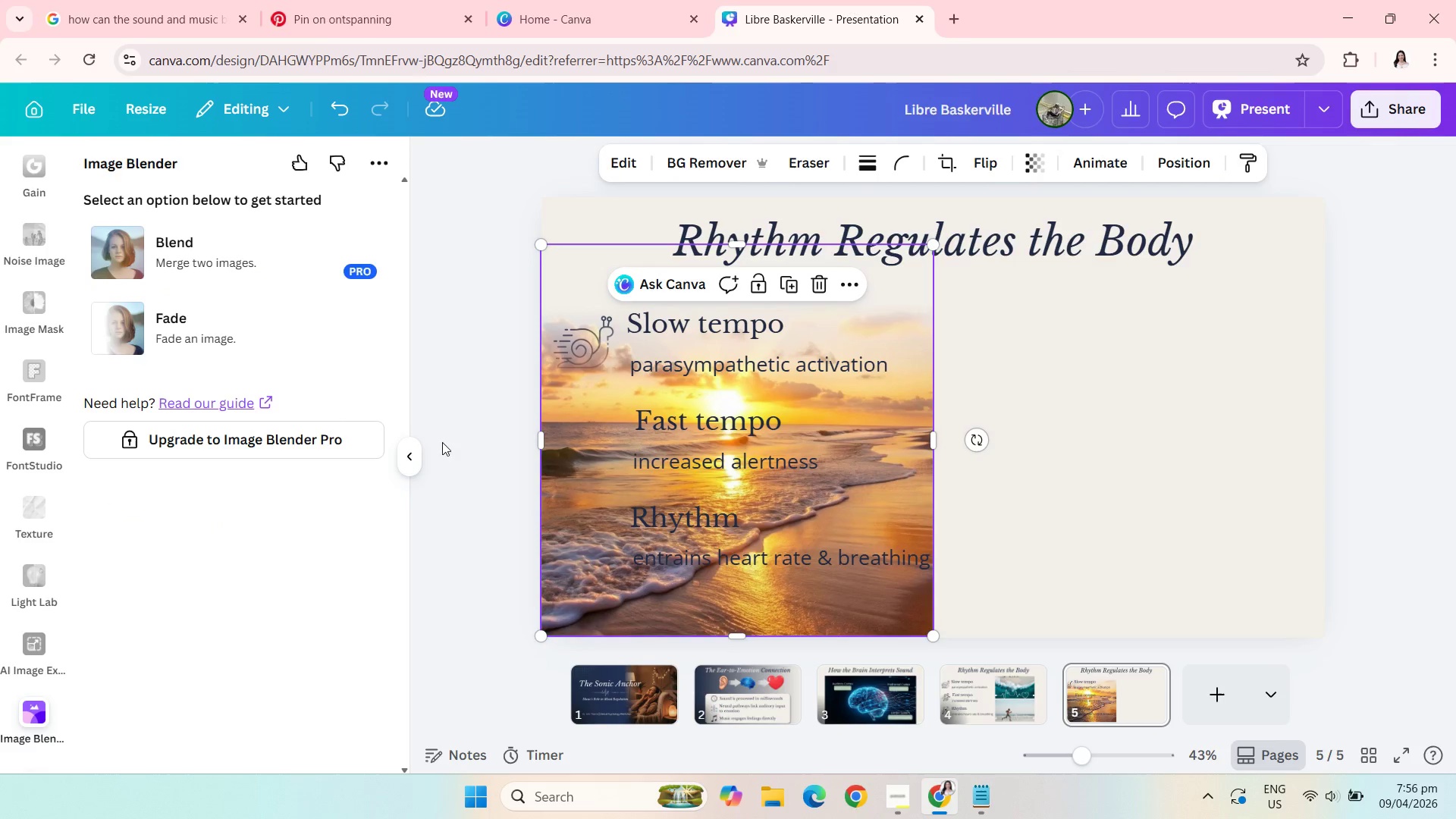 
left_click([472, 340])
 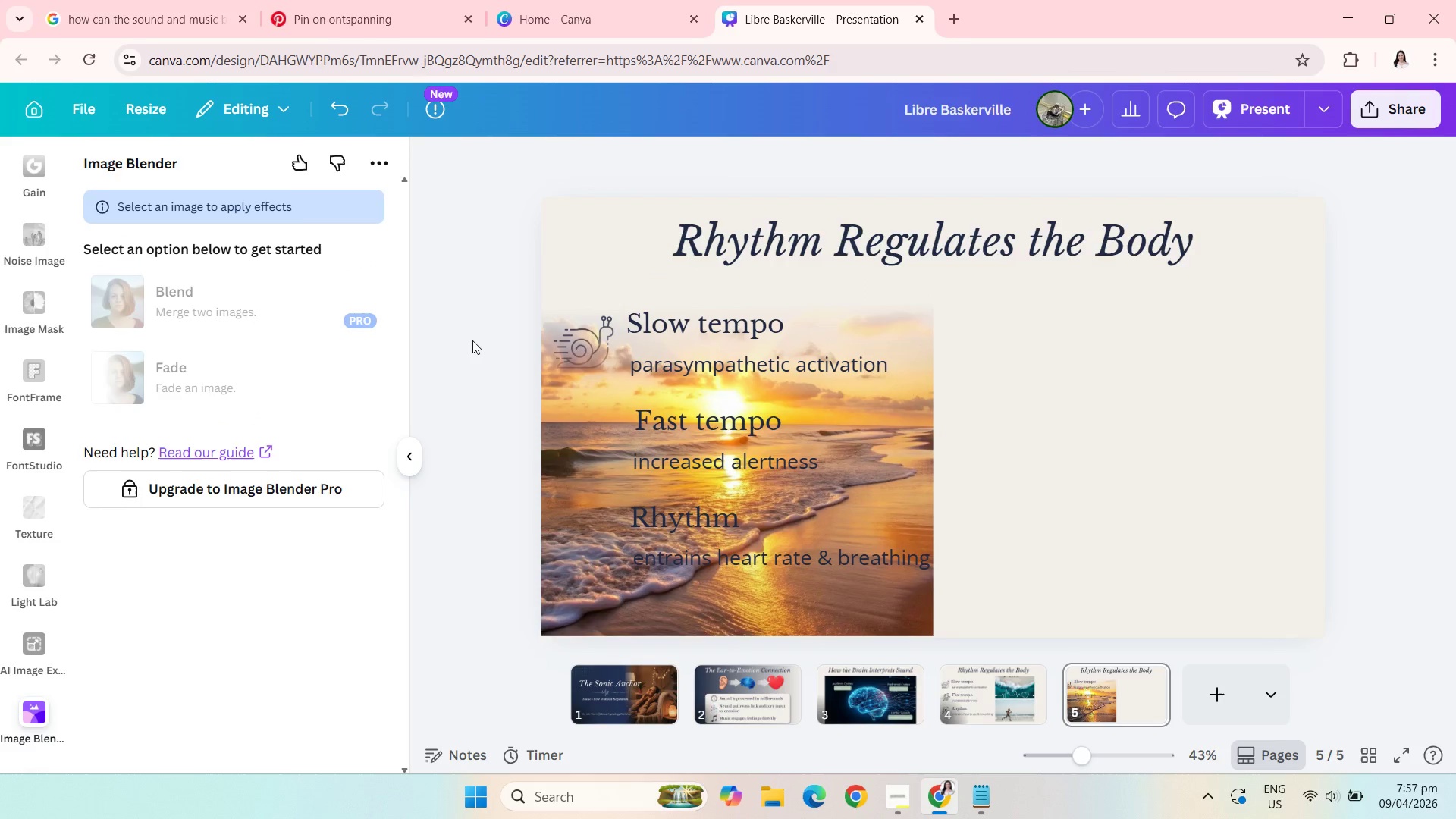 
left_click([472, 340])
 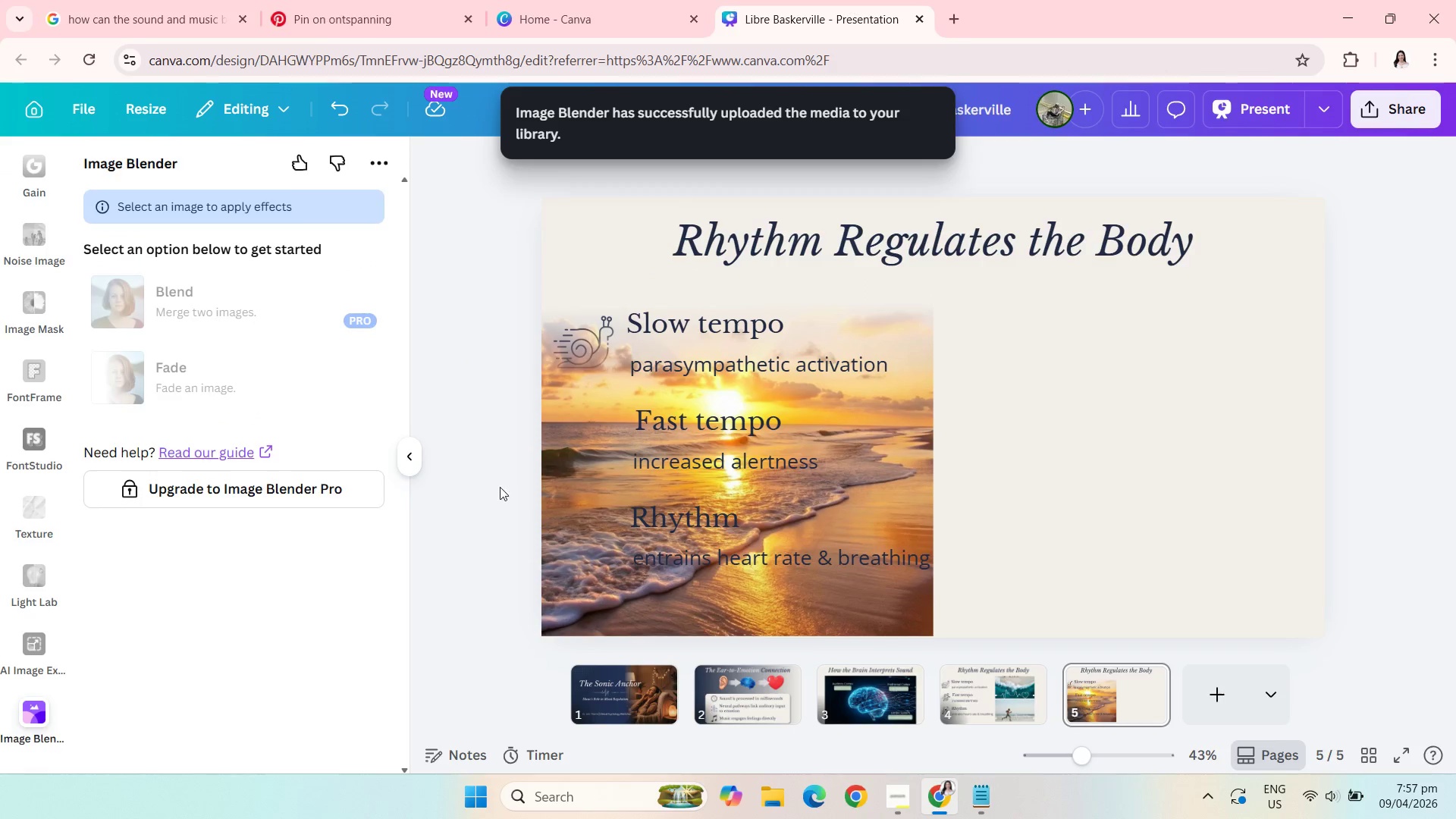 
wait(8.47)
 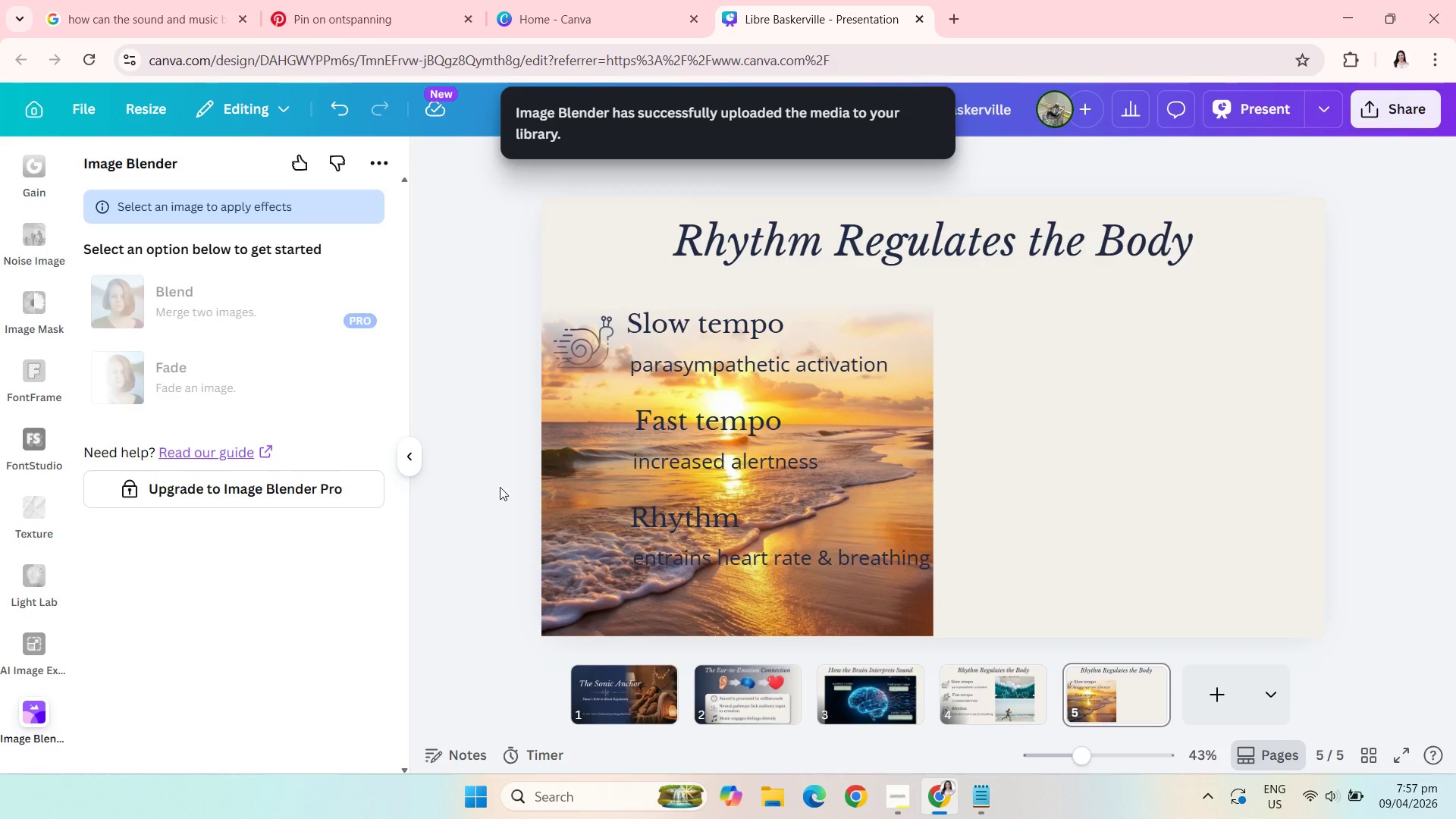 
left_click([364, 0])
 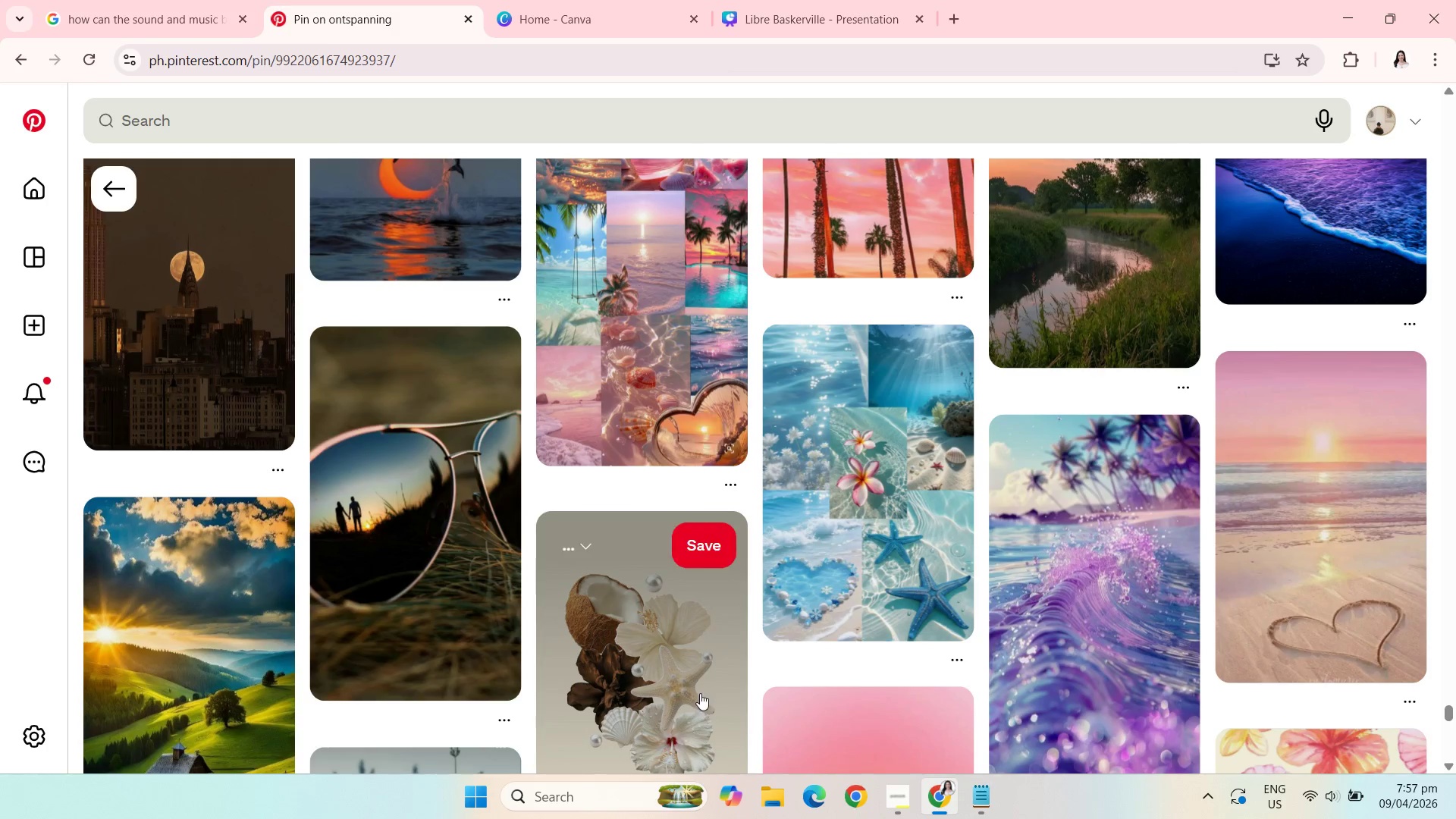 
scroll: coordinate [691, 560], scroll_direction: up, amount: 28.0
 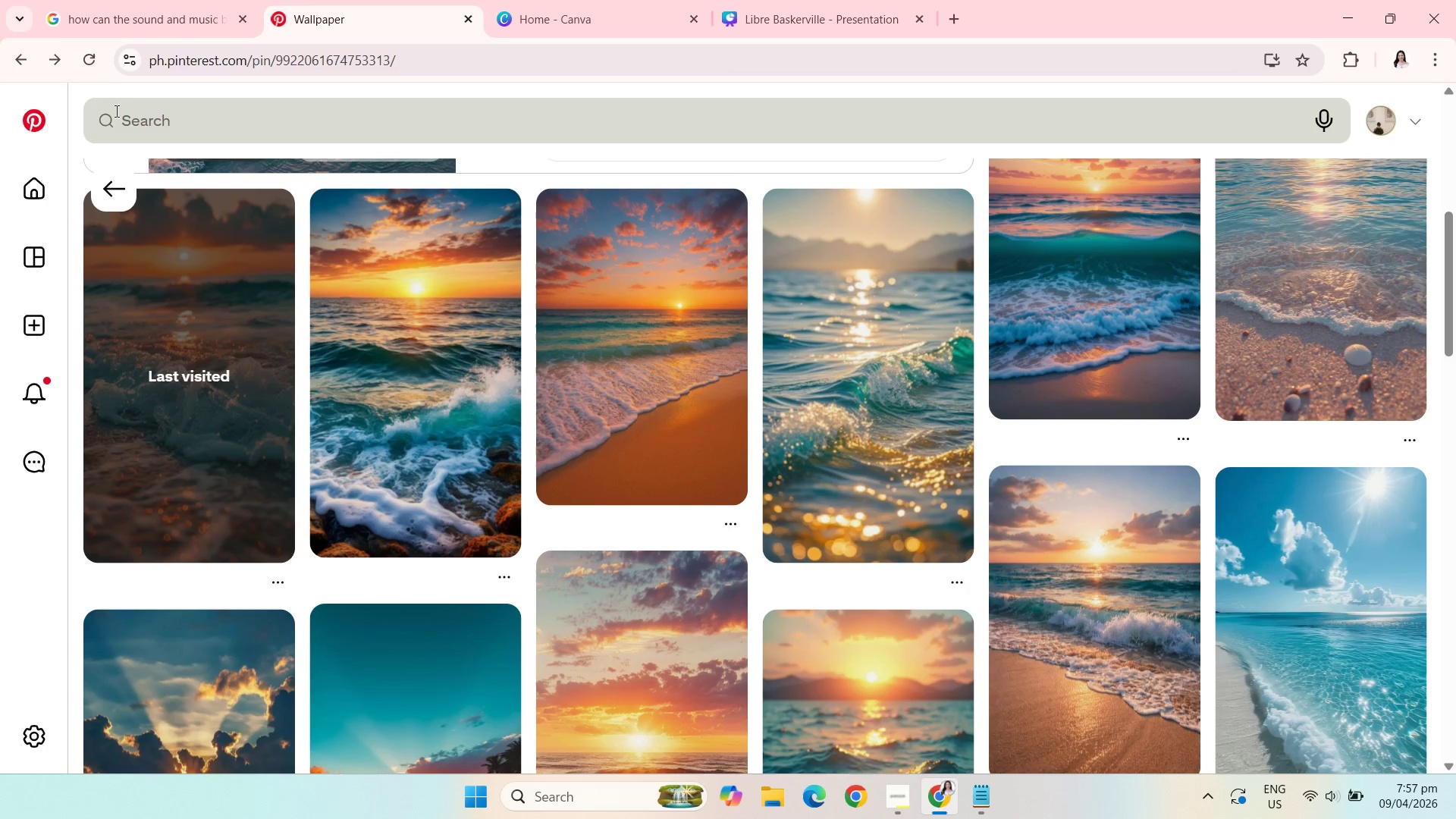 
wait(20.3)
 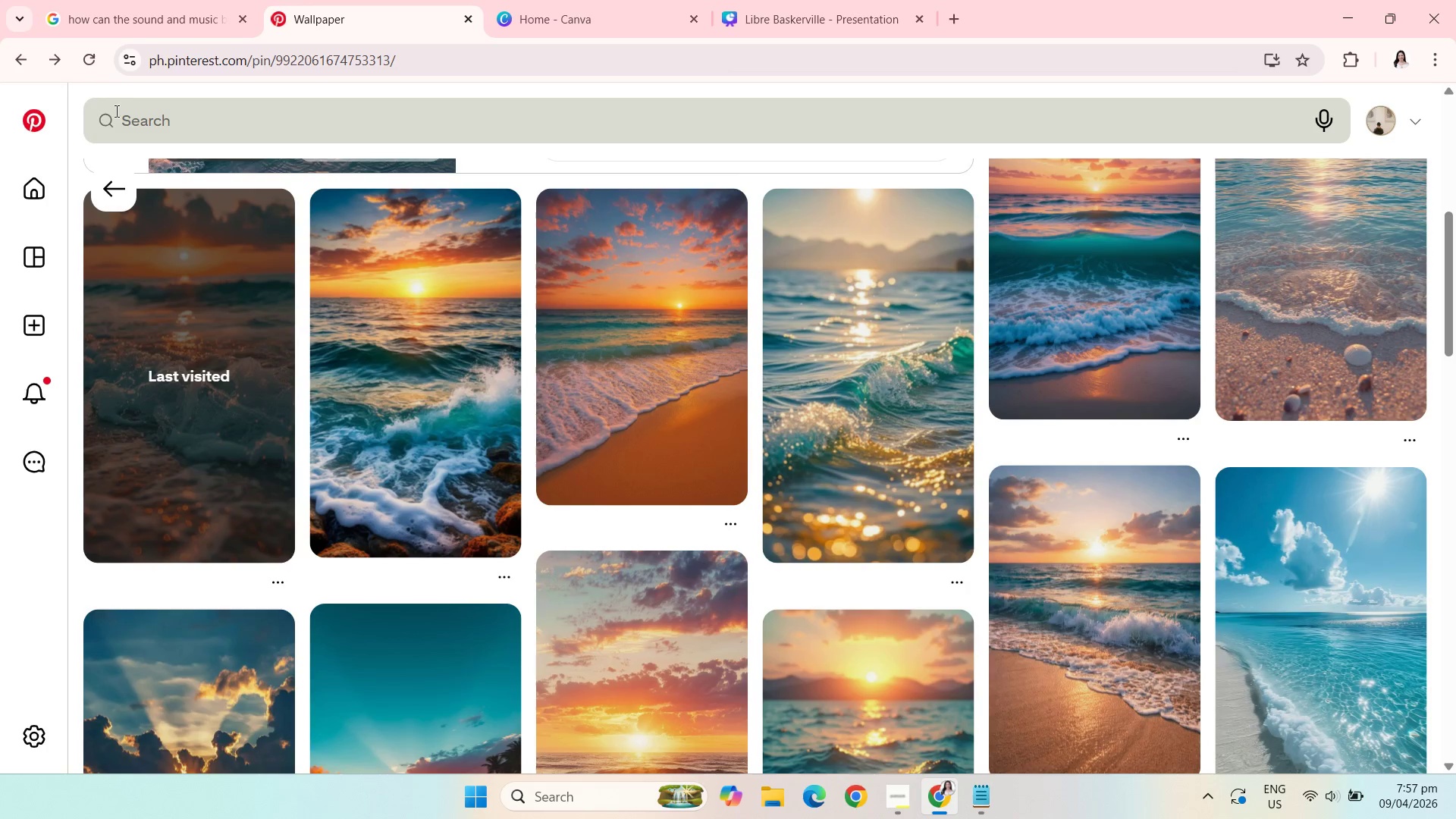 
mouse_move([604, 359])
 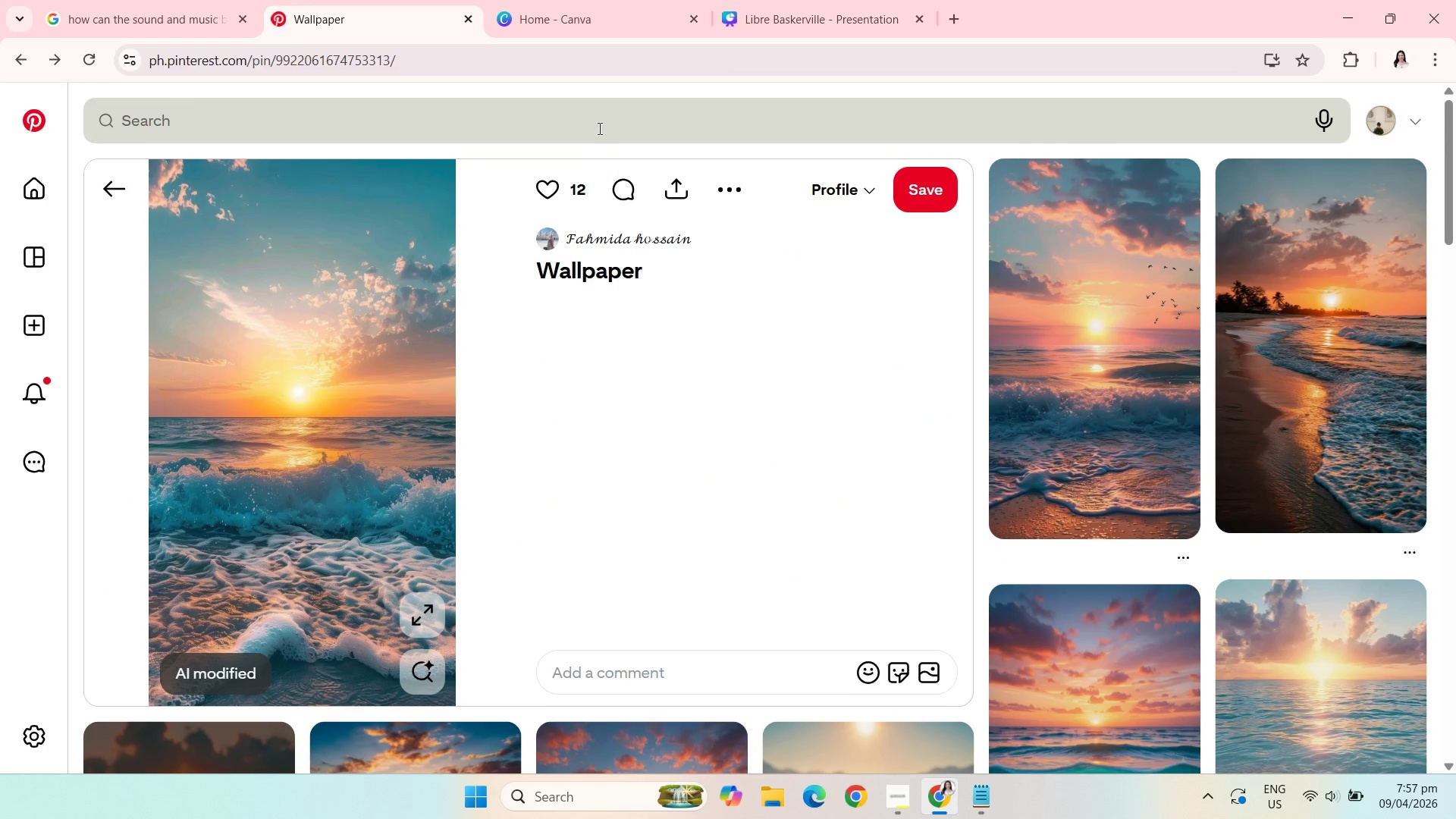 
left_click([598, 128])
 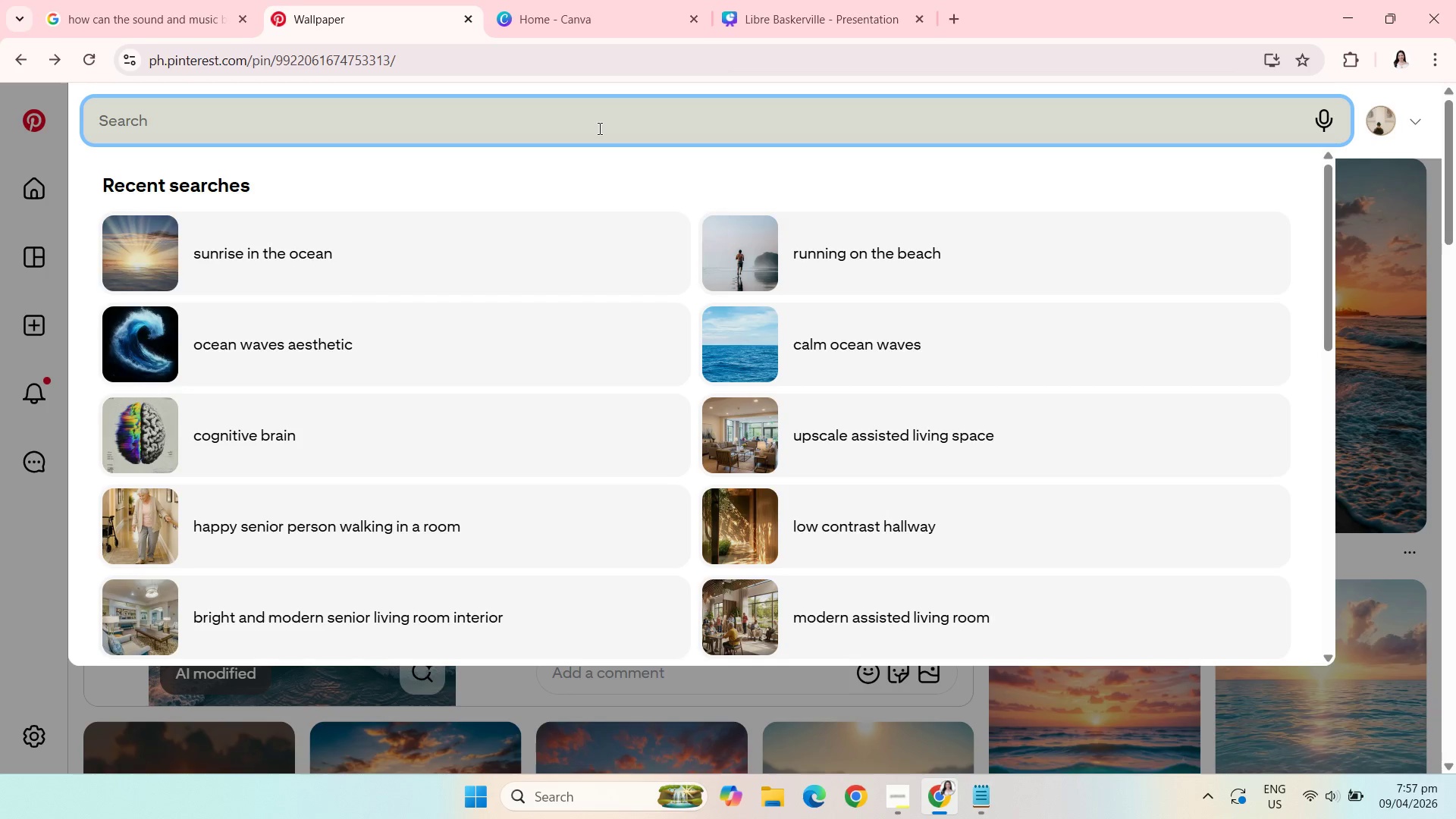 
type(clear blue sky with moon)
 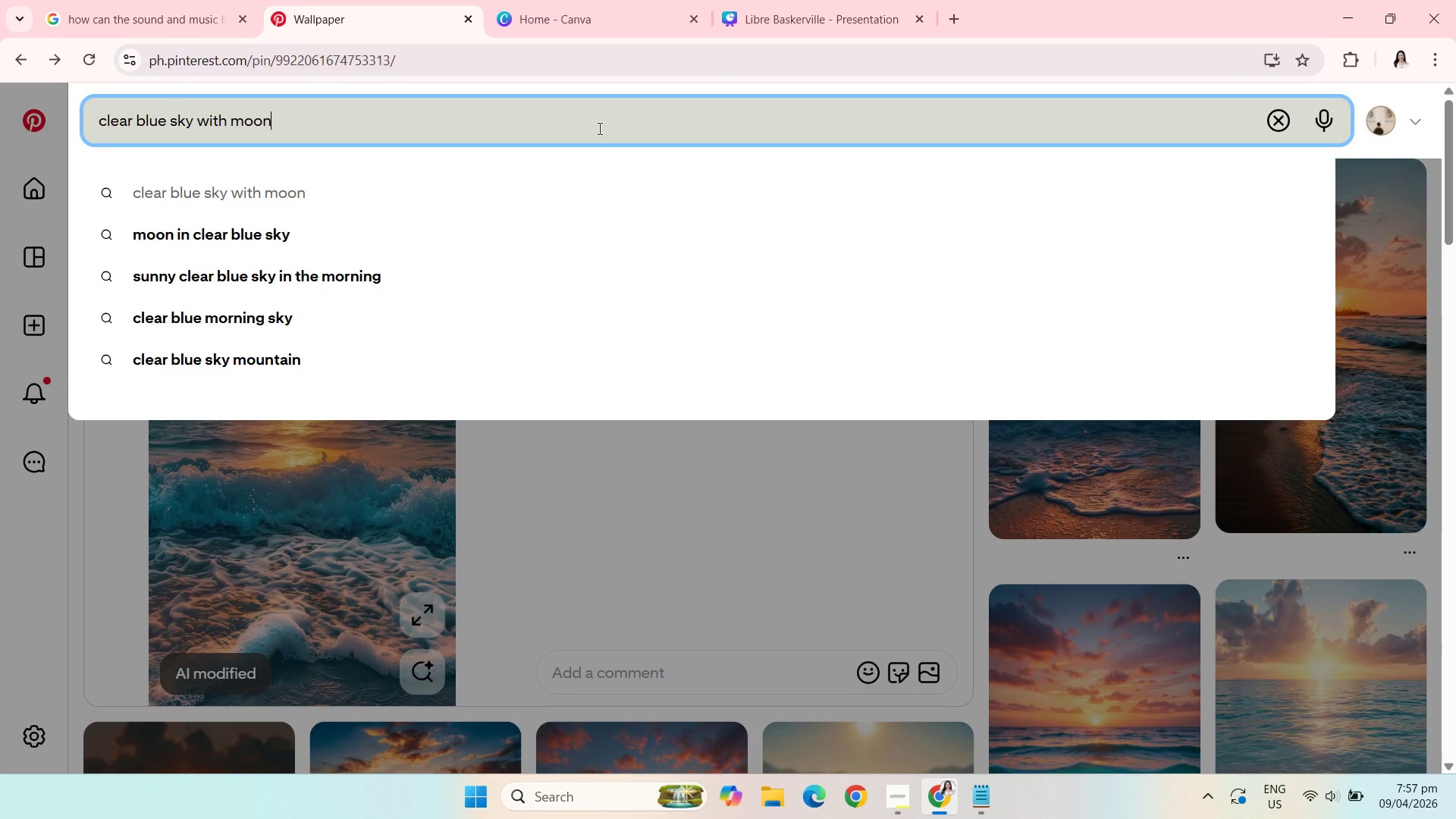 
key(Enter)
 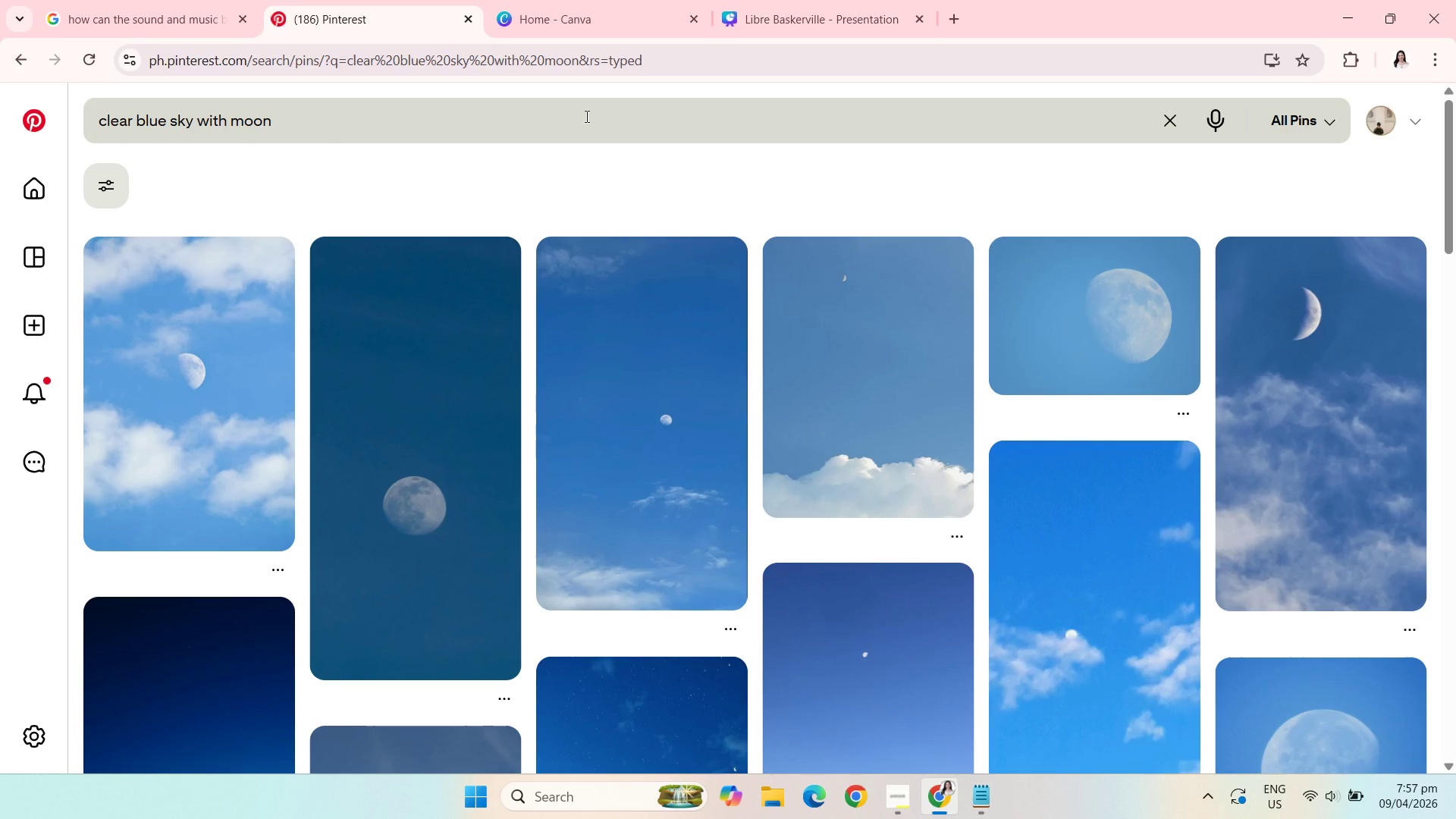 
wait(13.05)
 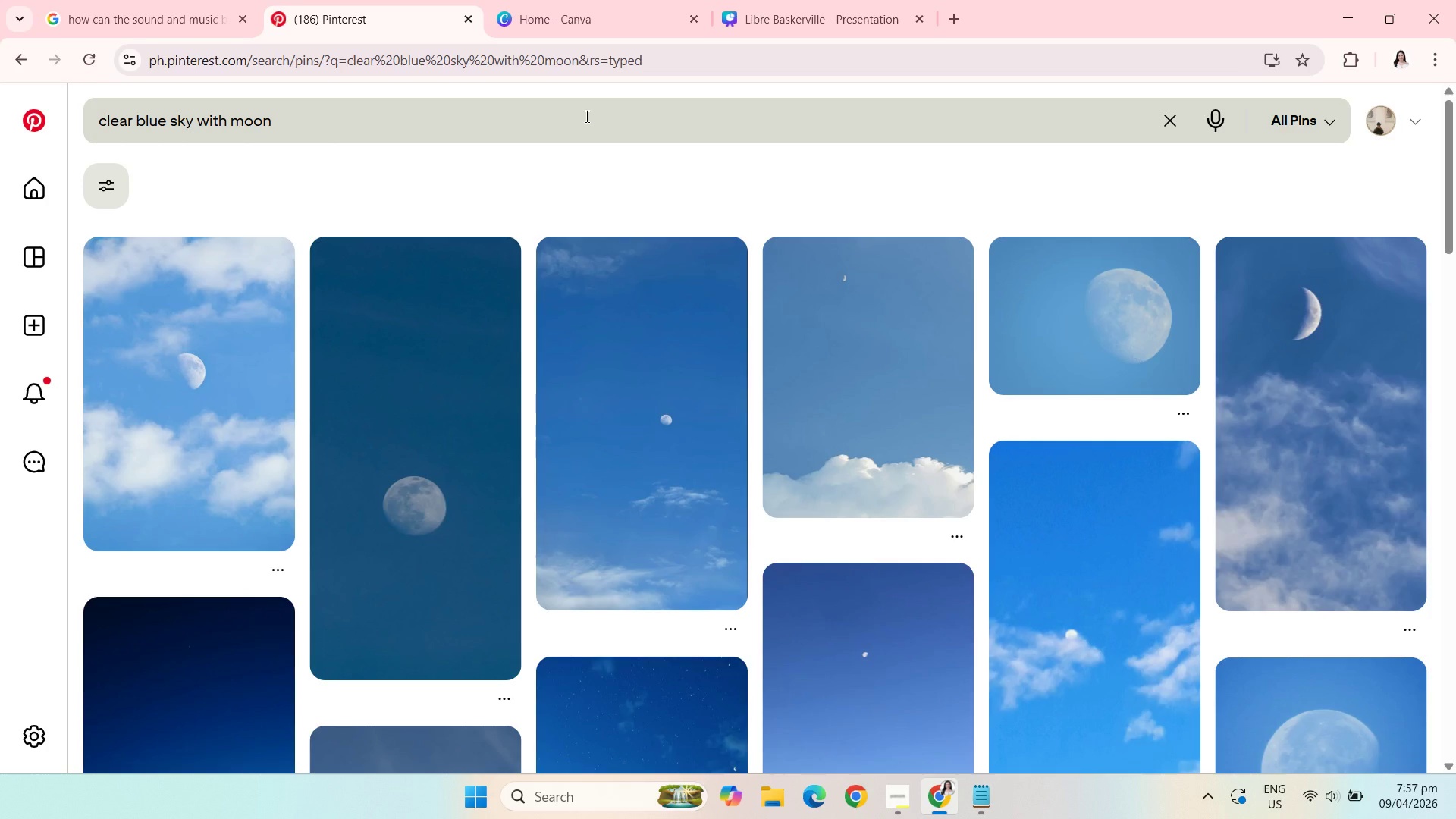 
scroll: coordinate [648, 495], scroll_direction: down, amount: 7.0
 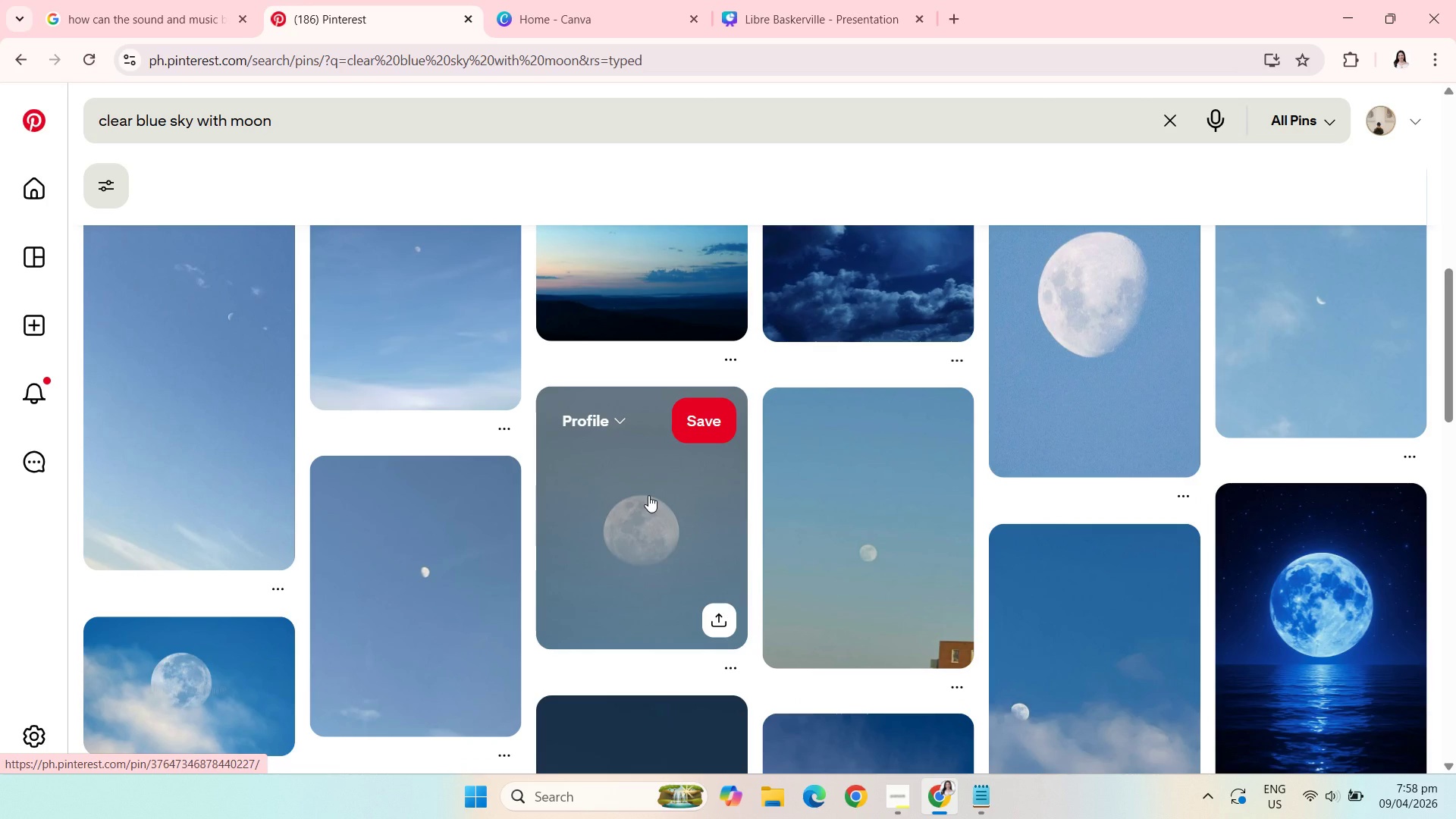 
scroll: coordinate [648, 496], scroll_direction: down, amount: 2.0
 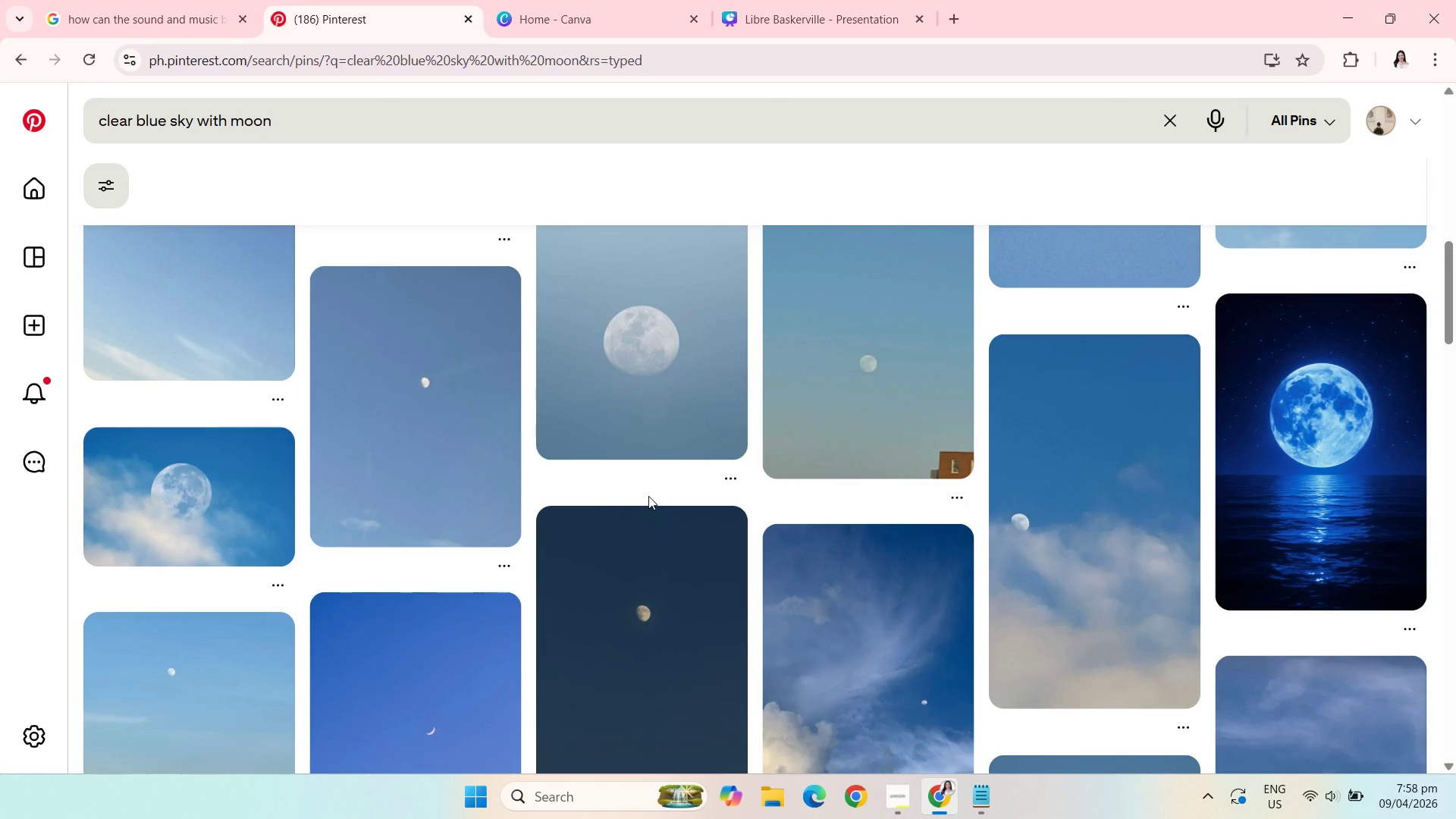 
wait(7.02)
 